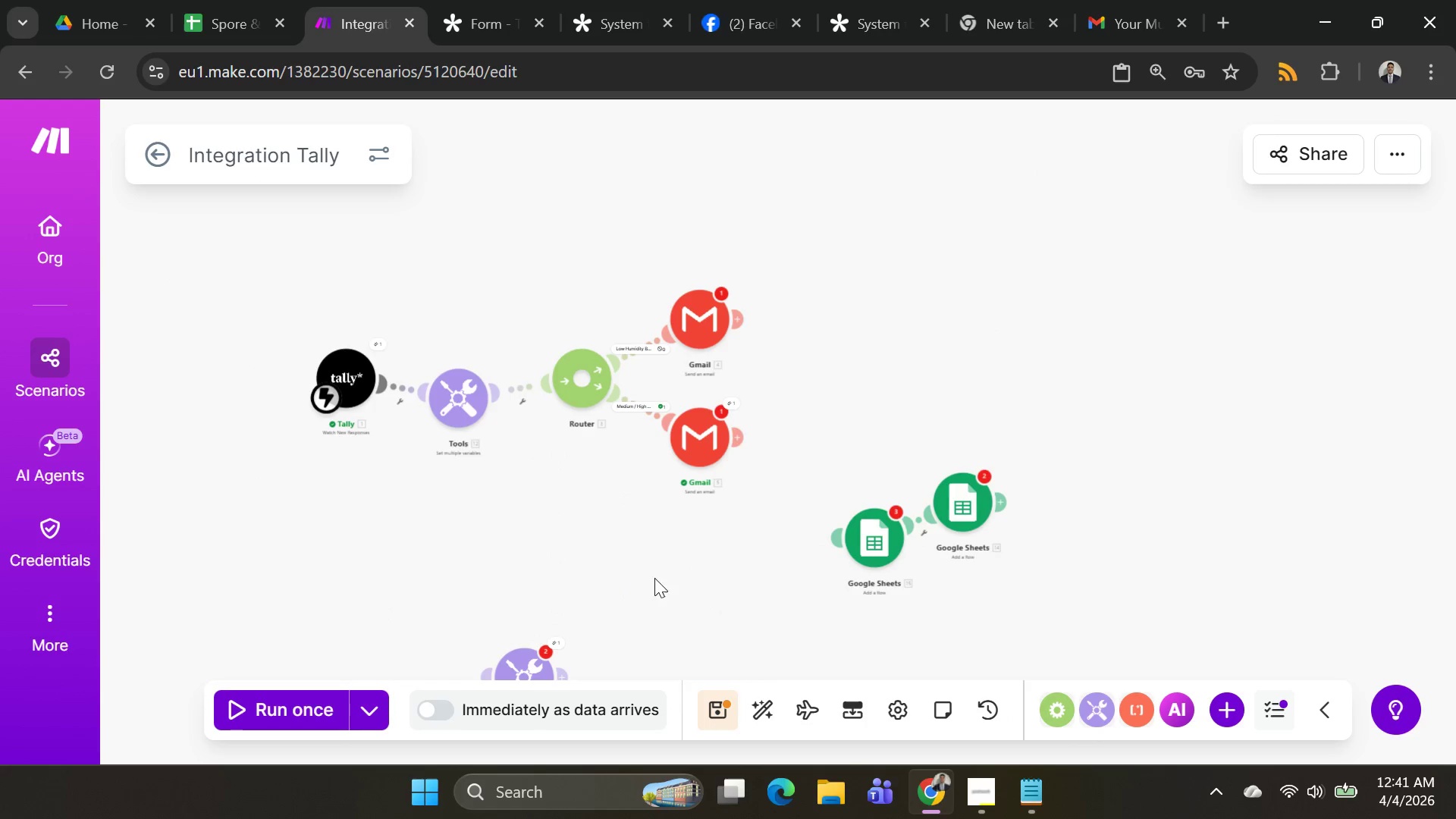 
scroll: coordinate [655, 544], scroll_direction: down, amount: 1.0
 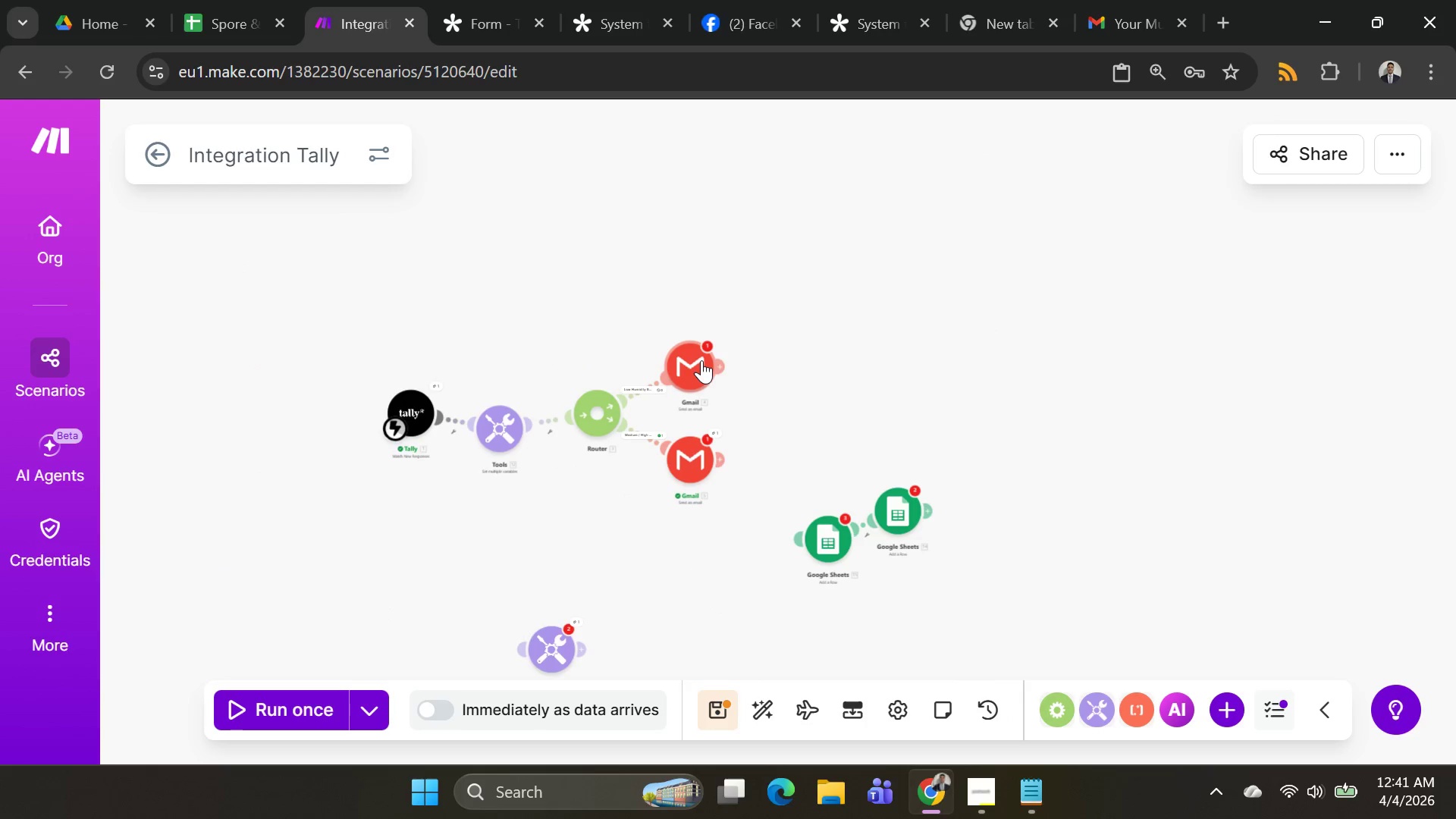 
left_click([701, 359])
 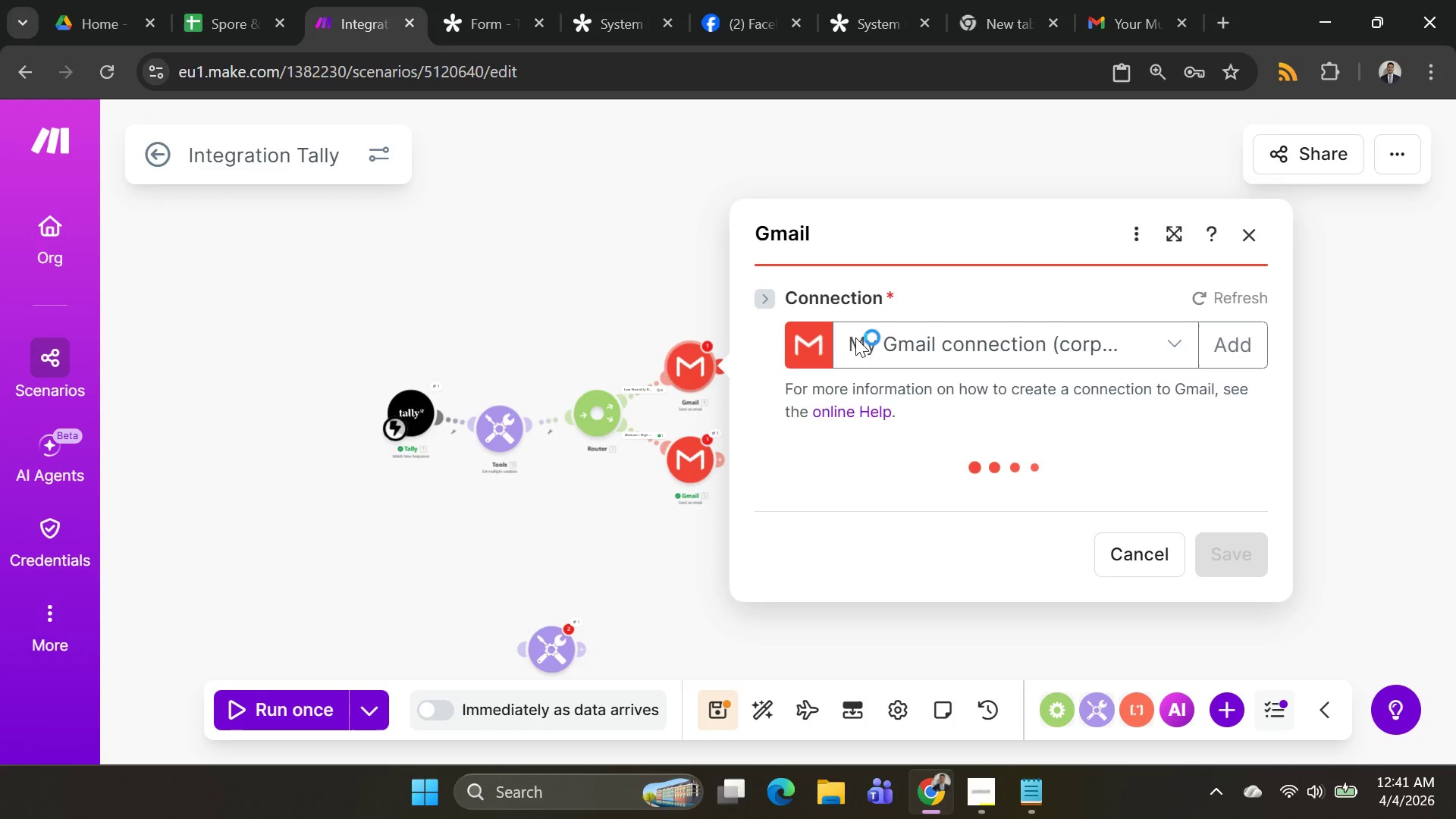 
scroll: coordinate [1027, 386], scroll_direction: down, amount: 15.0
 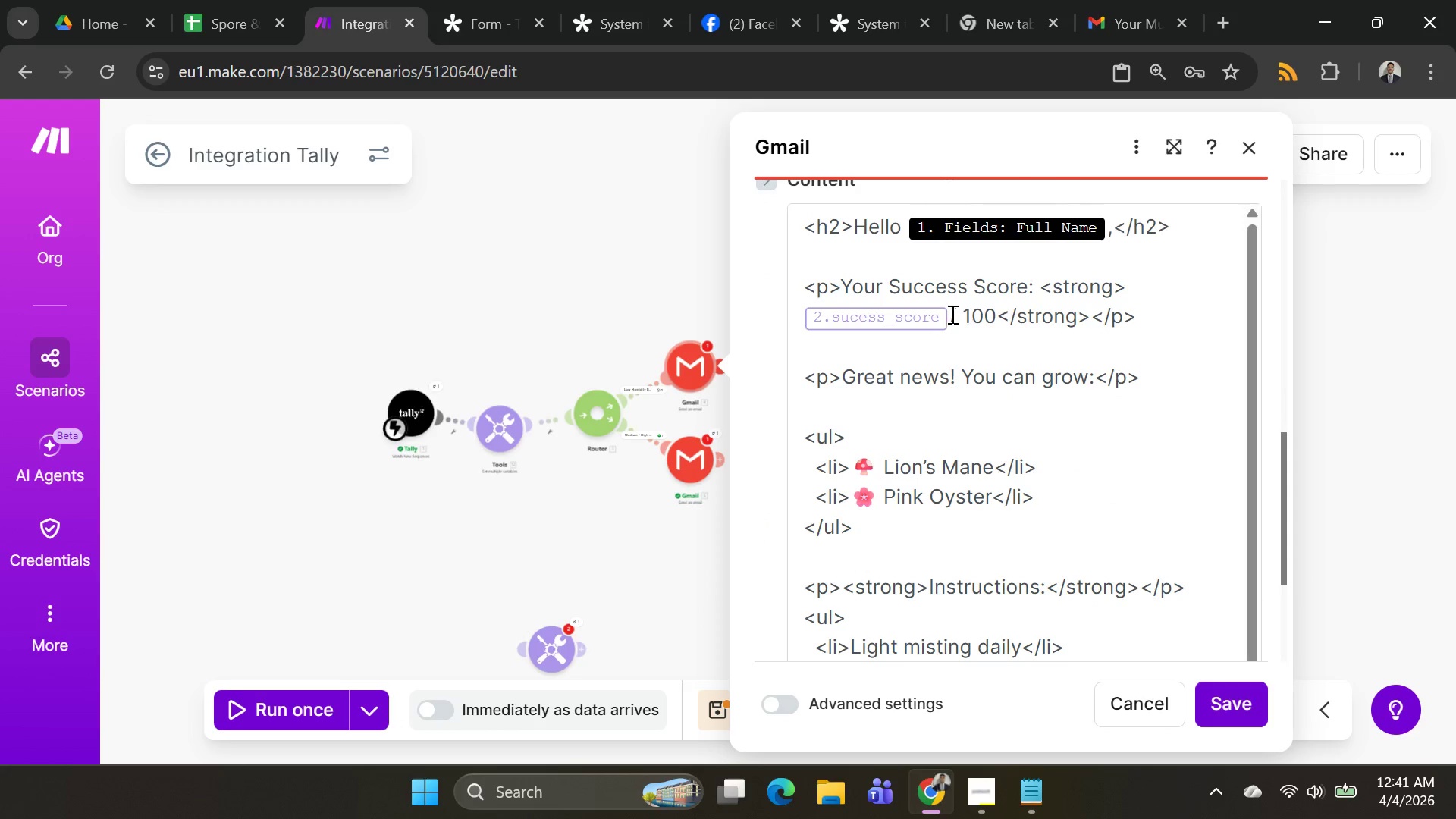 
left_click([951, 314])
 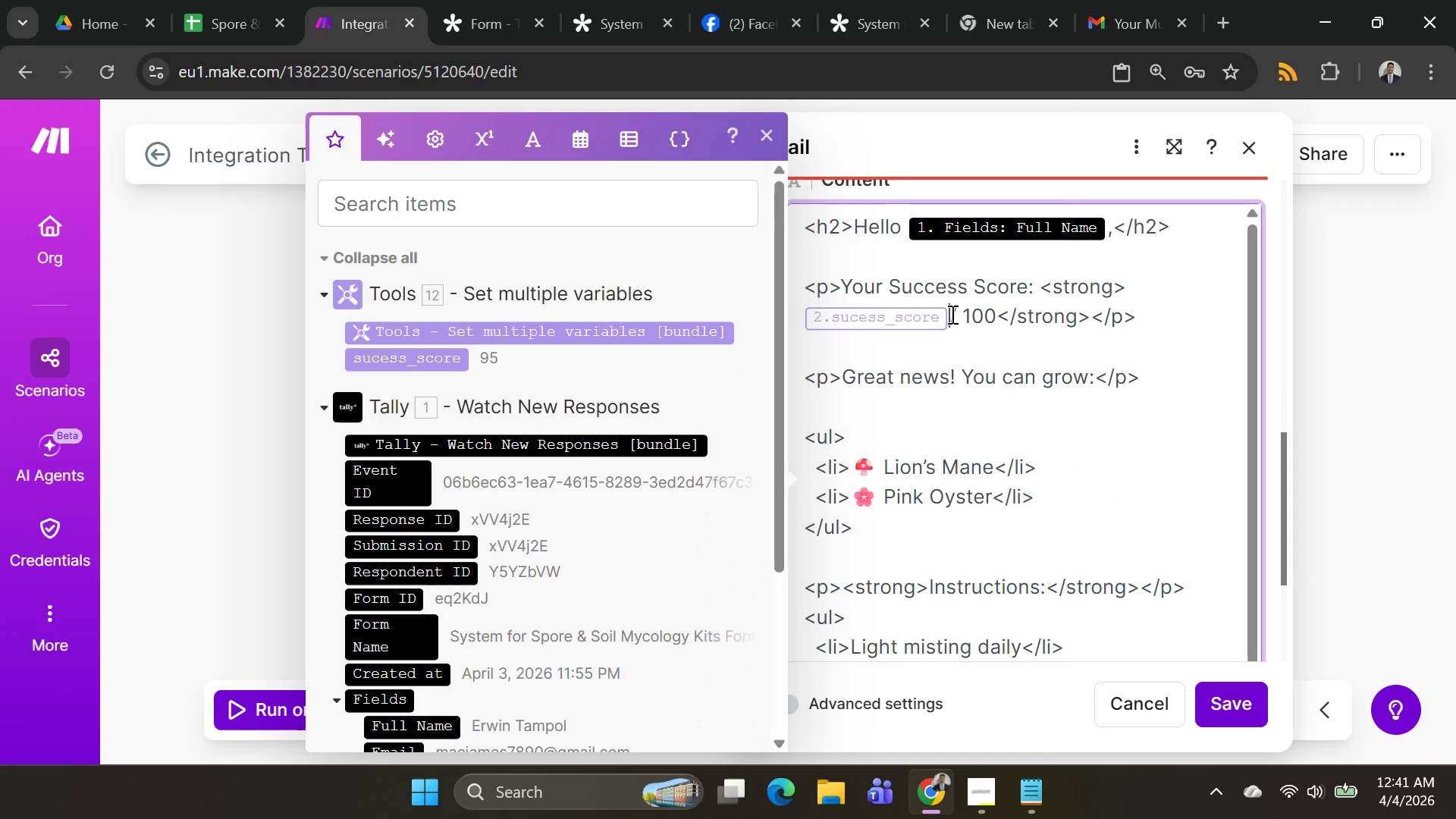 
key(Backspace)
 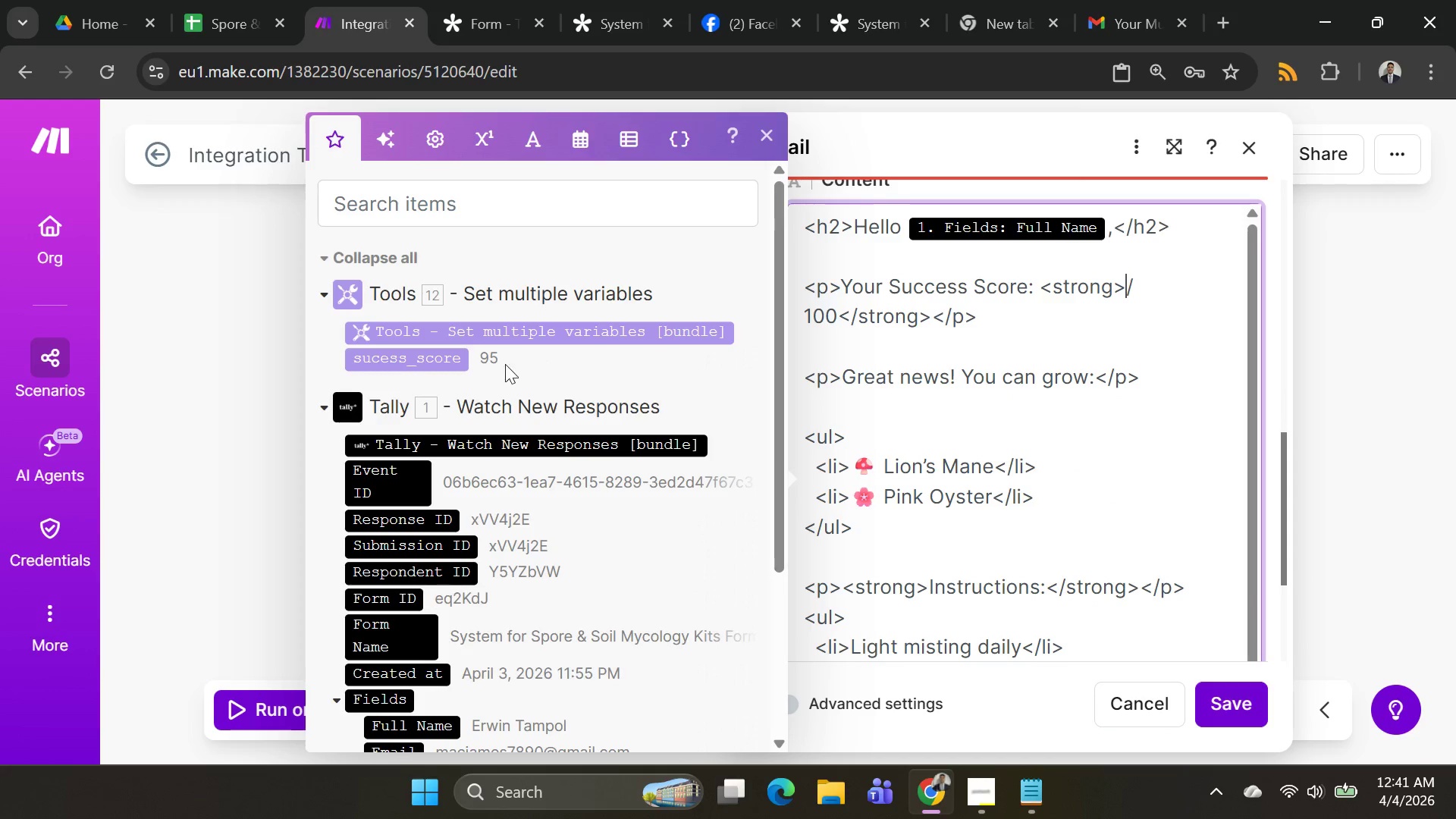 
left_click([405, 355])
 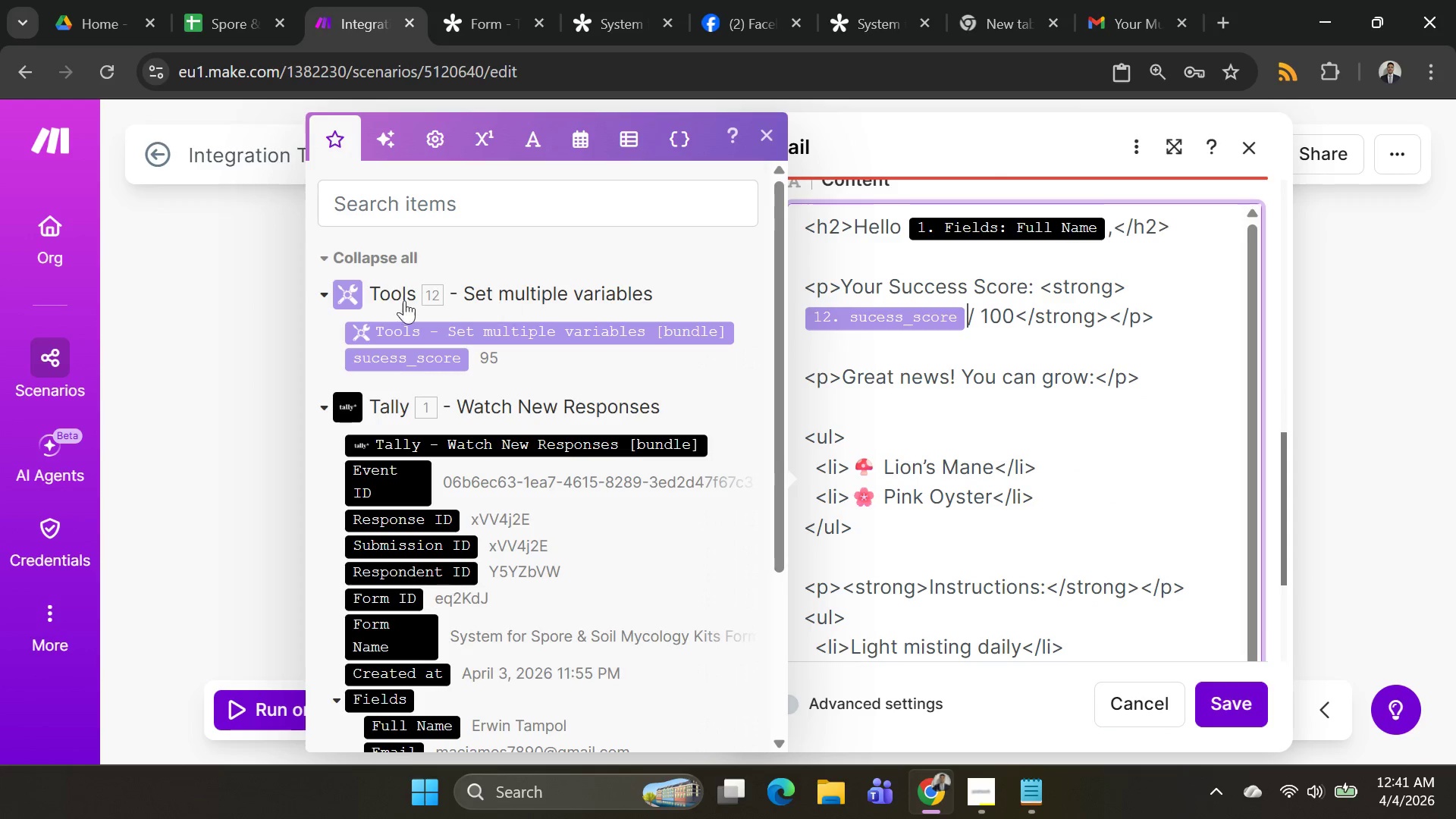 
scroll: coordinate [492, 366], scroll_direction: none, amount: 0.0
 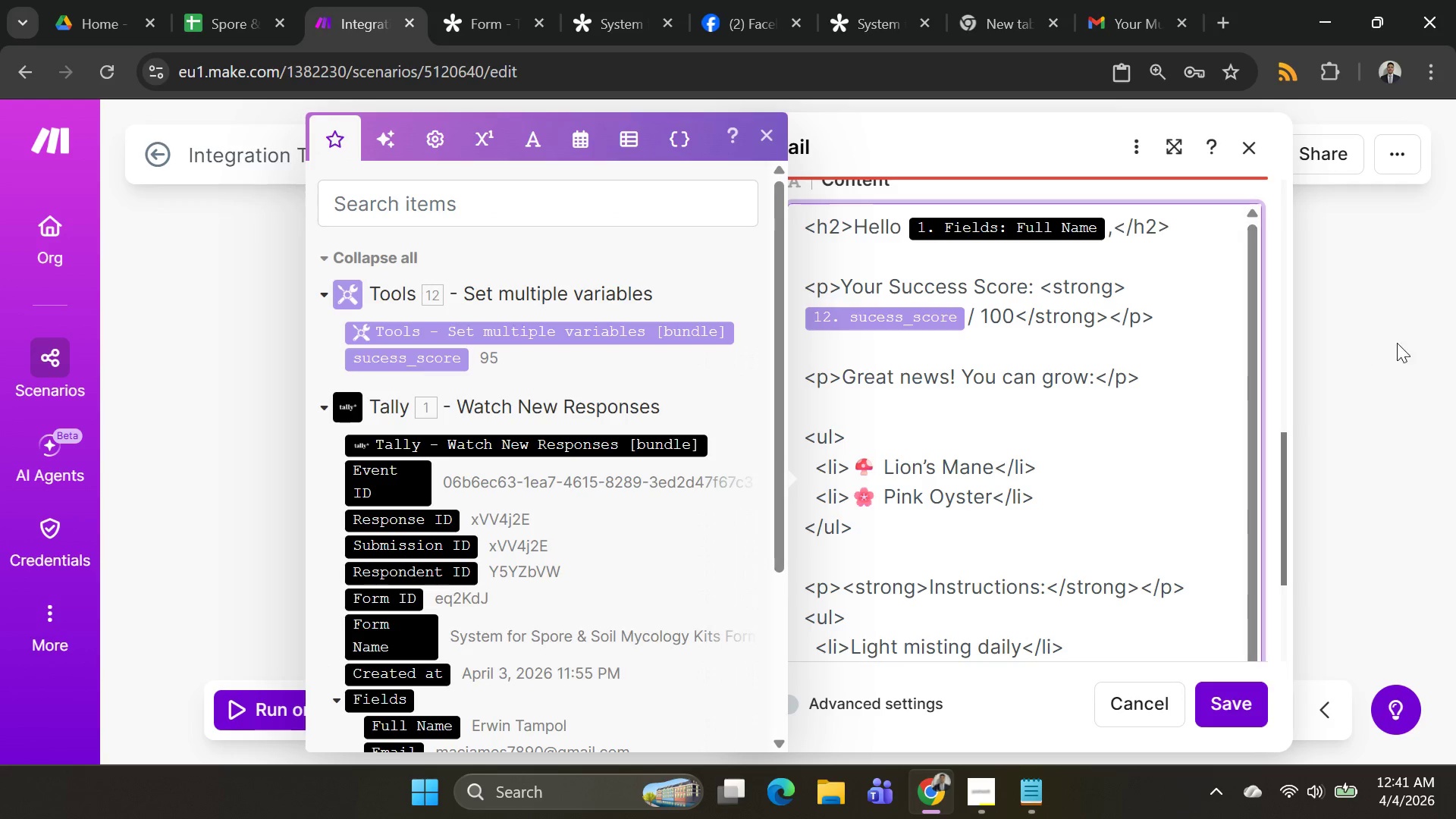 
left_click([1407, 340])
 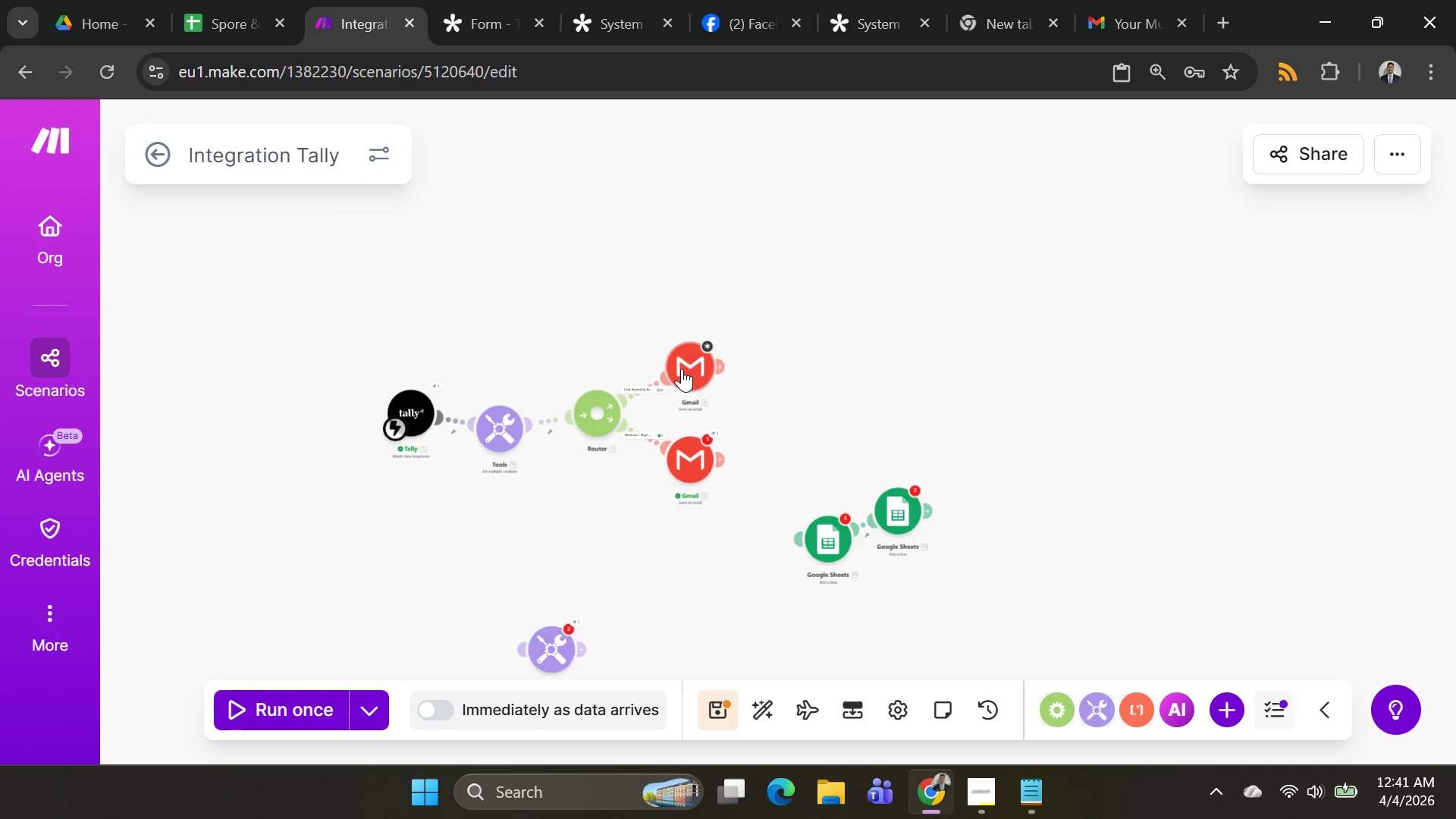 
left_click([682, 368])
 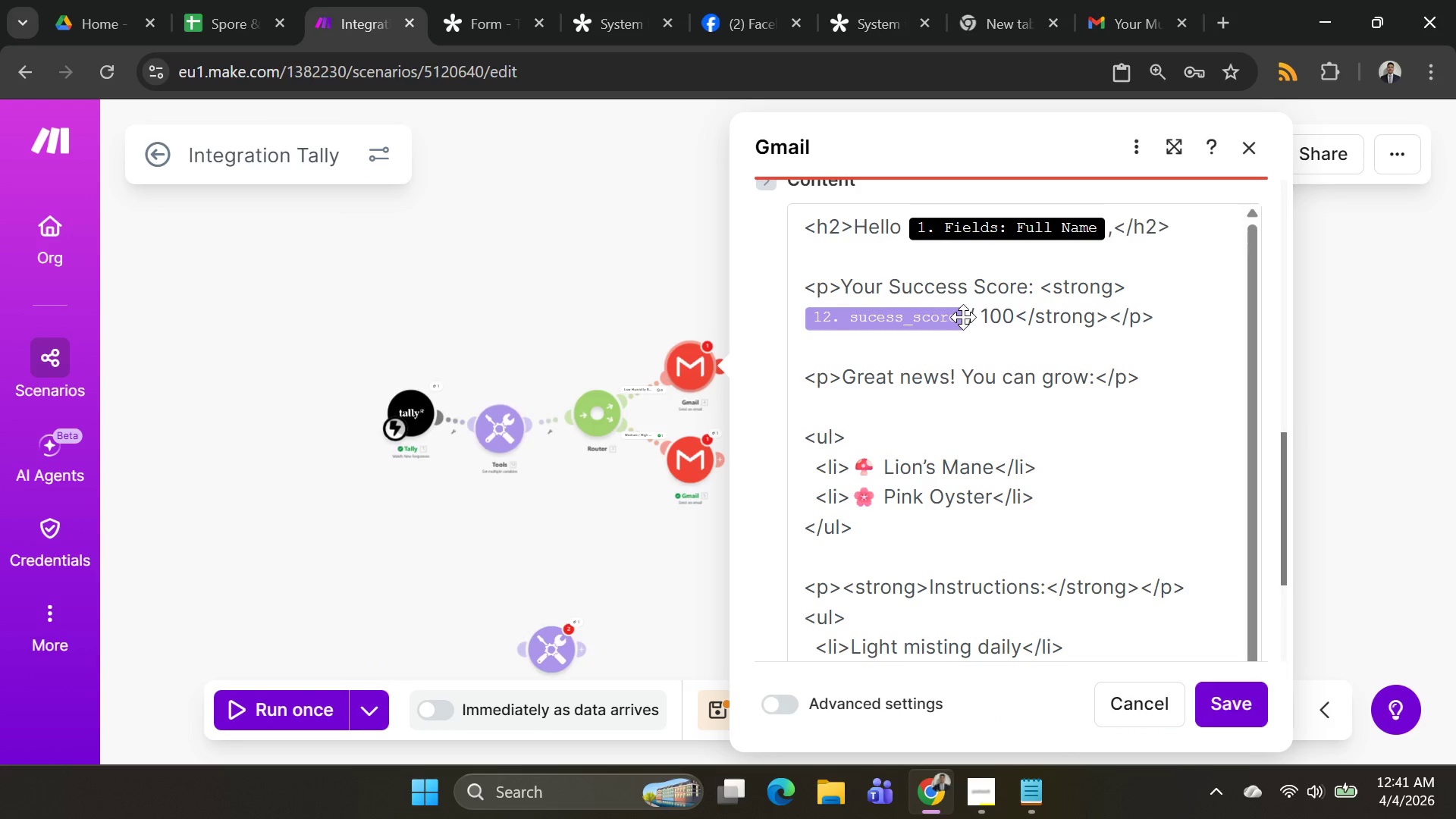 
left_click([966, 317])
 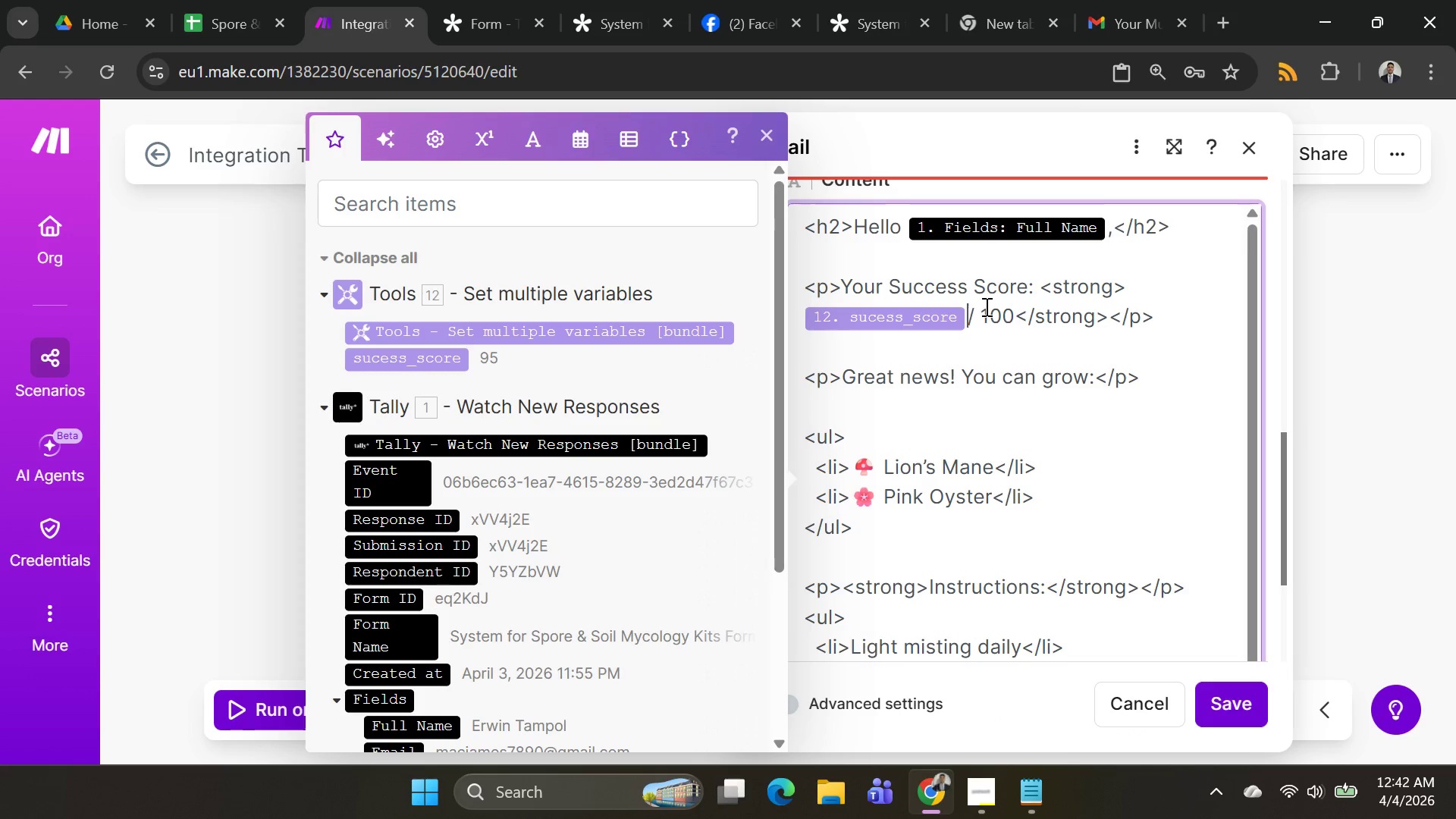 
key(Backspace)
 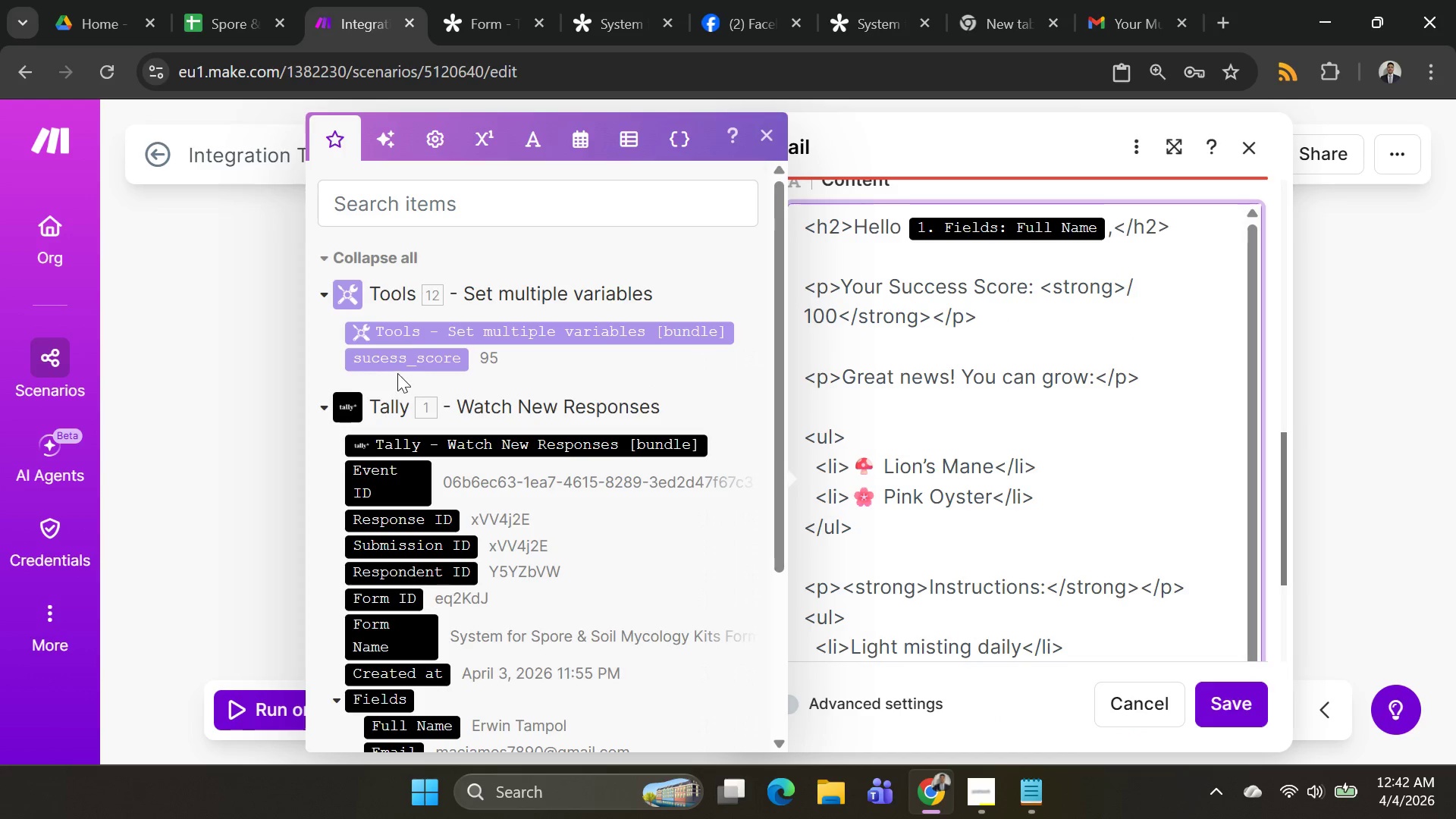 
left_click([412, 360])
 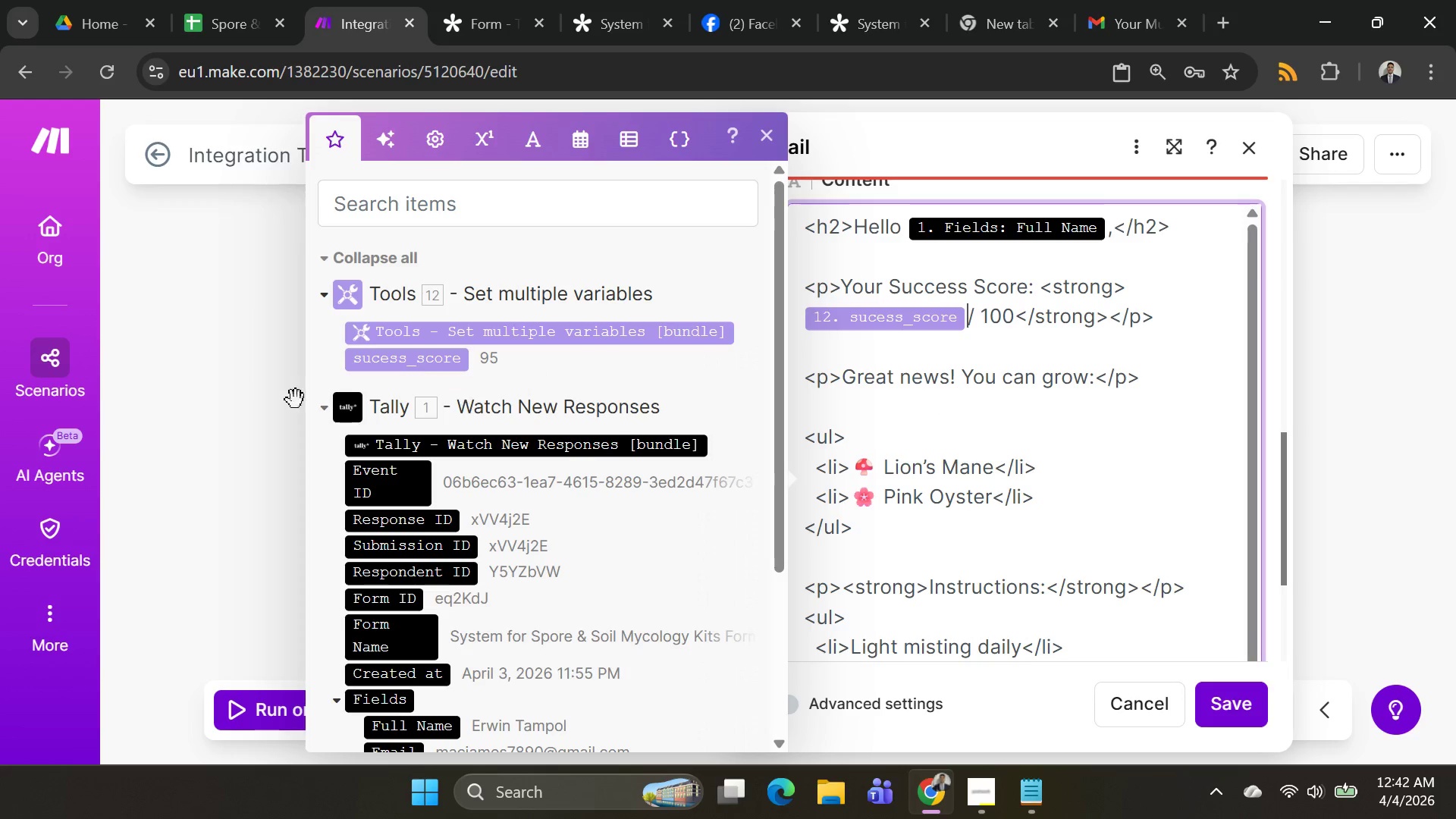 
left_click([168, 364])
 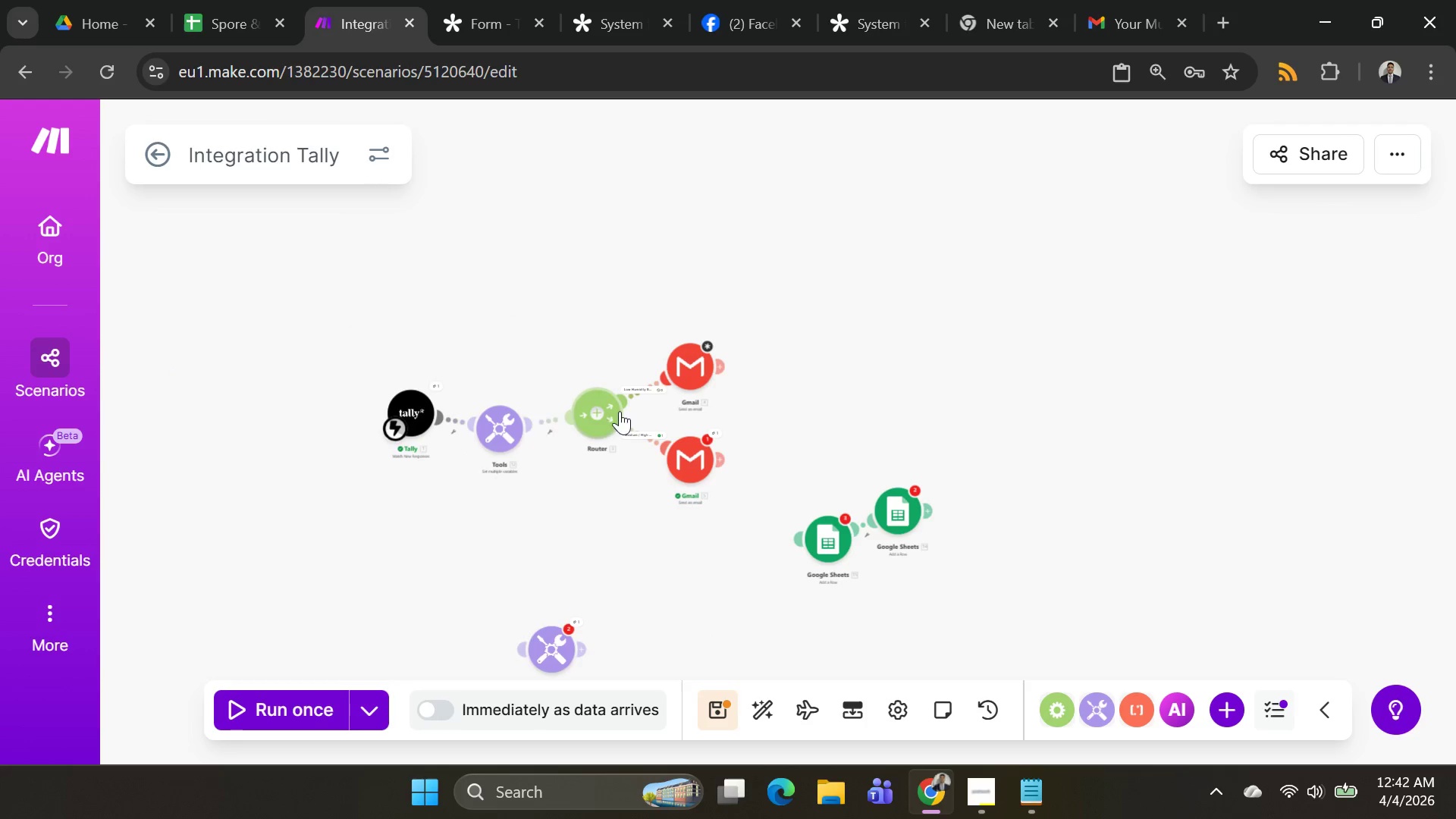 
left_click([519, 421])
 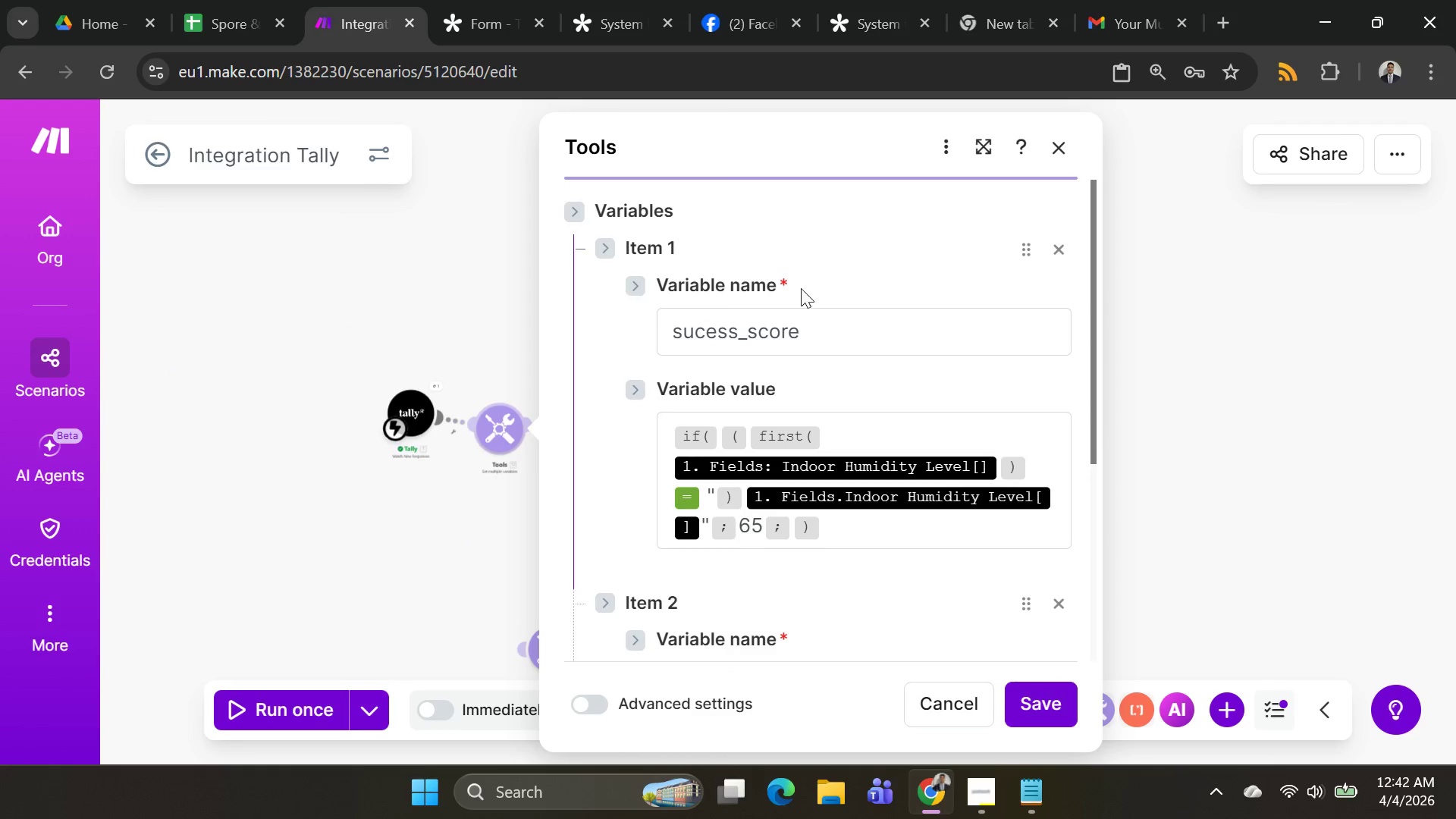 
scroll: coordinate [868, 402], scroll_direction: down, amount: 3.0
 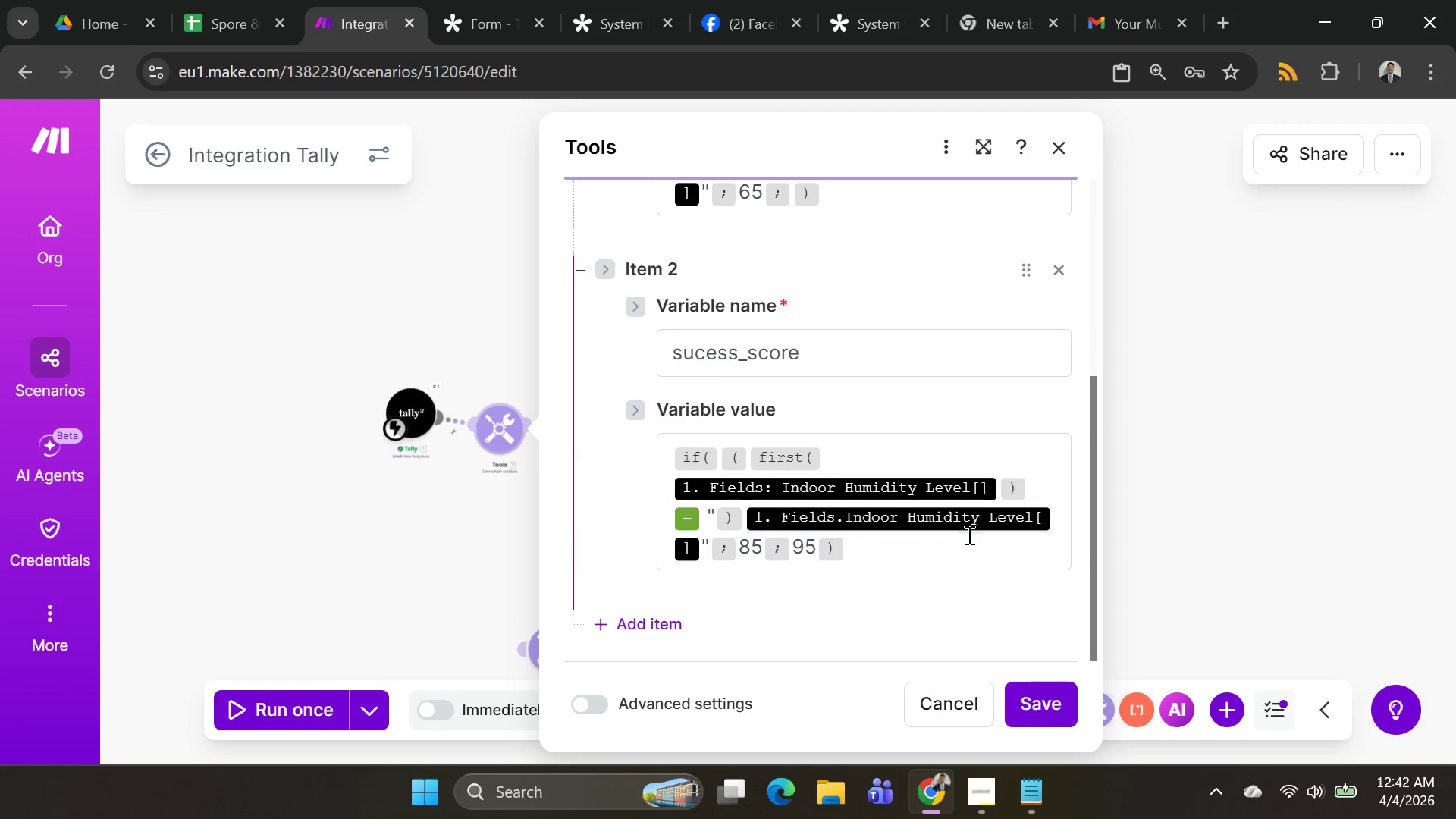 
scroll: coordinate [1056, 544], scroll_direction: up, amount: 1.0
 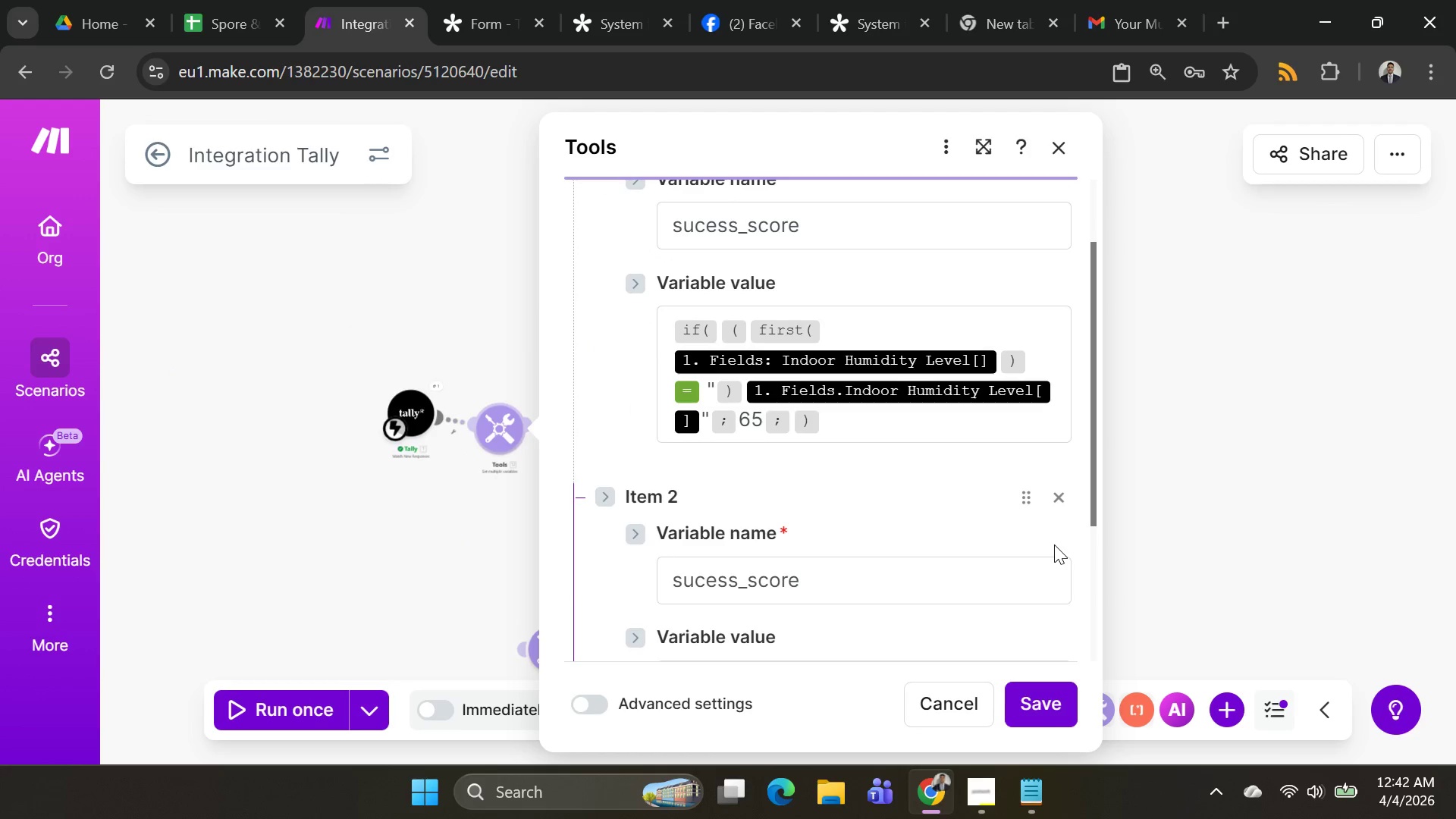 
scroll: coordinate [1049, 547], scroll_direction: down, amount: 2.0
 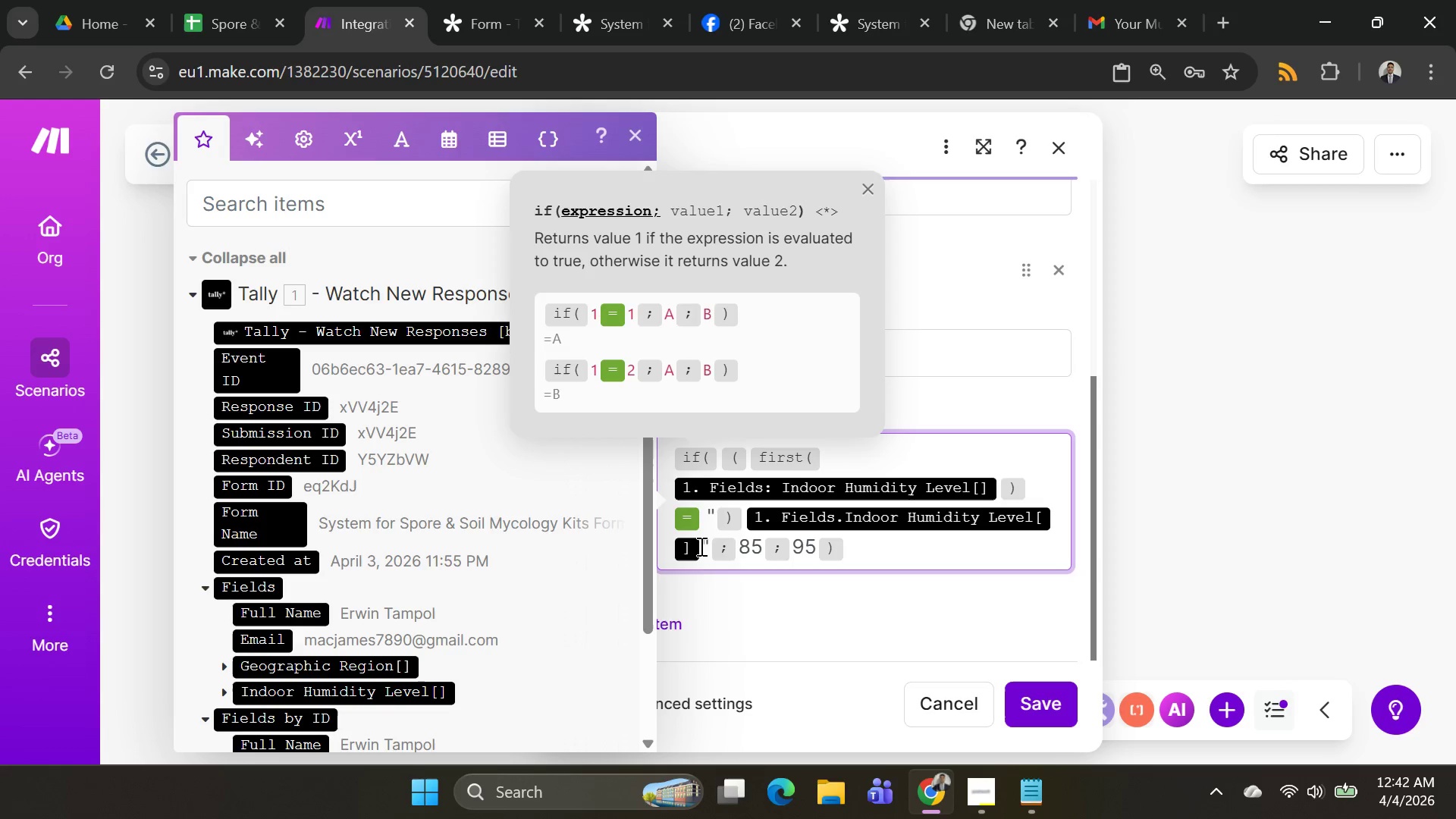 
key(Backspace)
 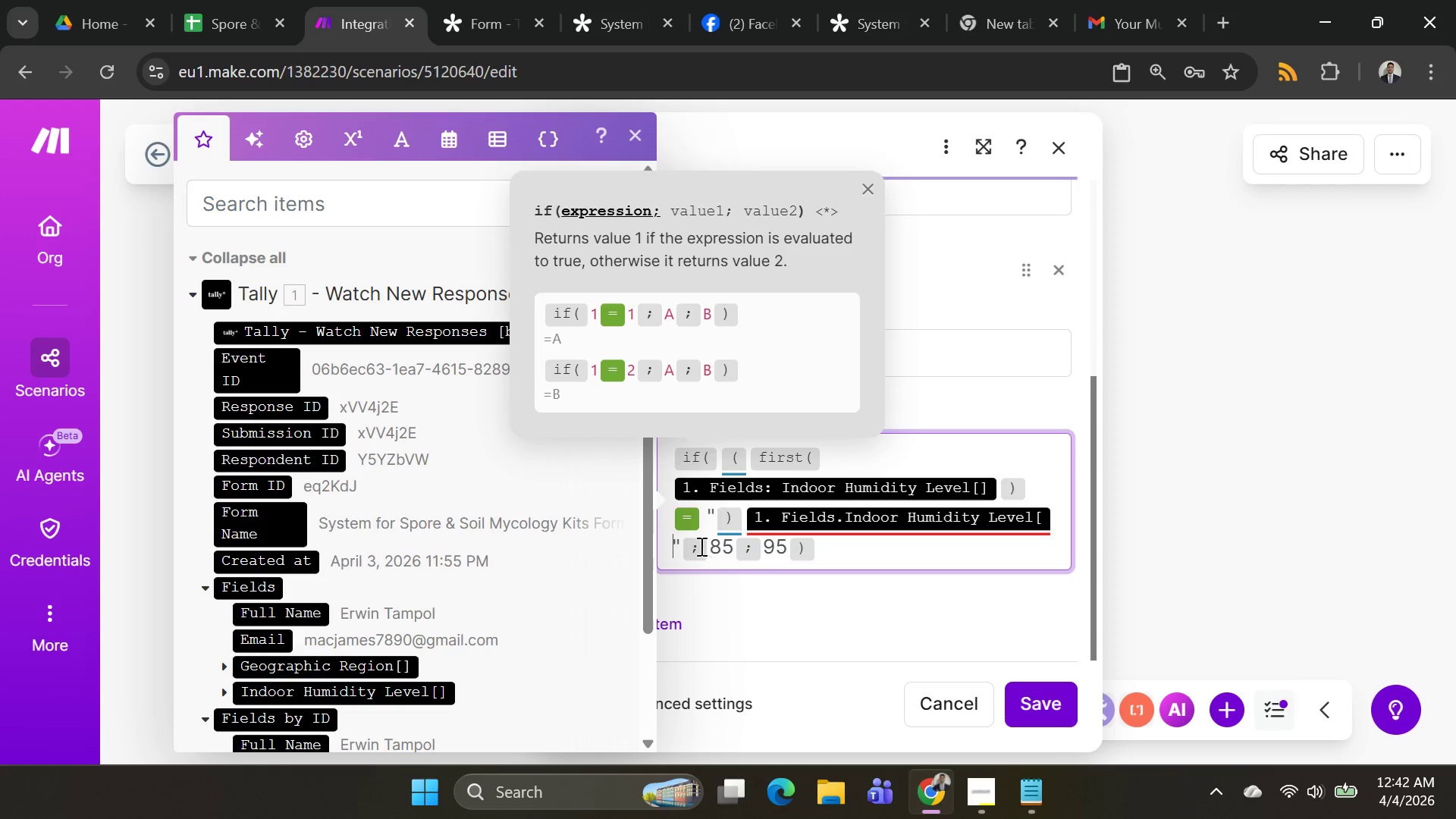 
key(Backspace)
 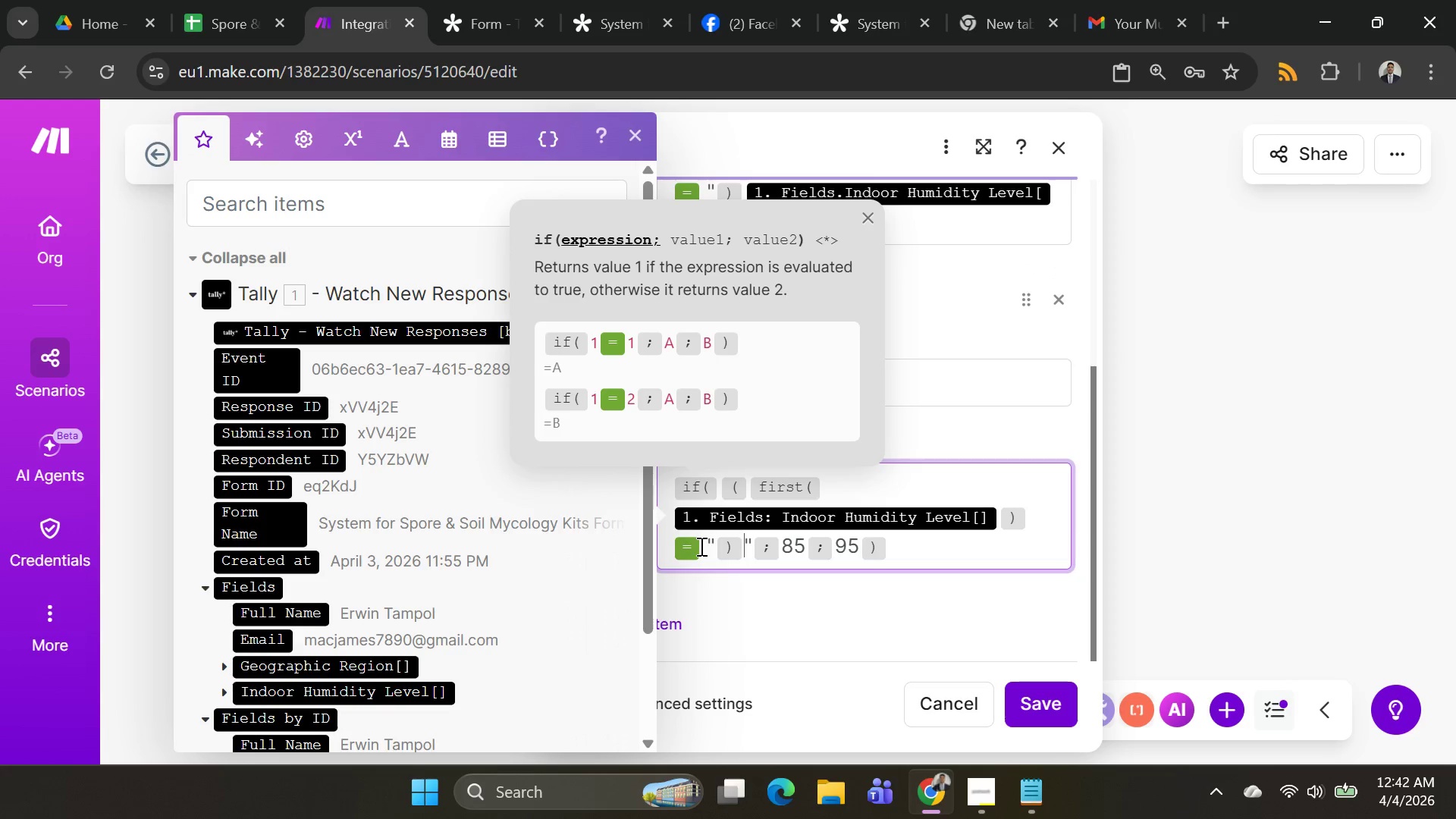 
wait(8.97)
 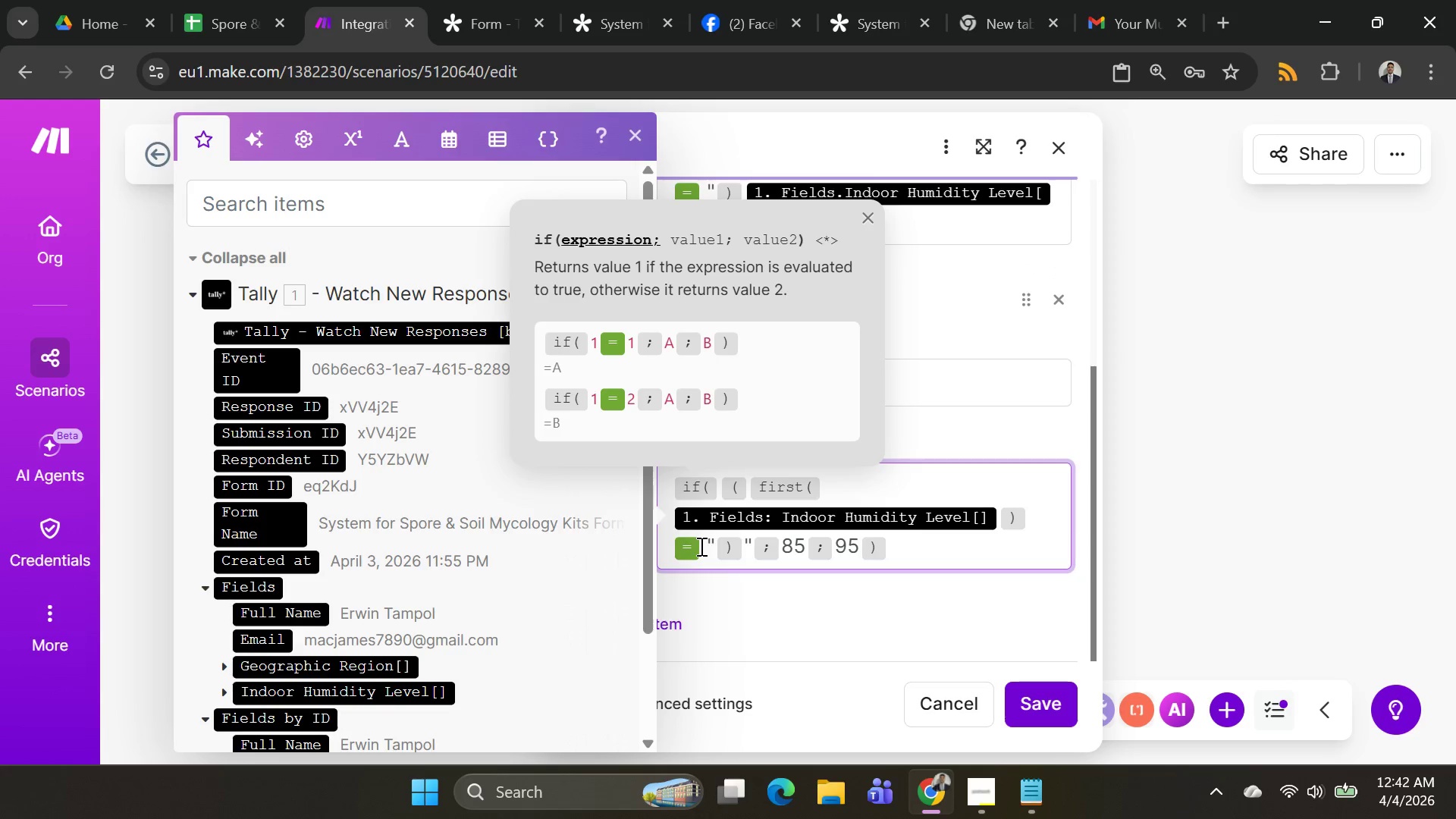 
key(Control+Z)
 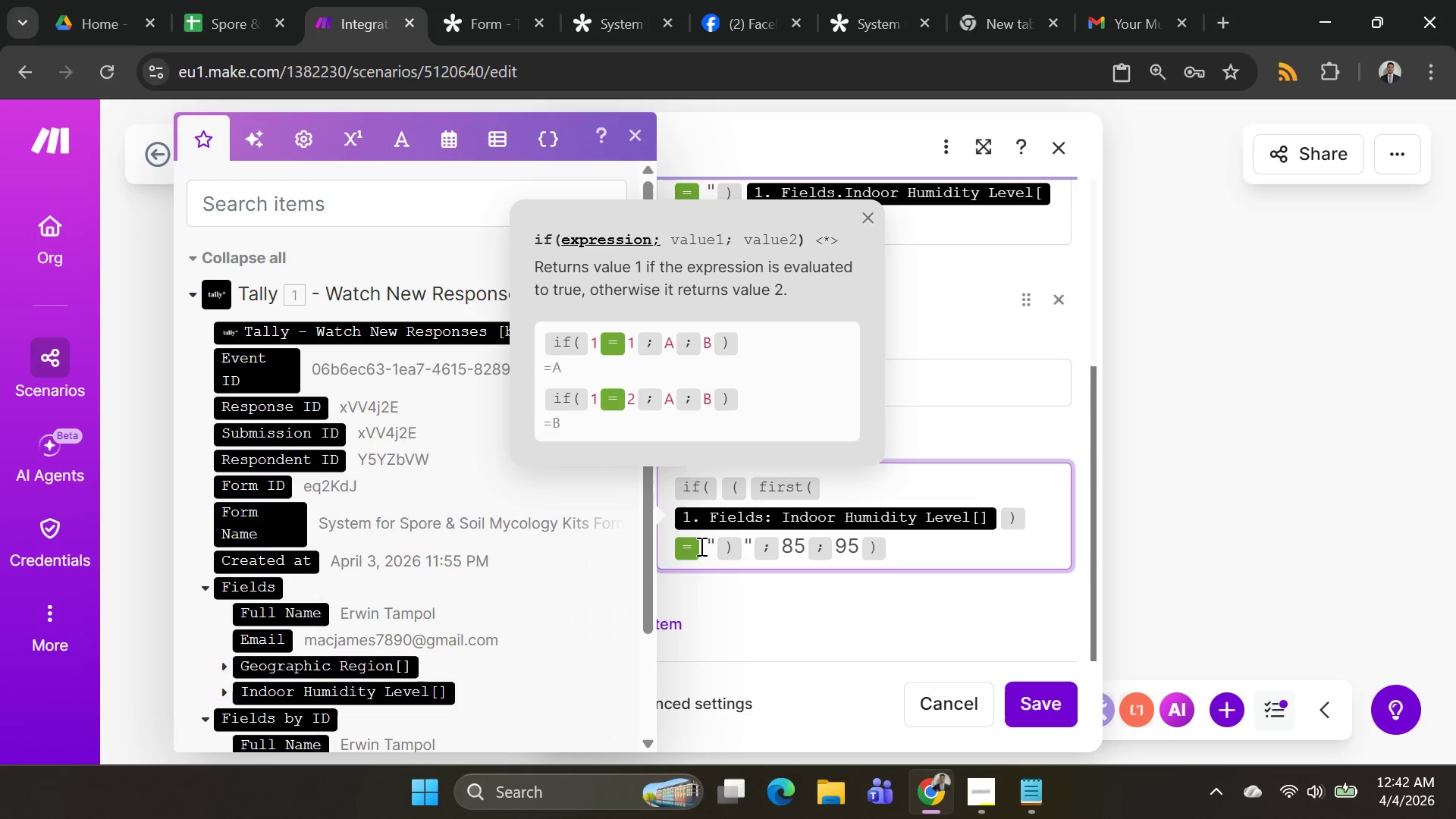 
scroll: coordinate [966, 305], scroll_direction: up, amount: 2.0
 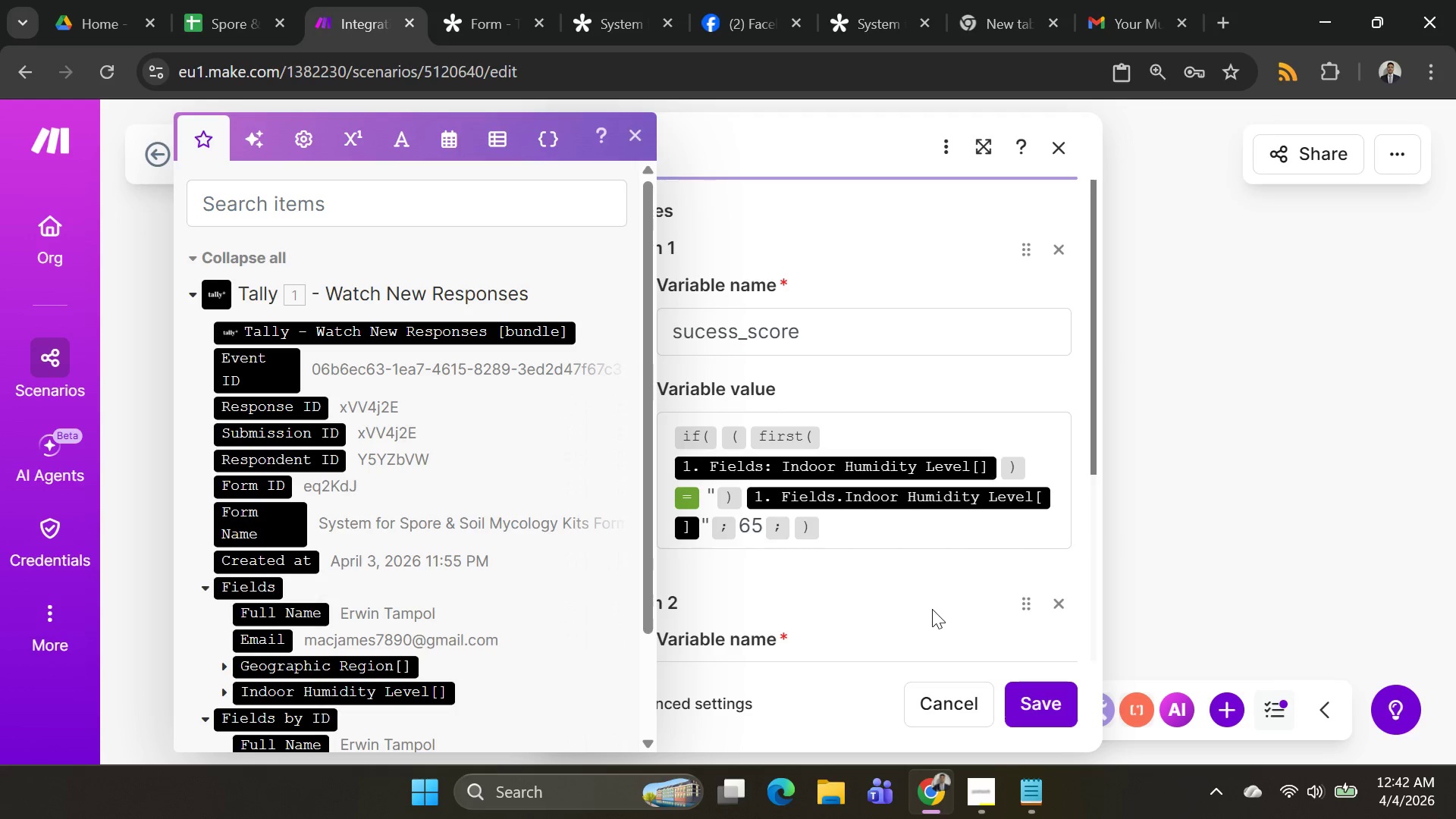 
scroll: coordinate [914, 588], scroll_direction: down, amount: 2.0
 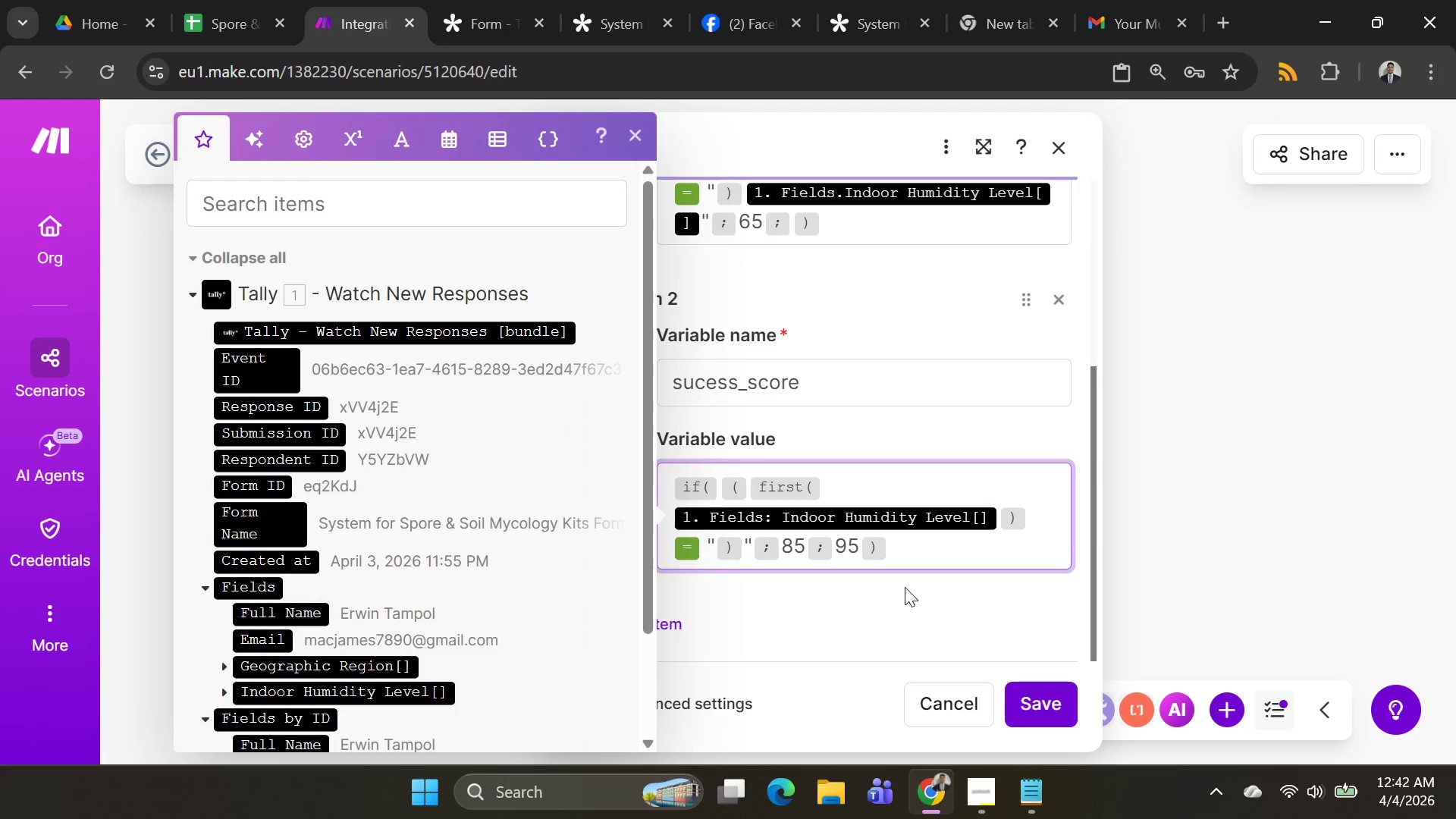 
wait(5.88)
 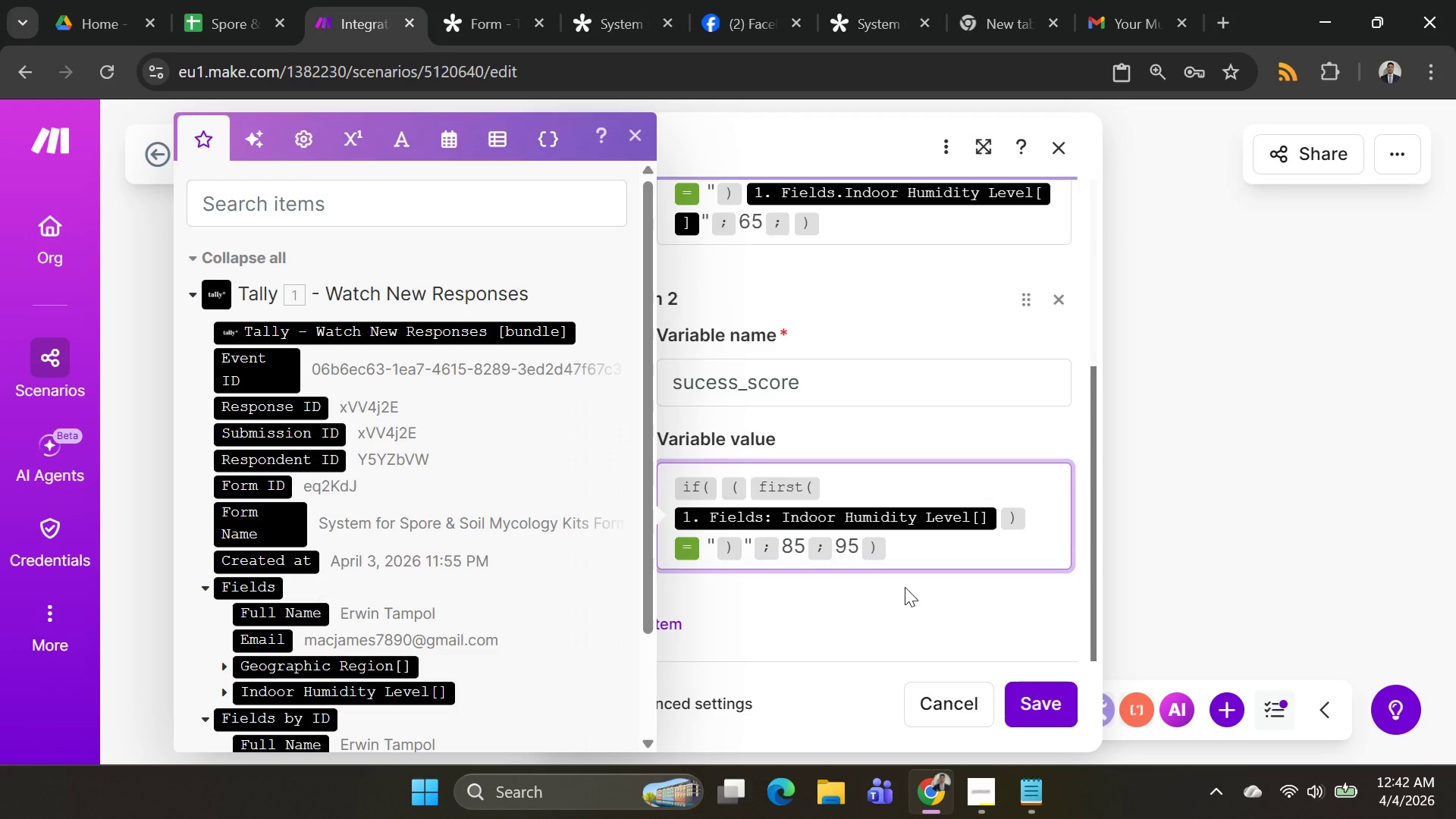 
key(Backspace)
type(Medium)
 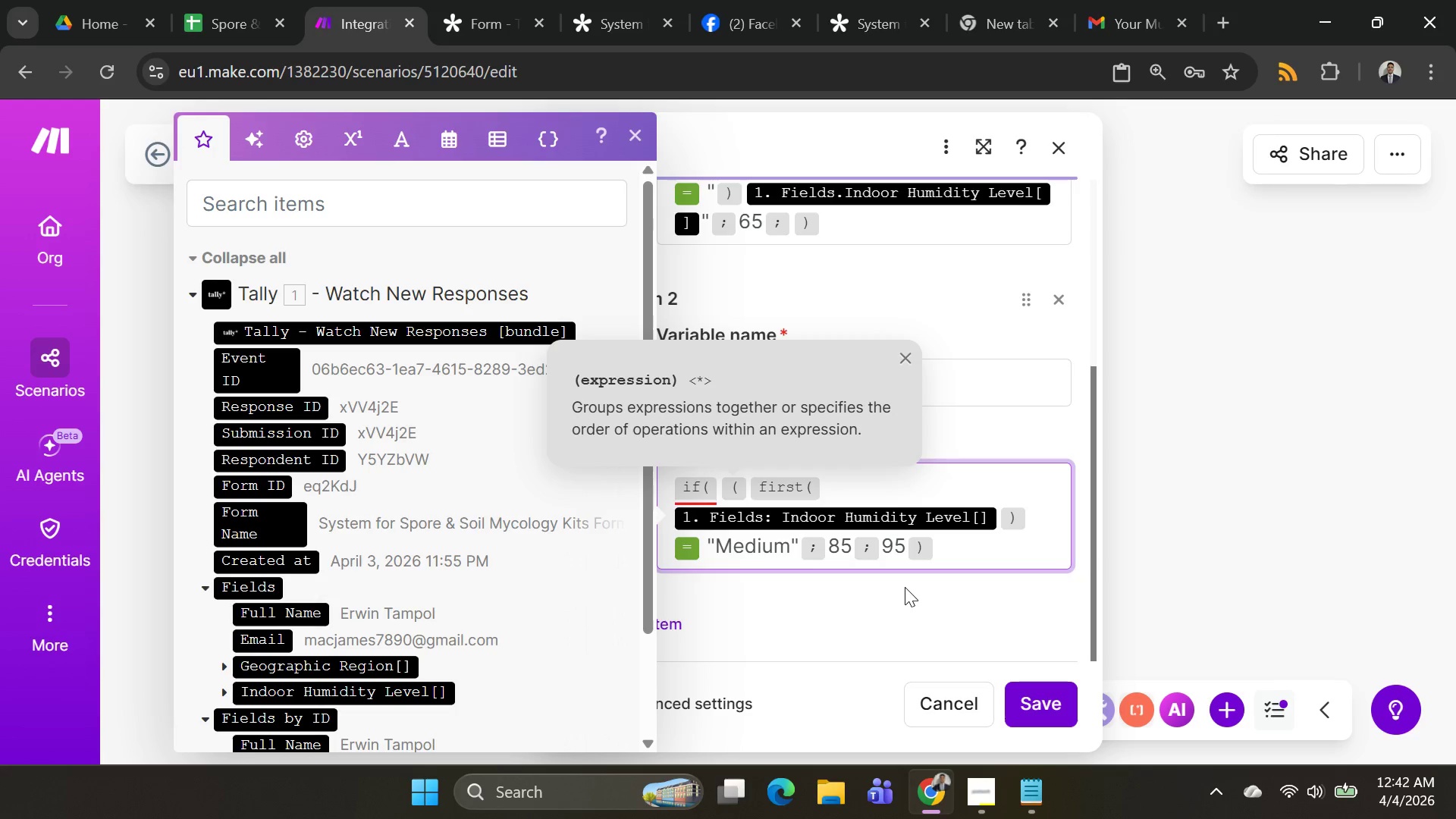 
wait(5.38)
 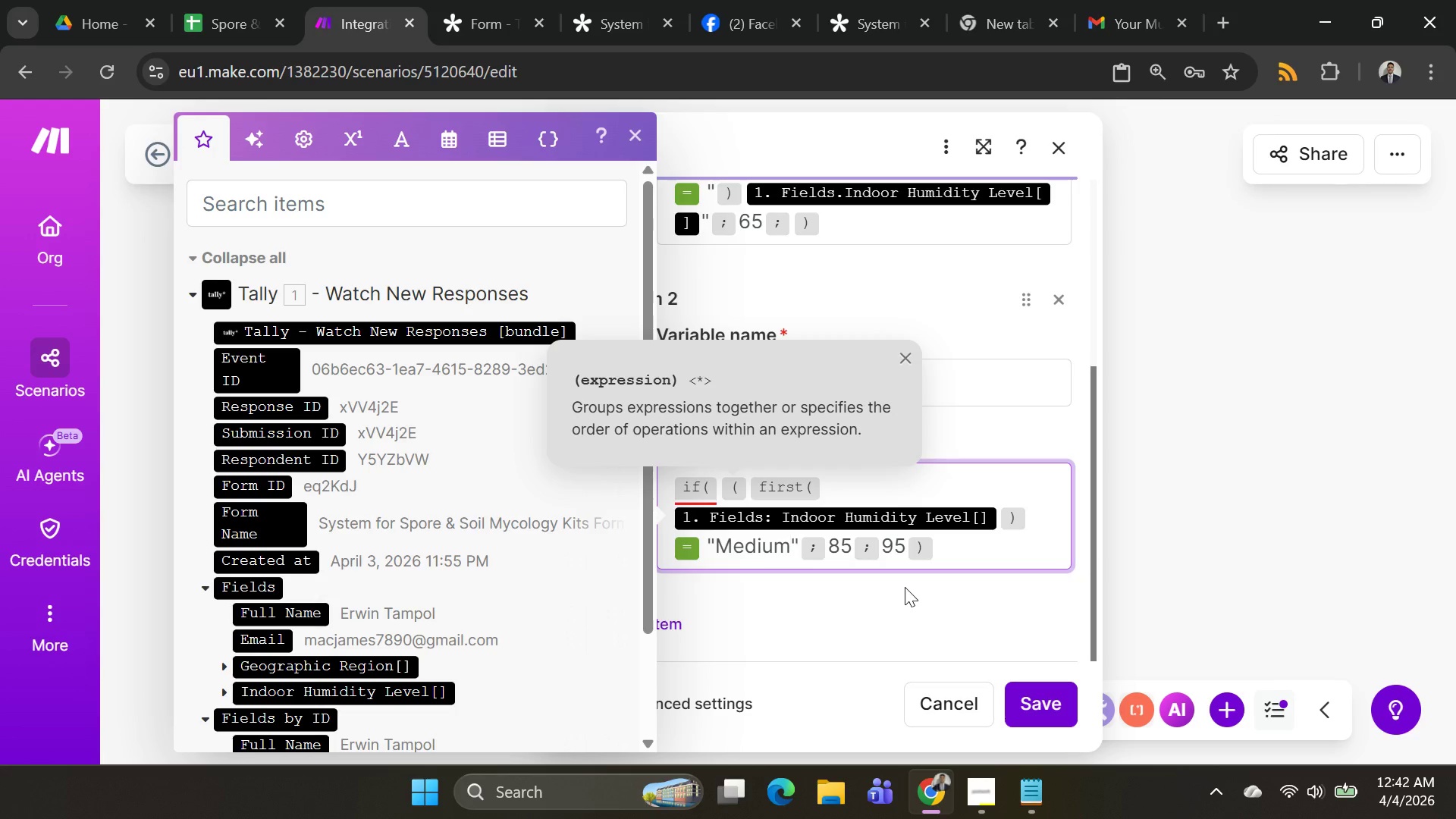 
left_click([1028, 700])
 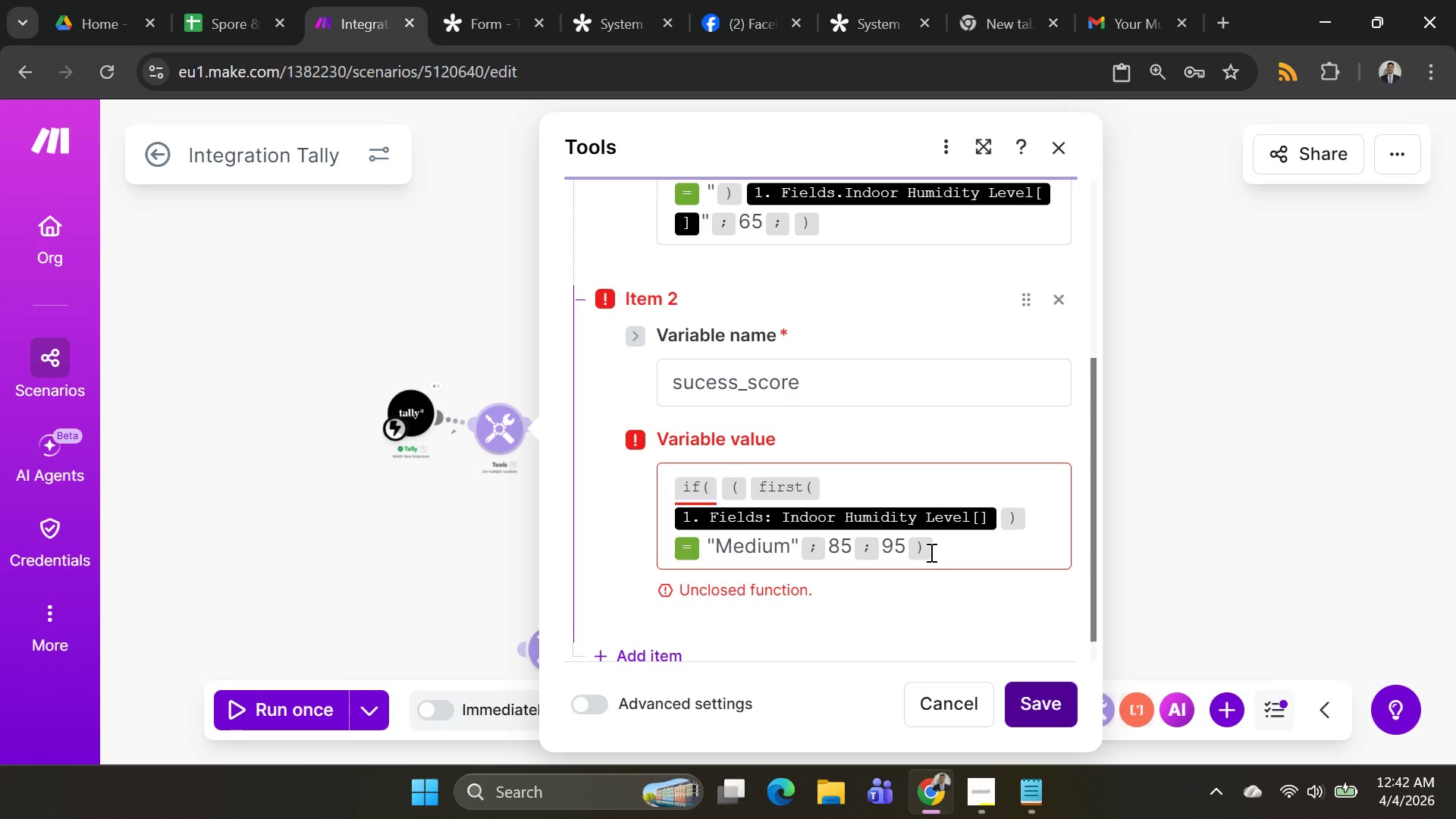 
scroll: coordinate [862, 489], scroll_direction: none, amount: 0.0
 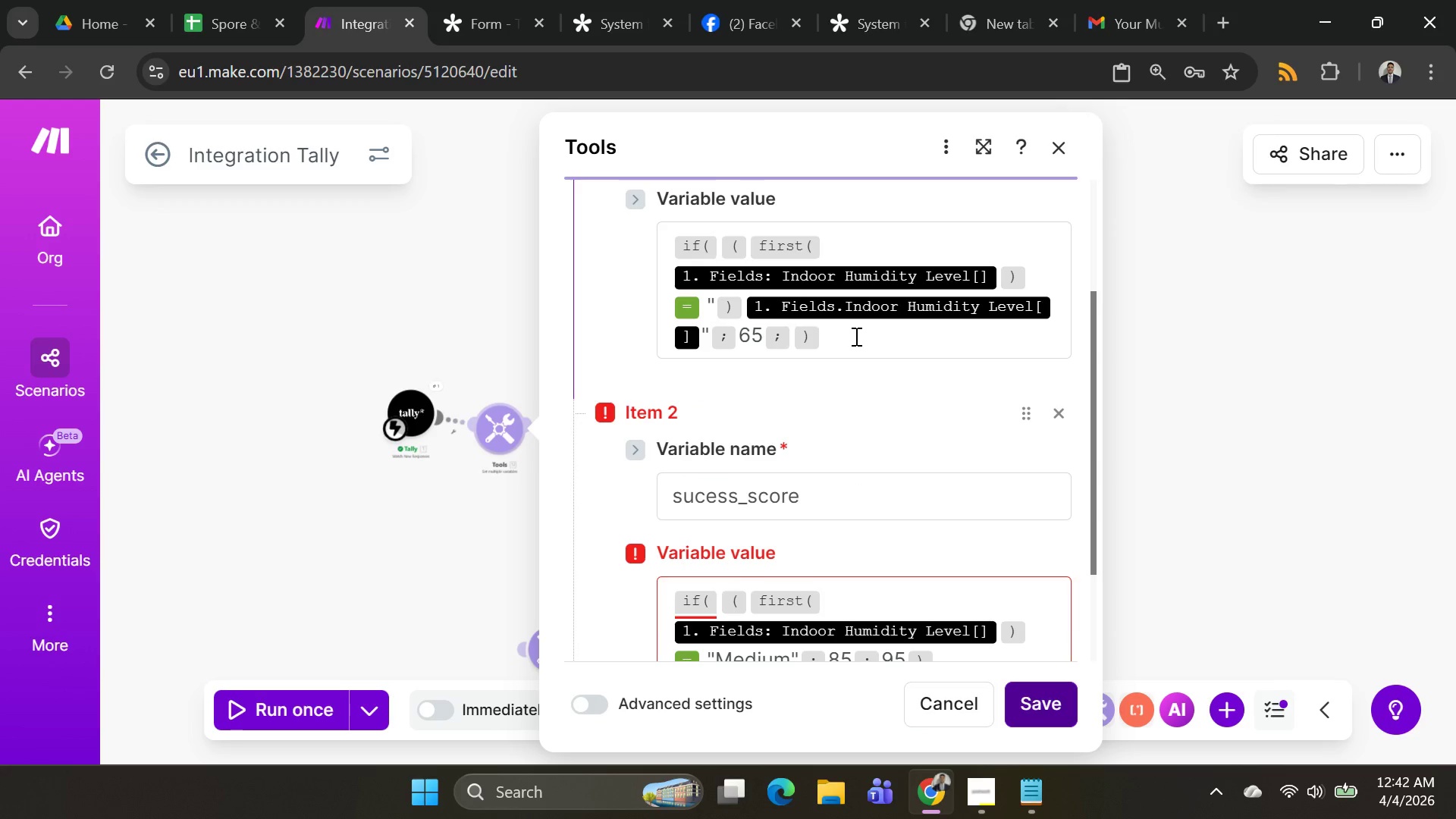 
left_click([855, 336])
 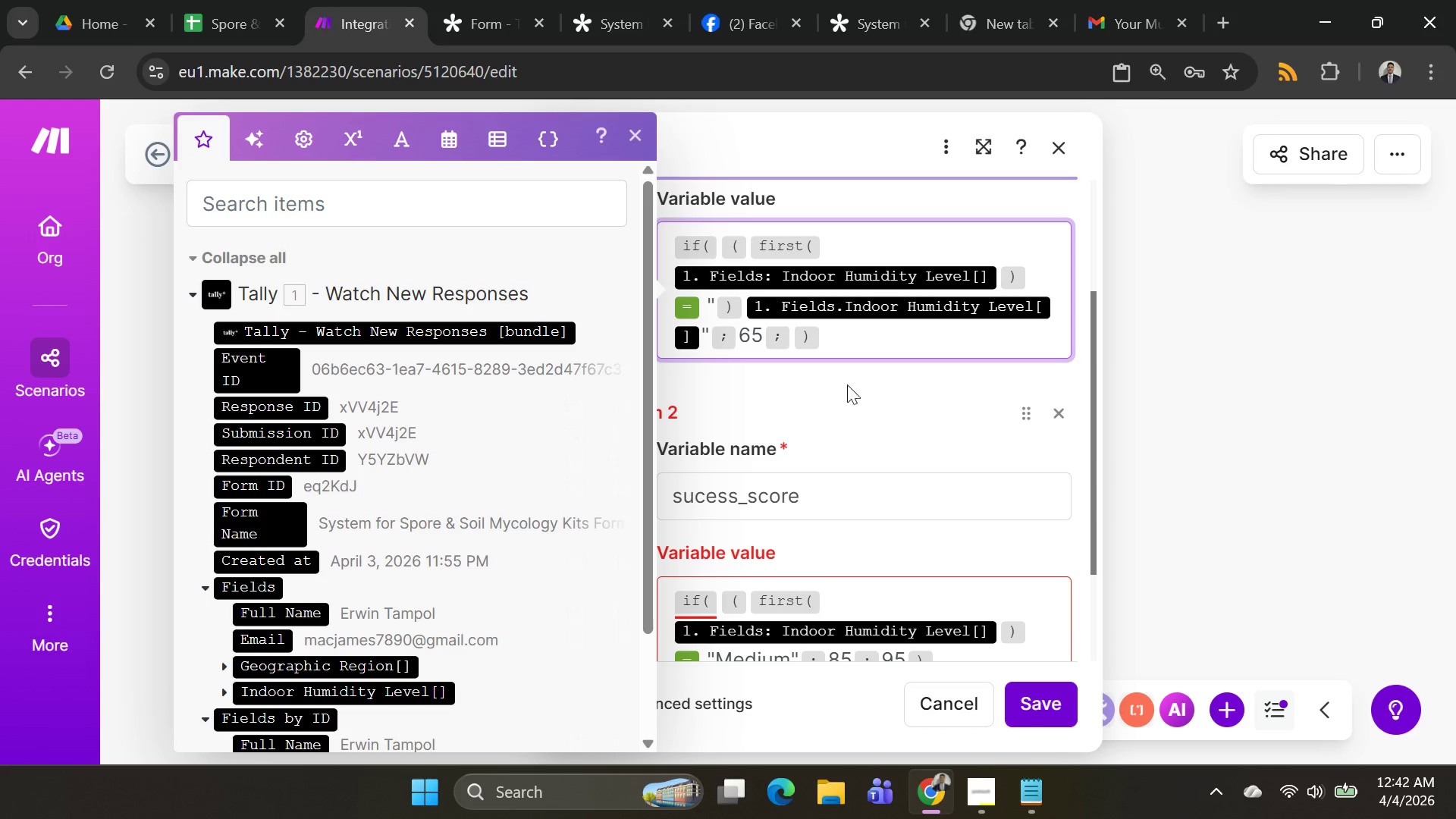 
left_click([847, 397])
 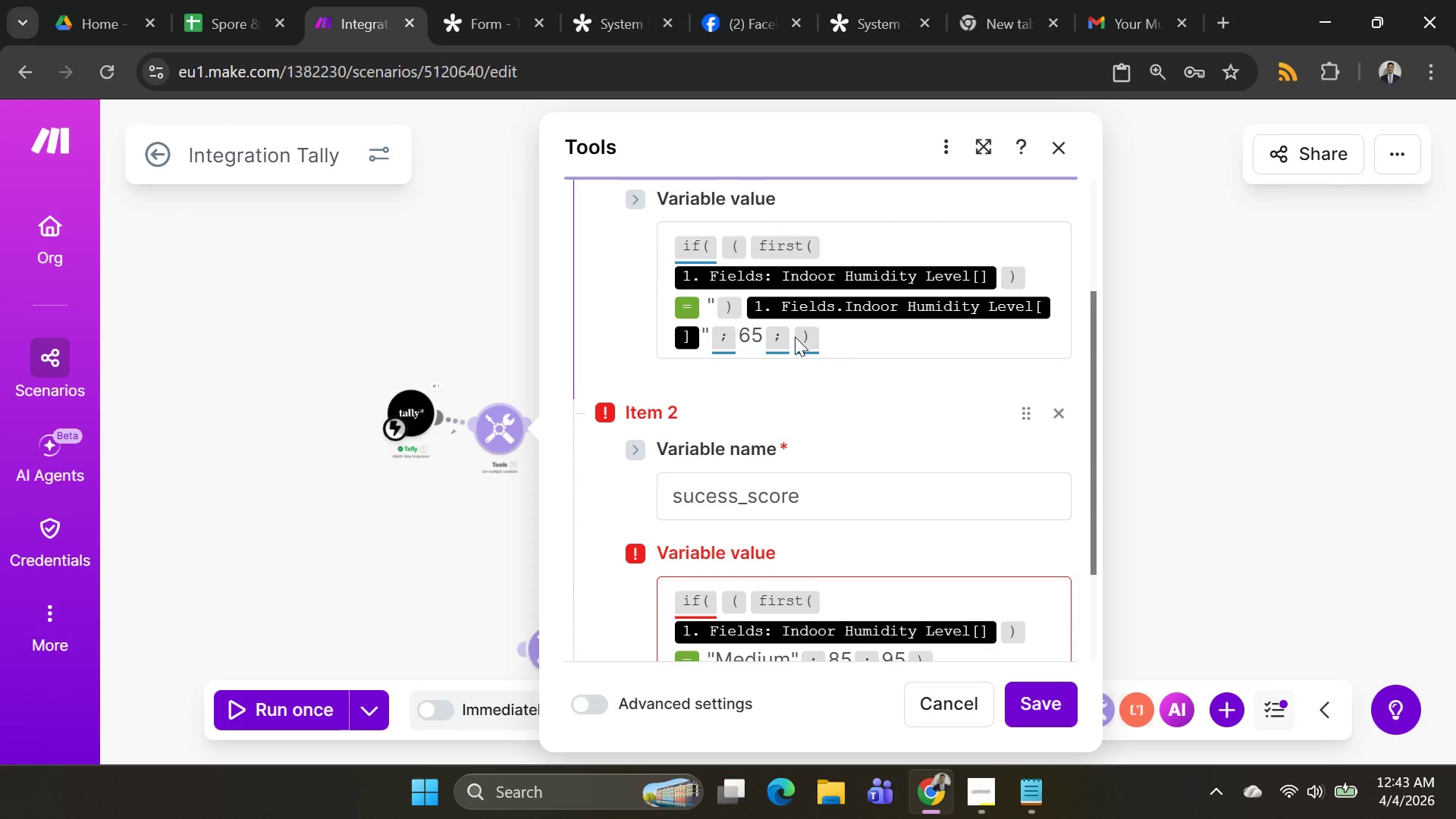 
left_click([795, 337])
 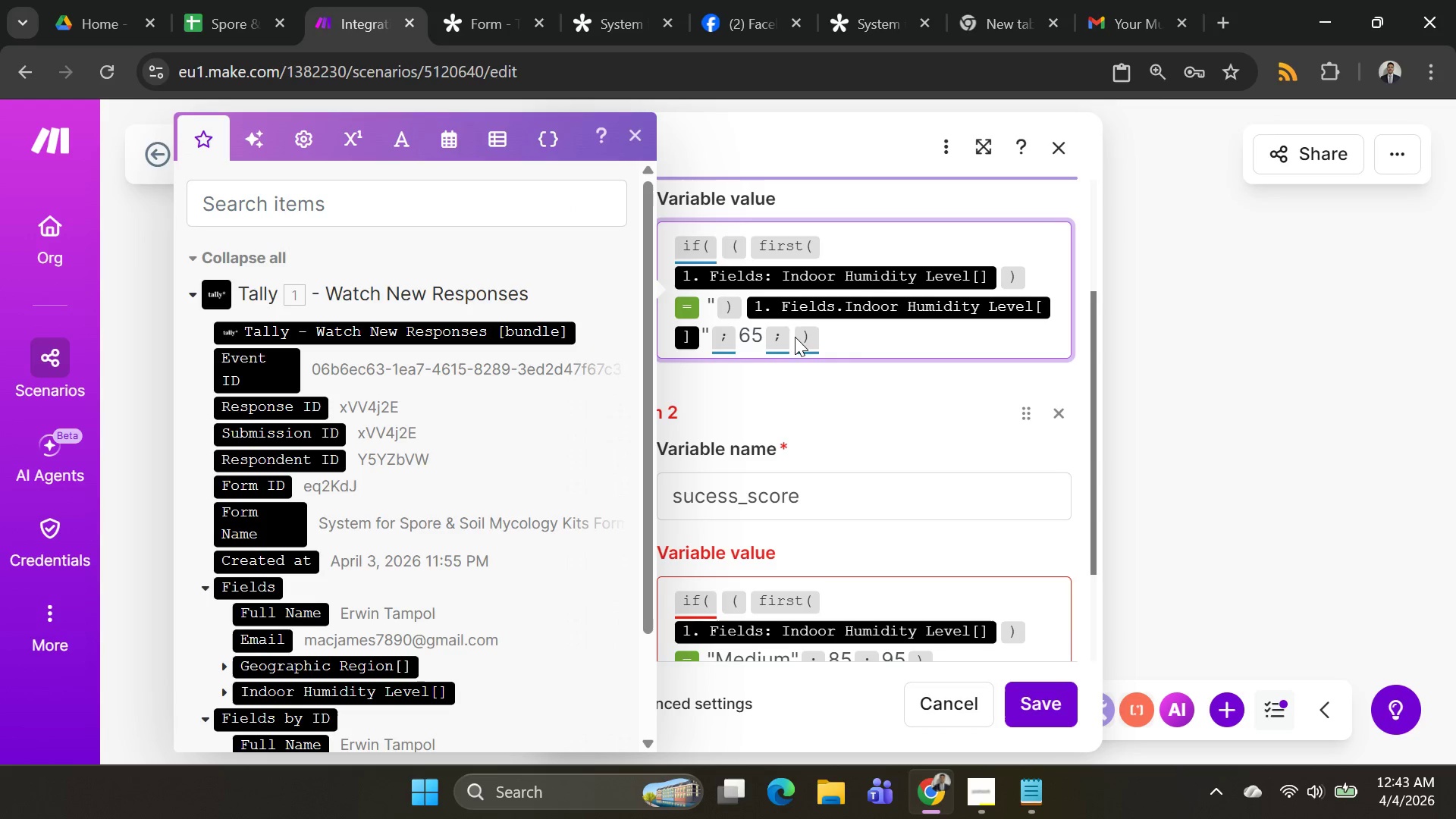 
left_click([793, 334])
 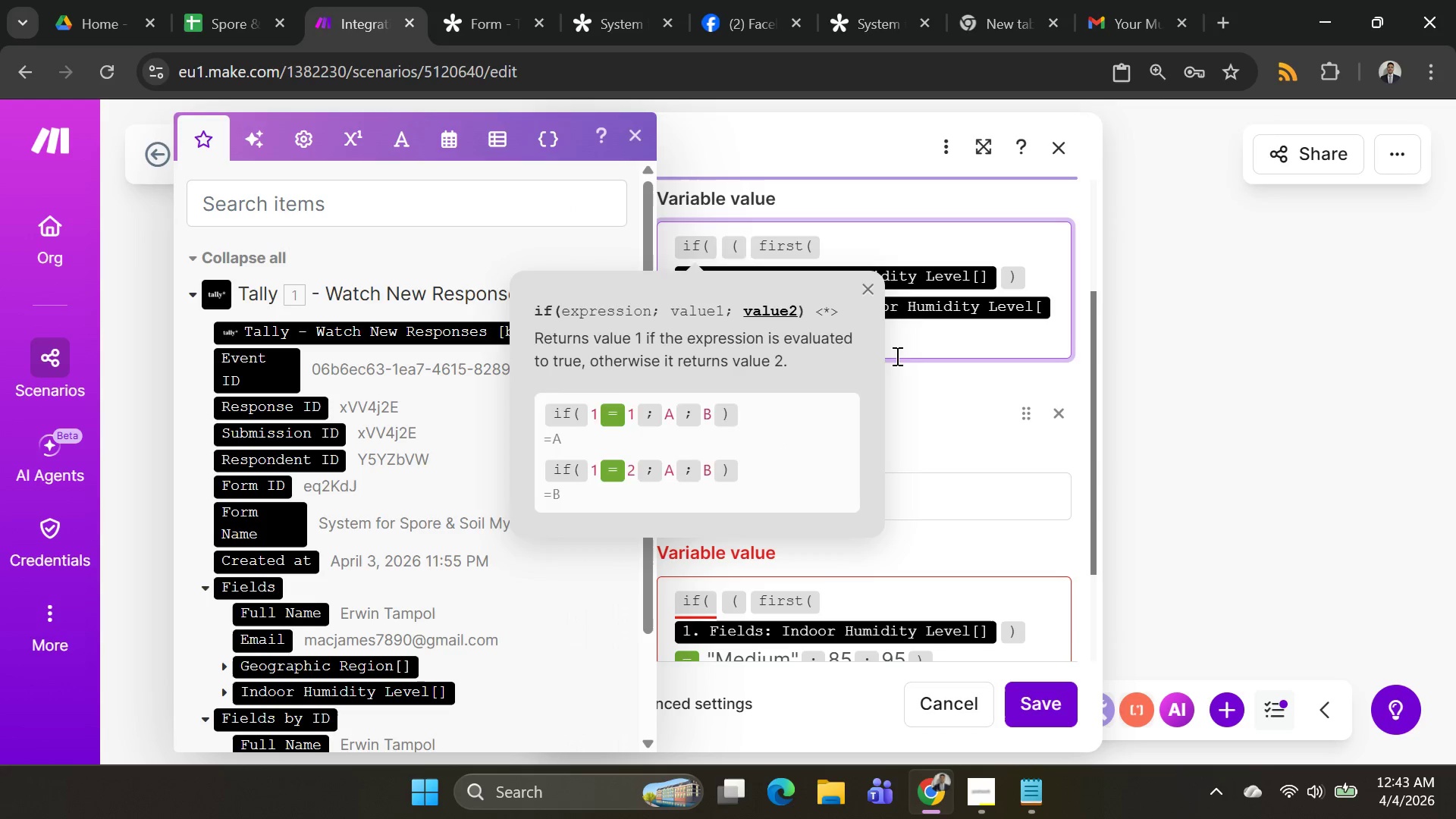 
left_click([899, 356])
 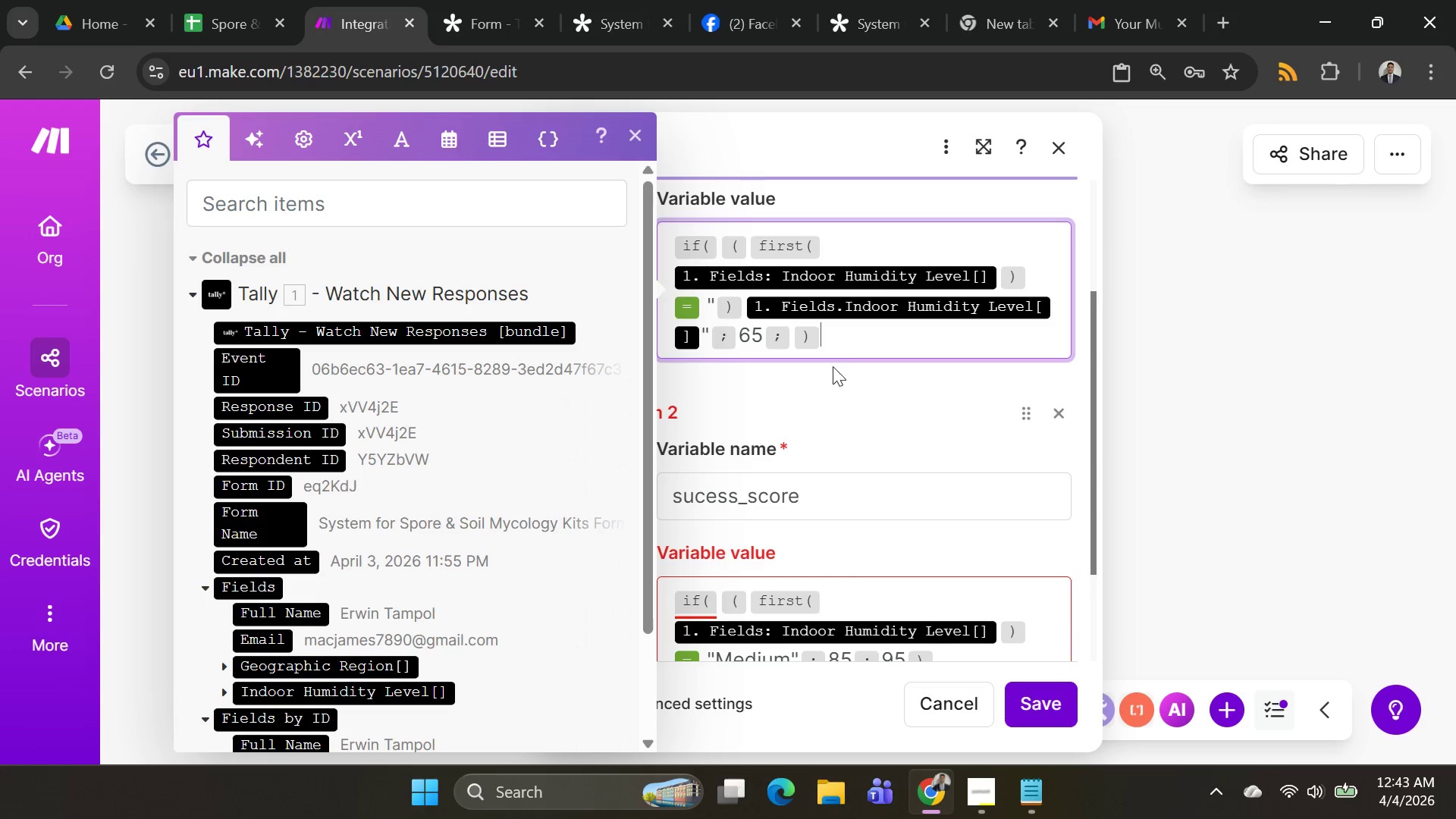 
left_click([819, 419])
 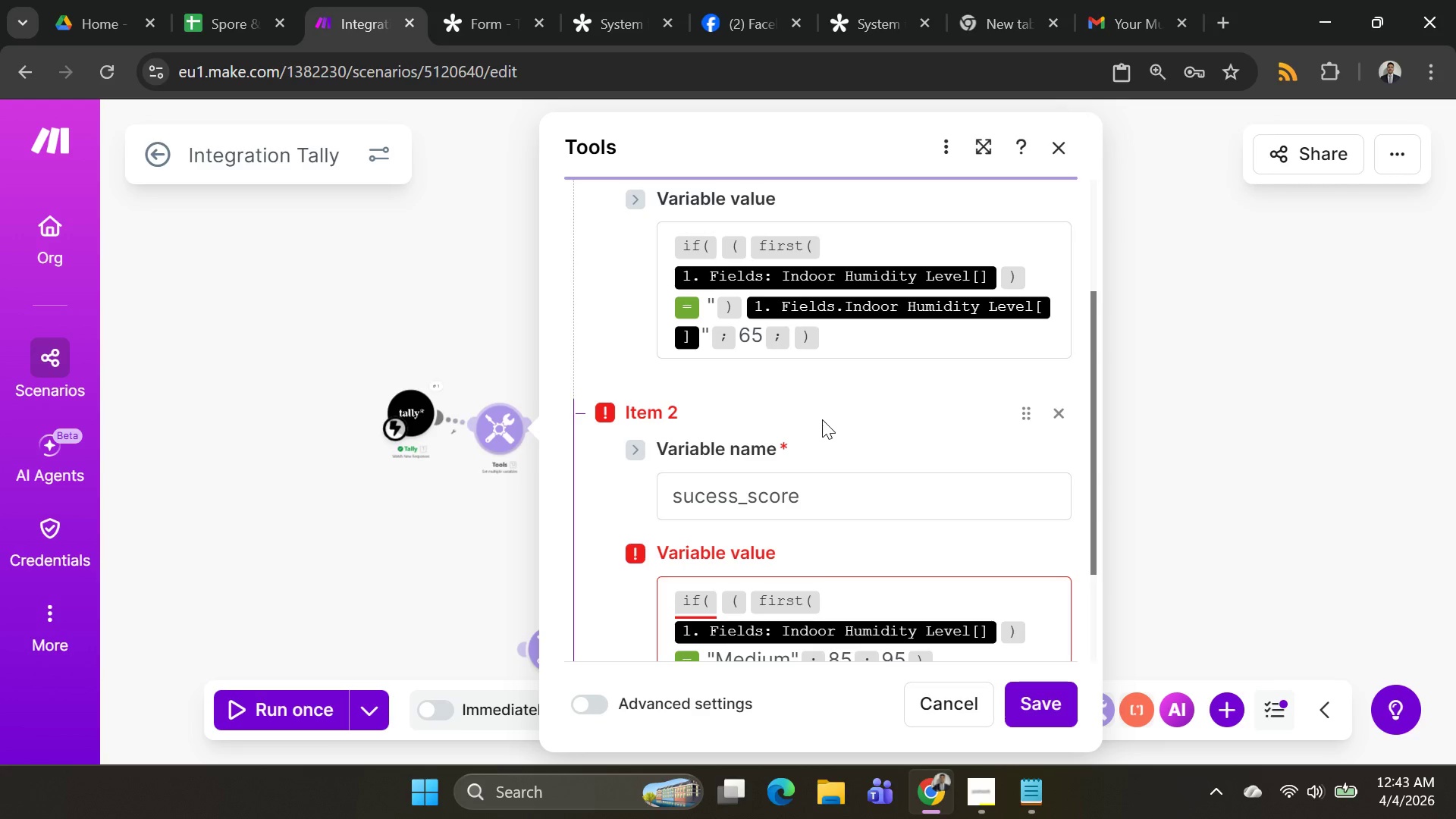 
scroll: coordinate [825, 419], scroll_direction: up, amount: 3.0
 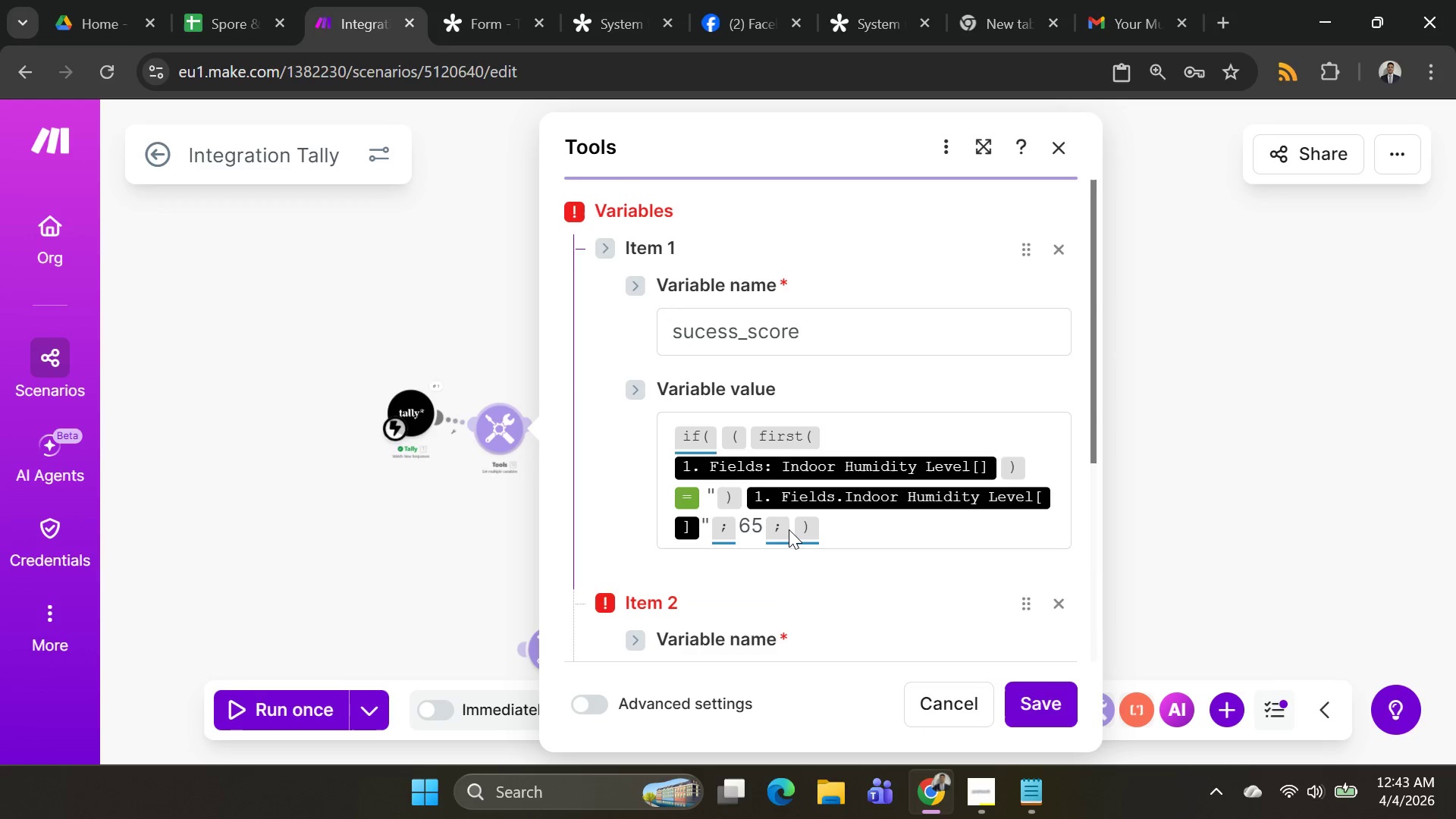 
wait(6.19)
 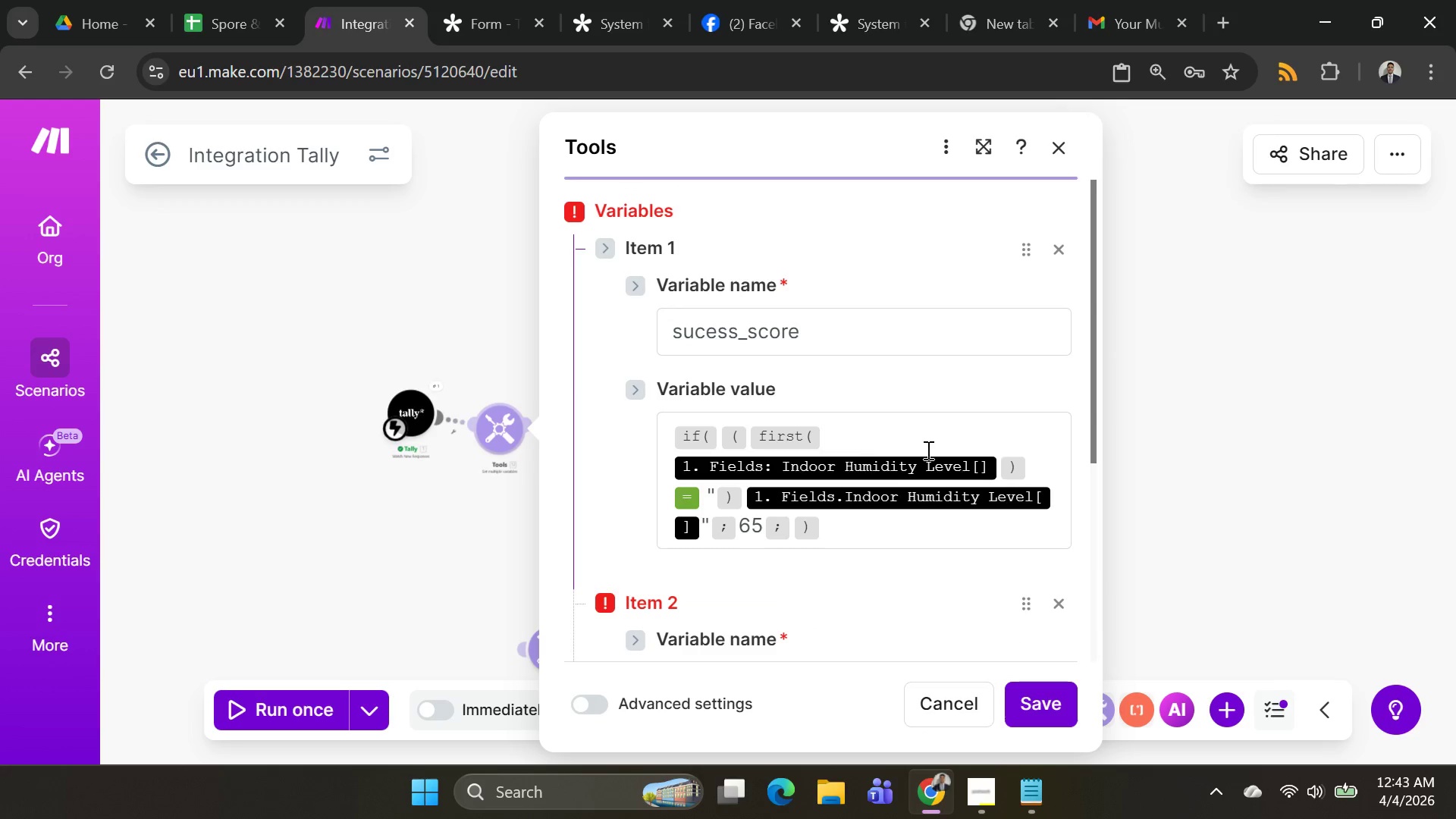 
left_click([795, 522])
 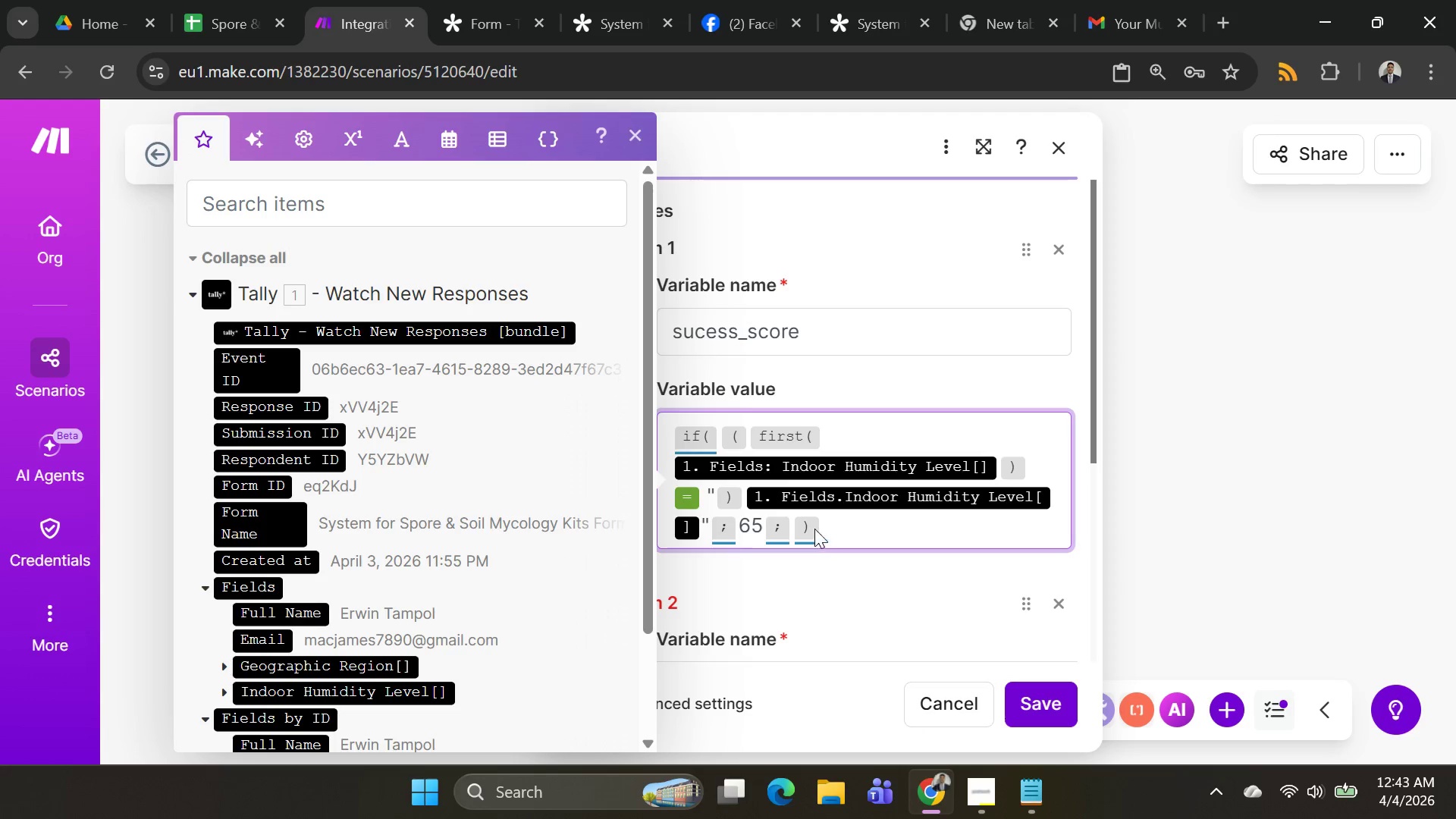 
left_click([850, 520])
 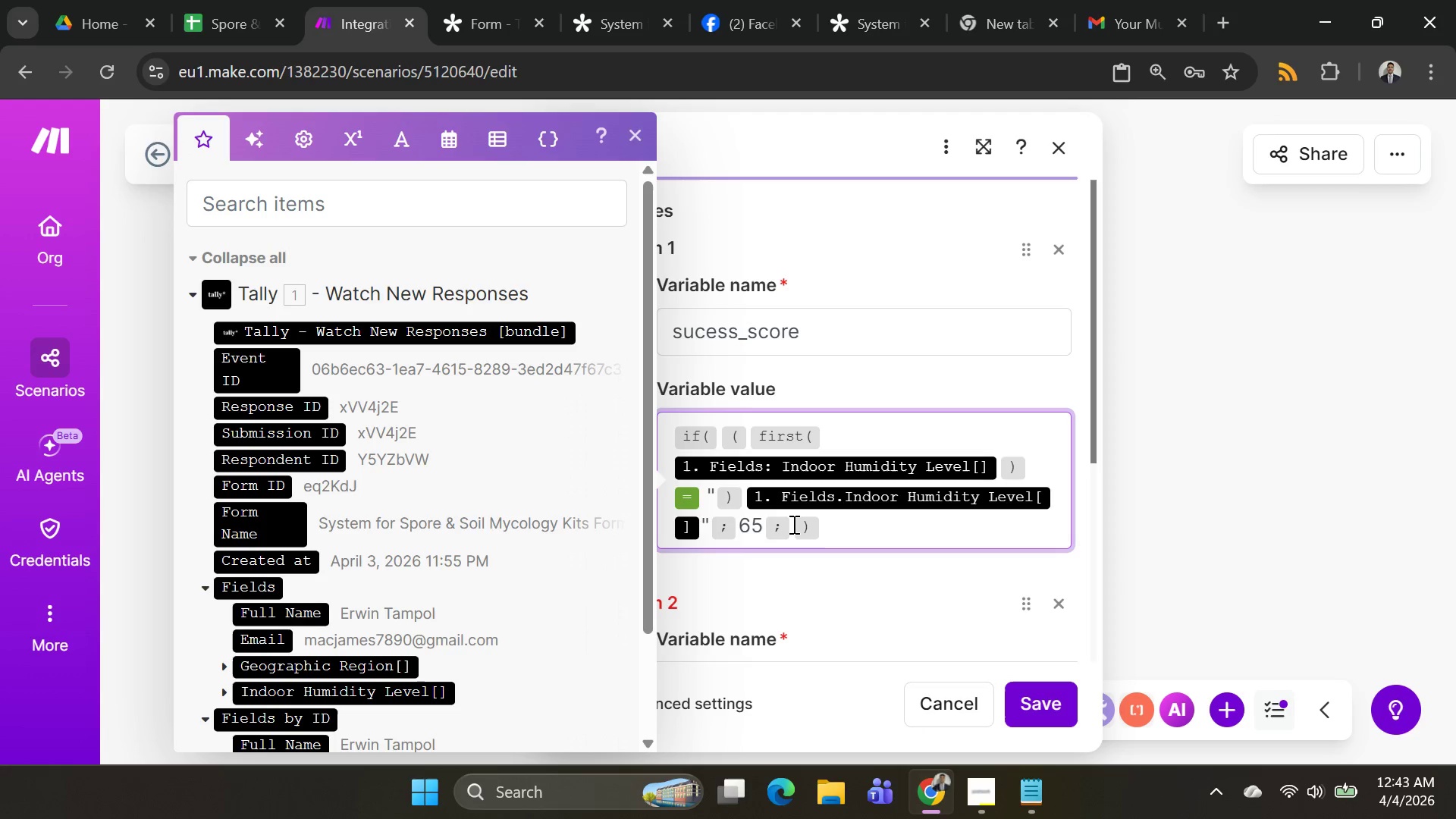 
left_click([792, 524])
 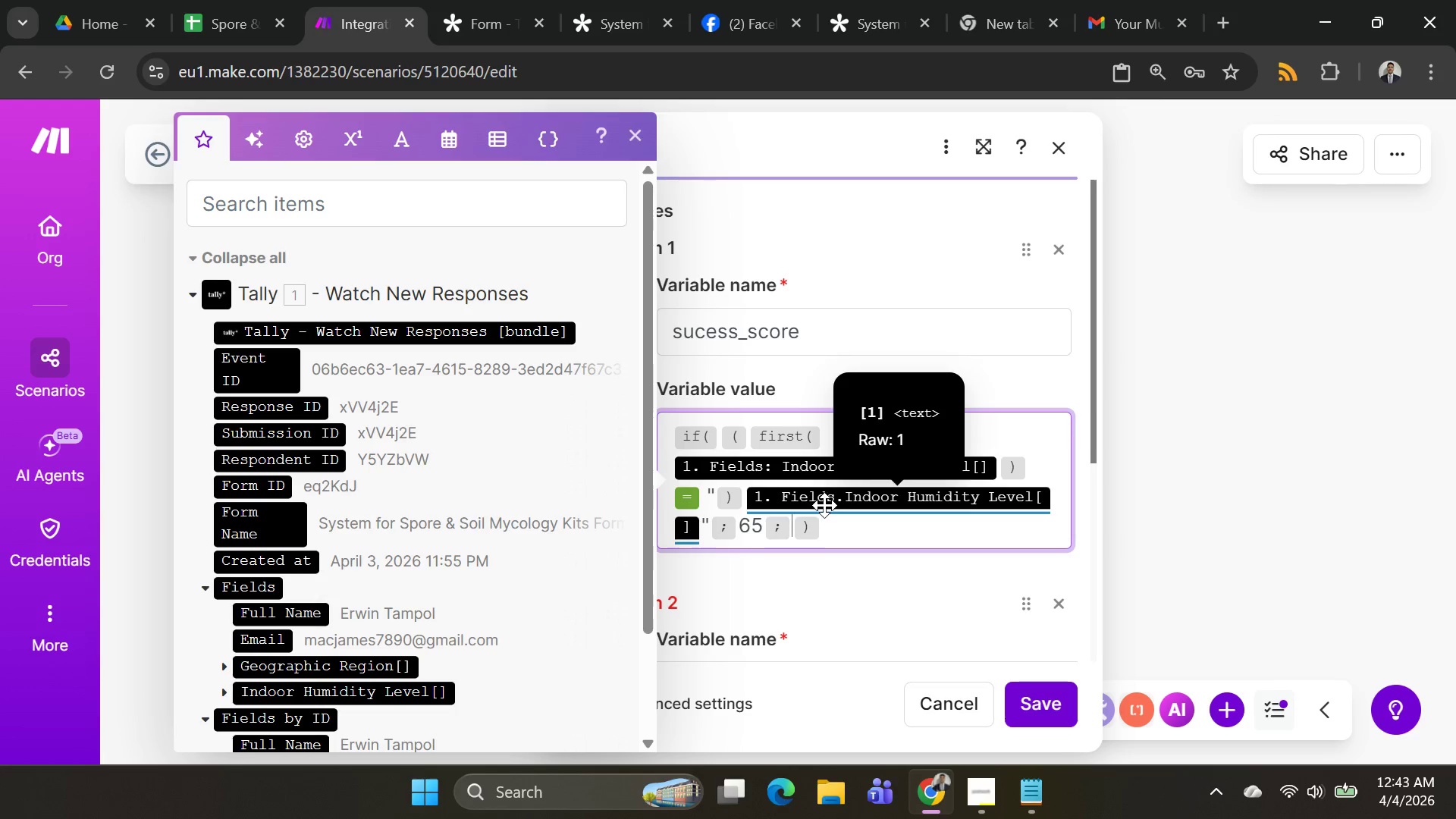 
key(Backspace)
 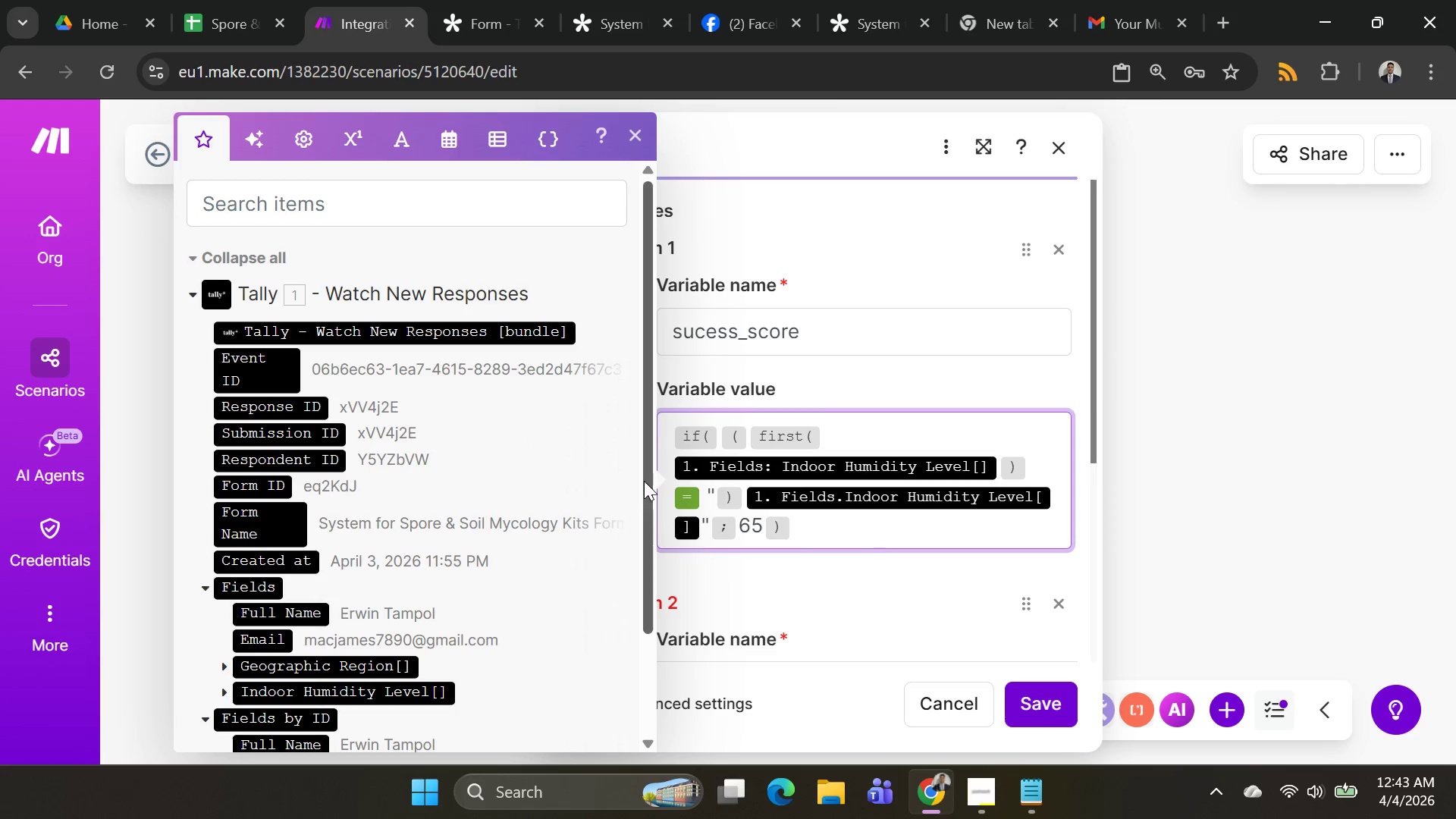 
scroll: coordinate [738, 552], scroll_direction: down, amount: 2.0
 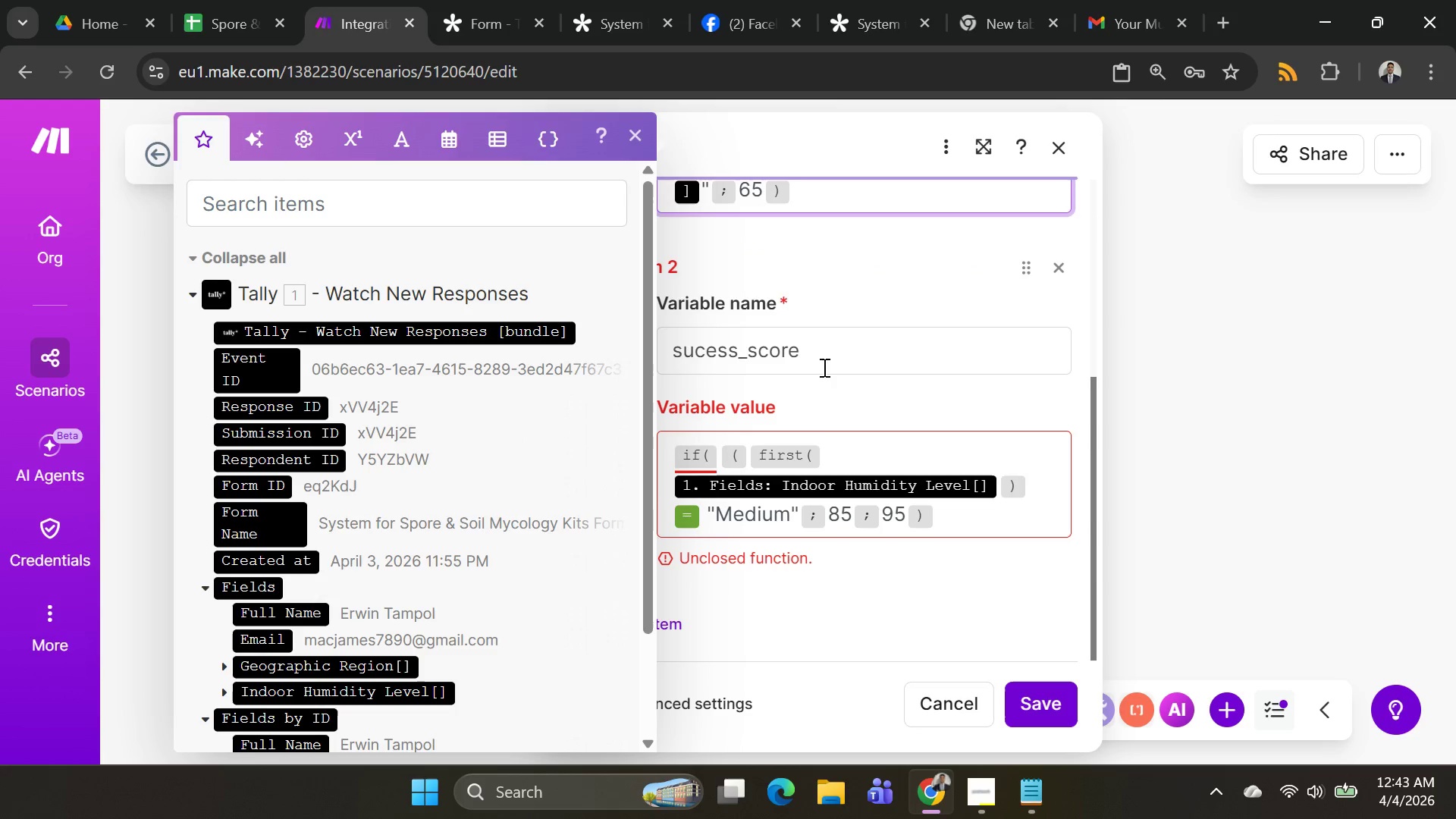 
left_click([827, 373])
 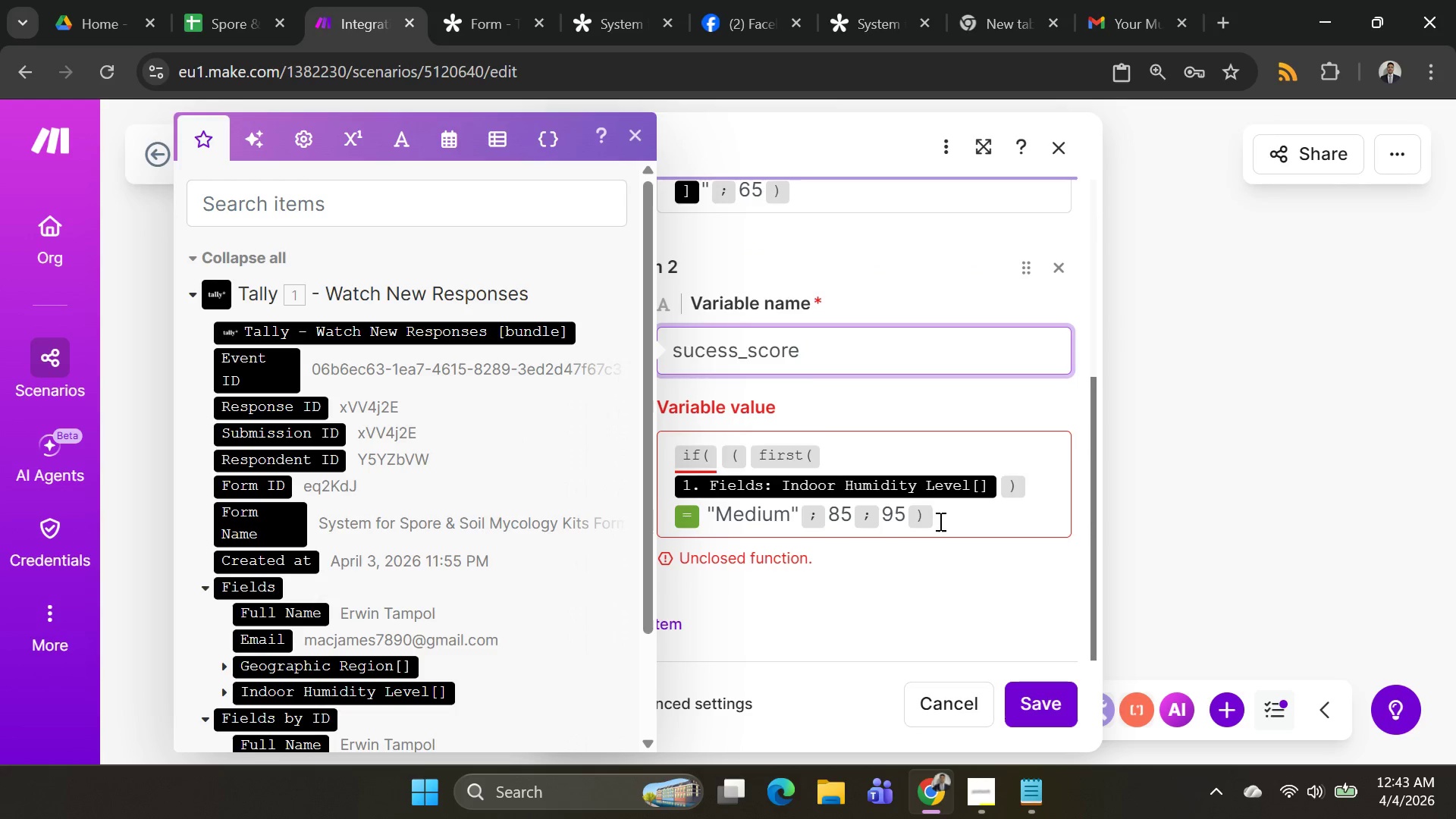 
left_click([940, 523])
 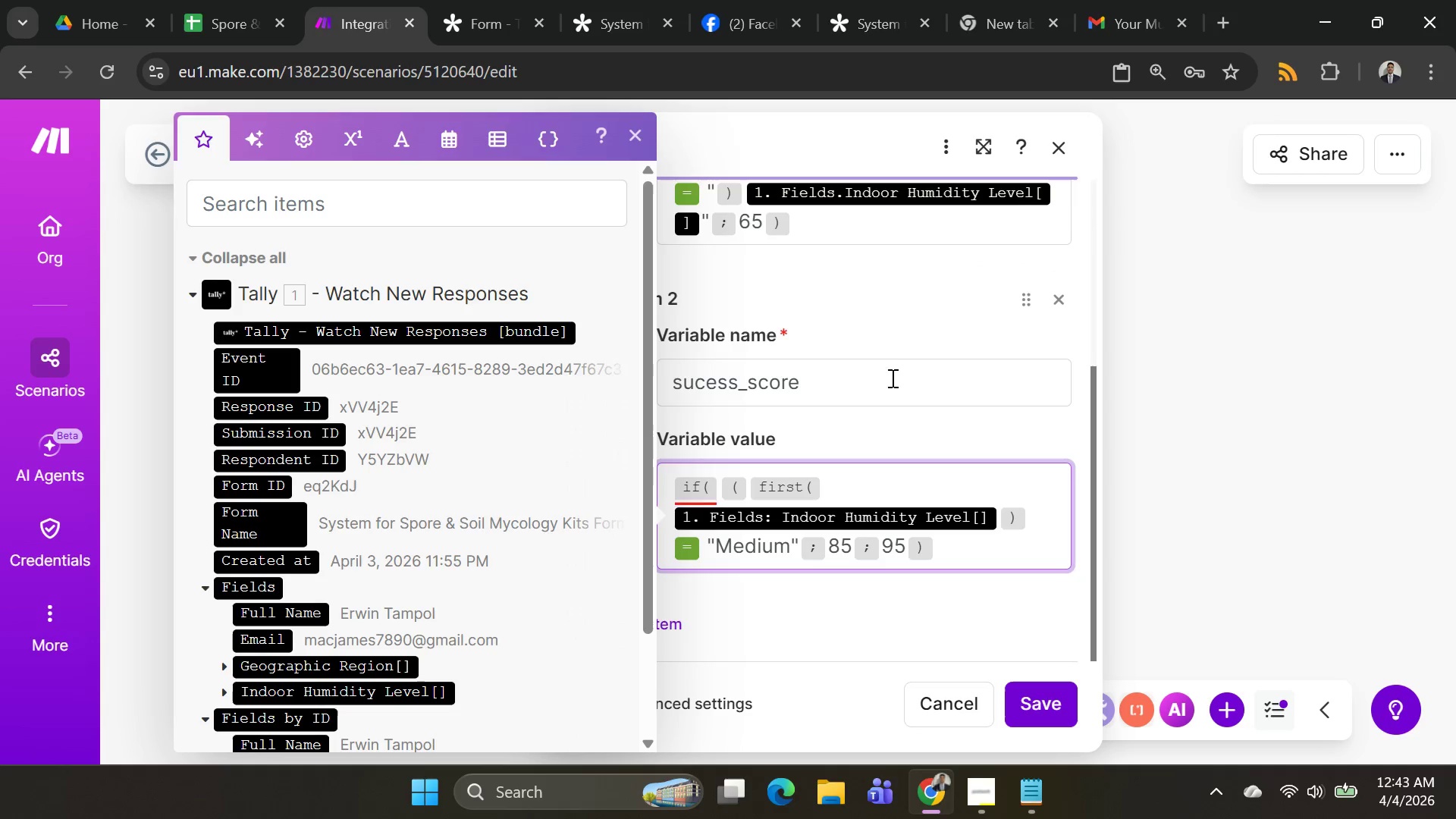 
scroll: coordinate [845, 344], scroll_direction: none, amount: 0.0
 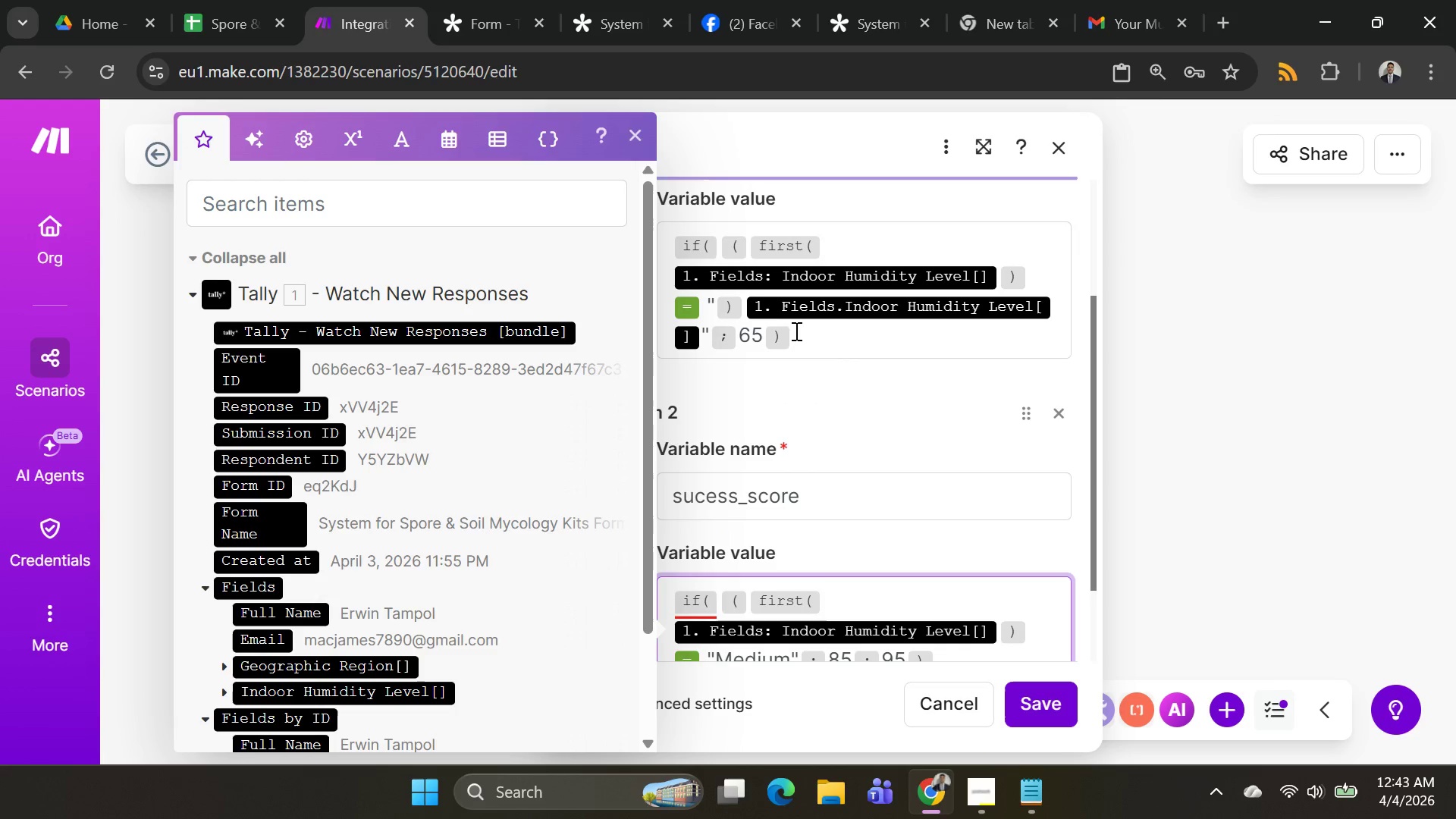 
left_click([796, 331])
 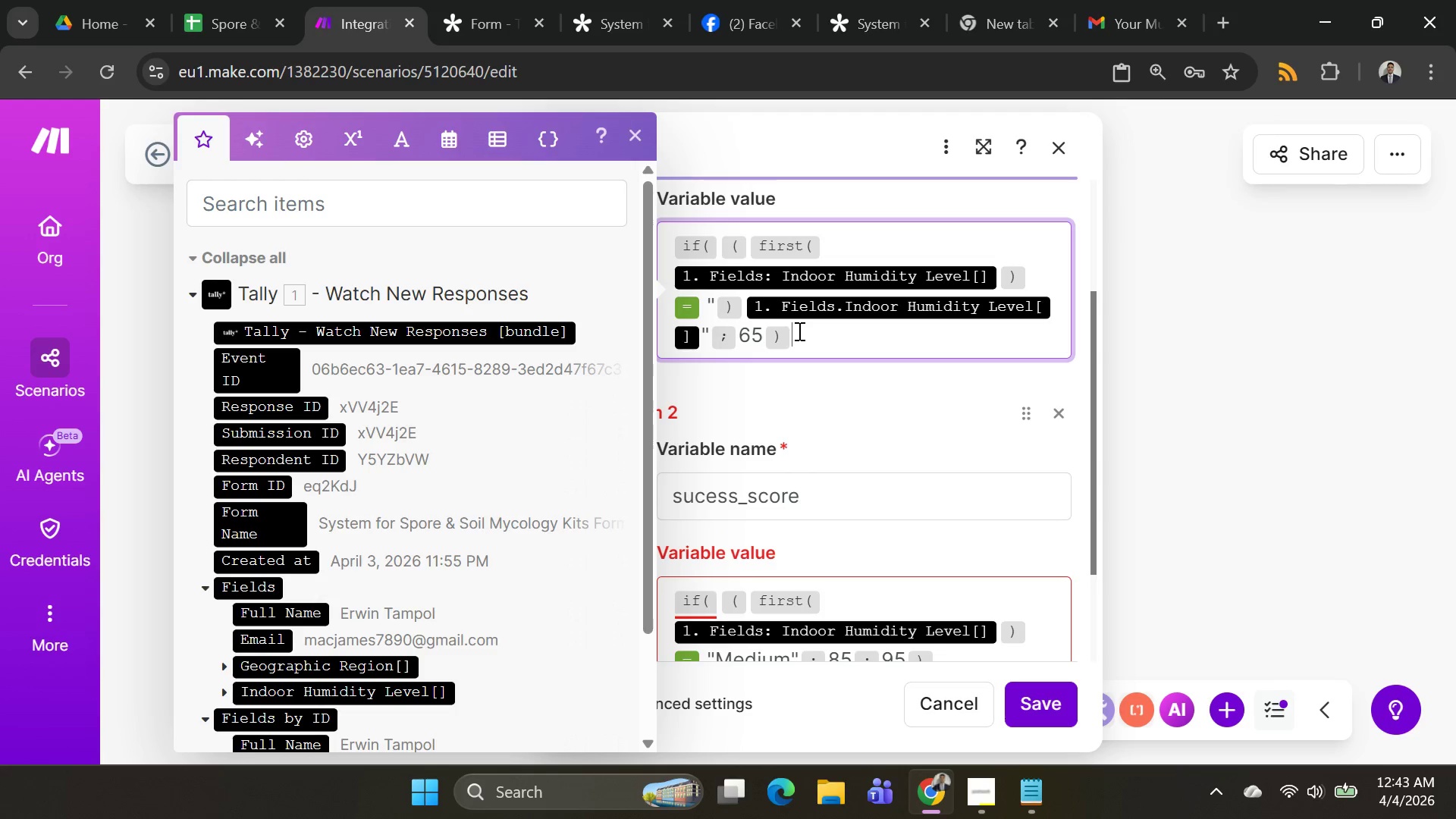 
type())
key(Backspace)
key(Backspace)
type()))
key(Backspace)
type())
key(Backspace)
 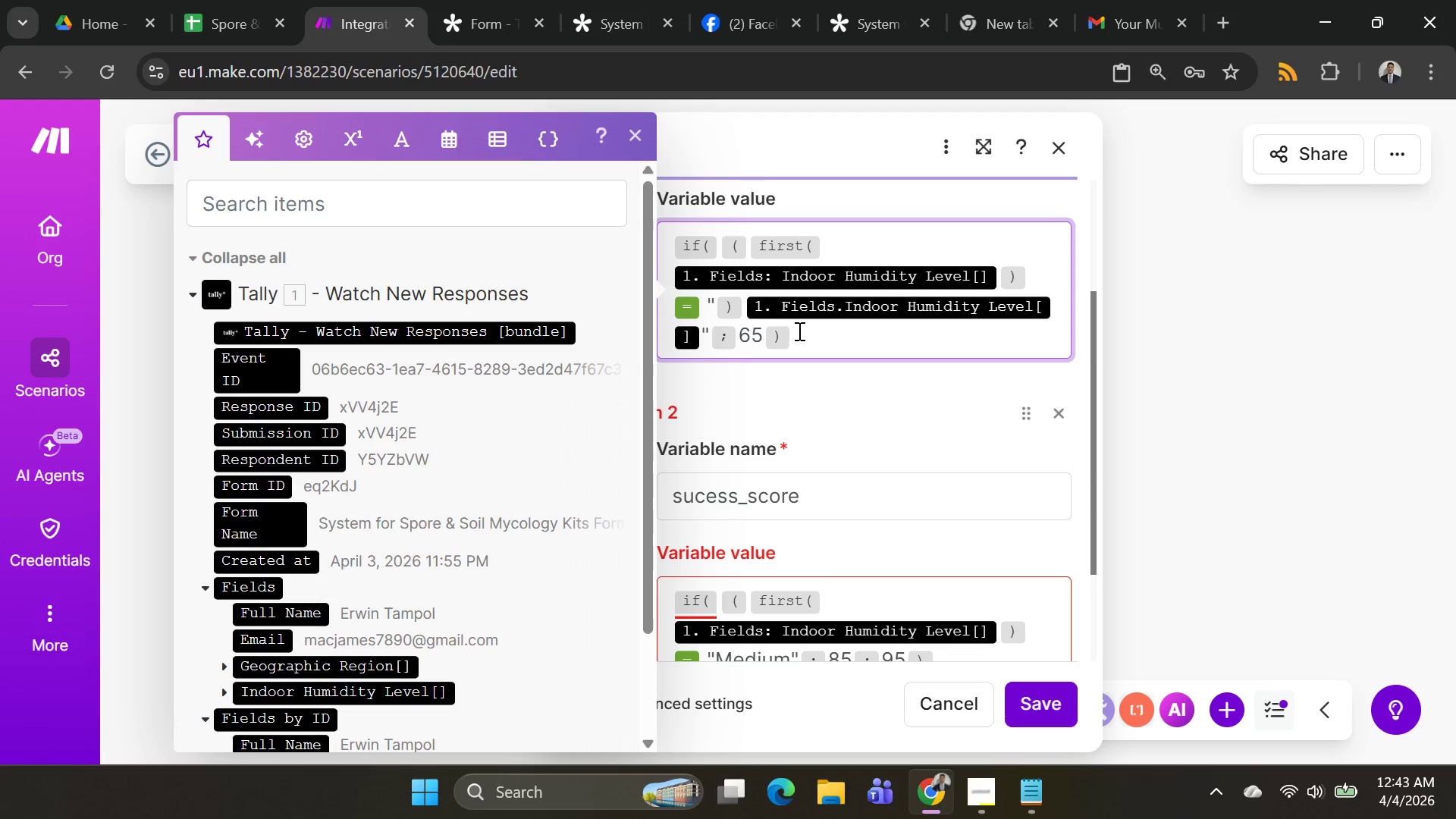 
scroll: coordinate [907, 269], scroll_direction: down, amount: 2.0
 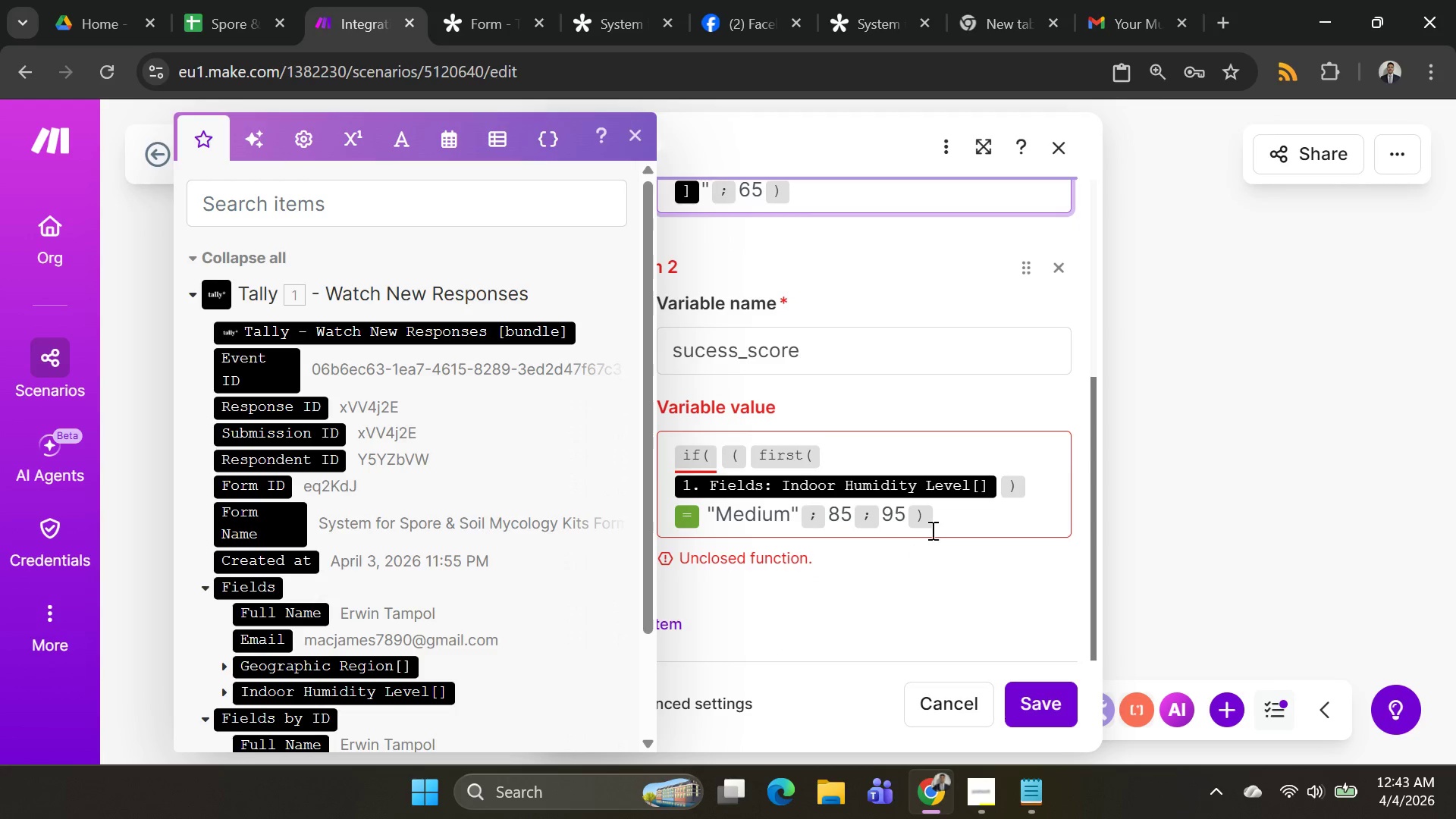 
left_click([939, 518])
 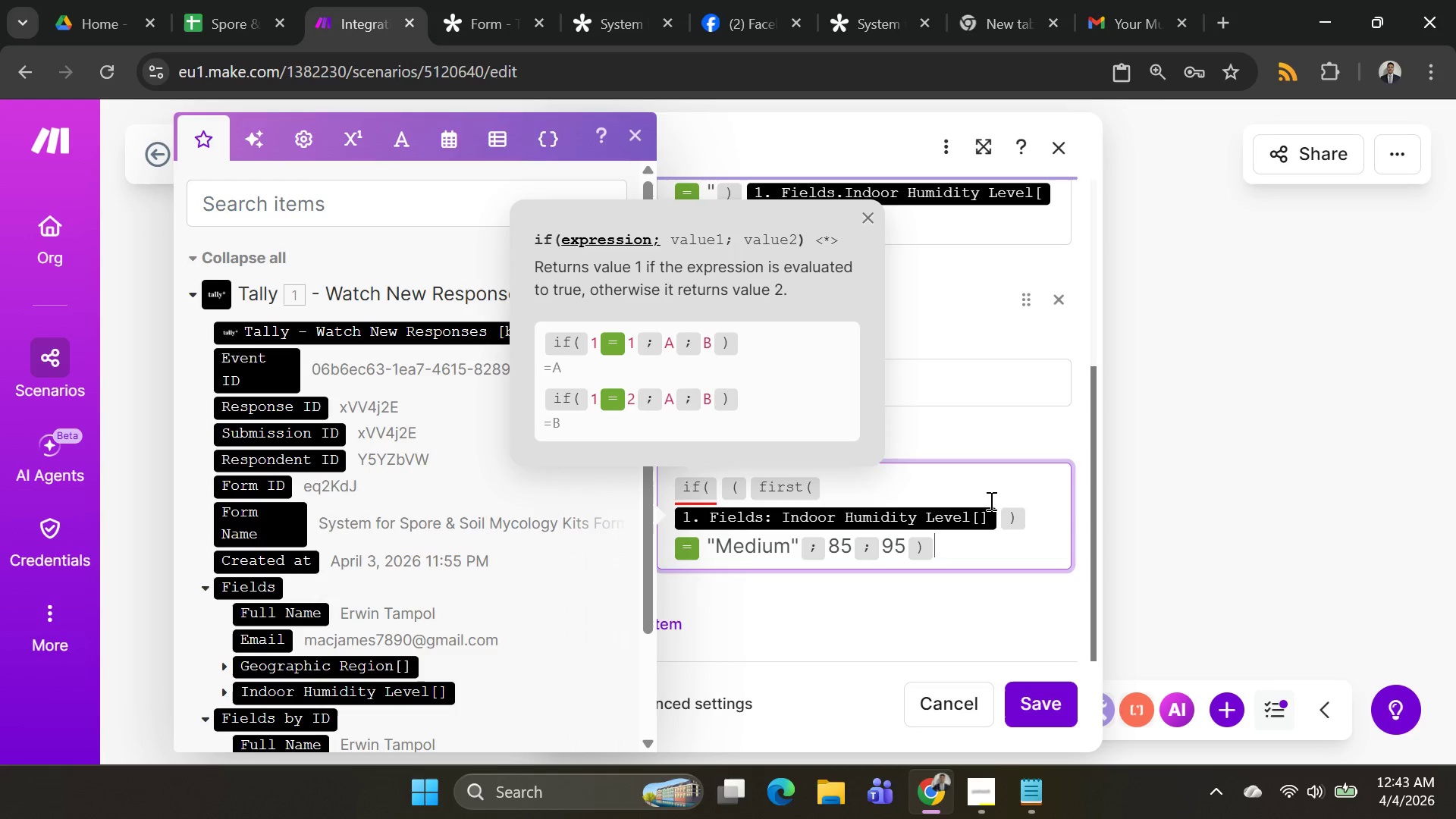 
key(Shift+0)
 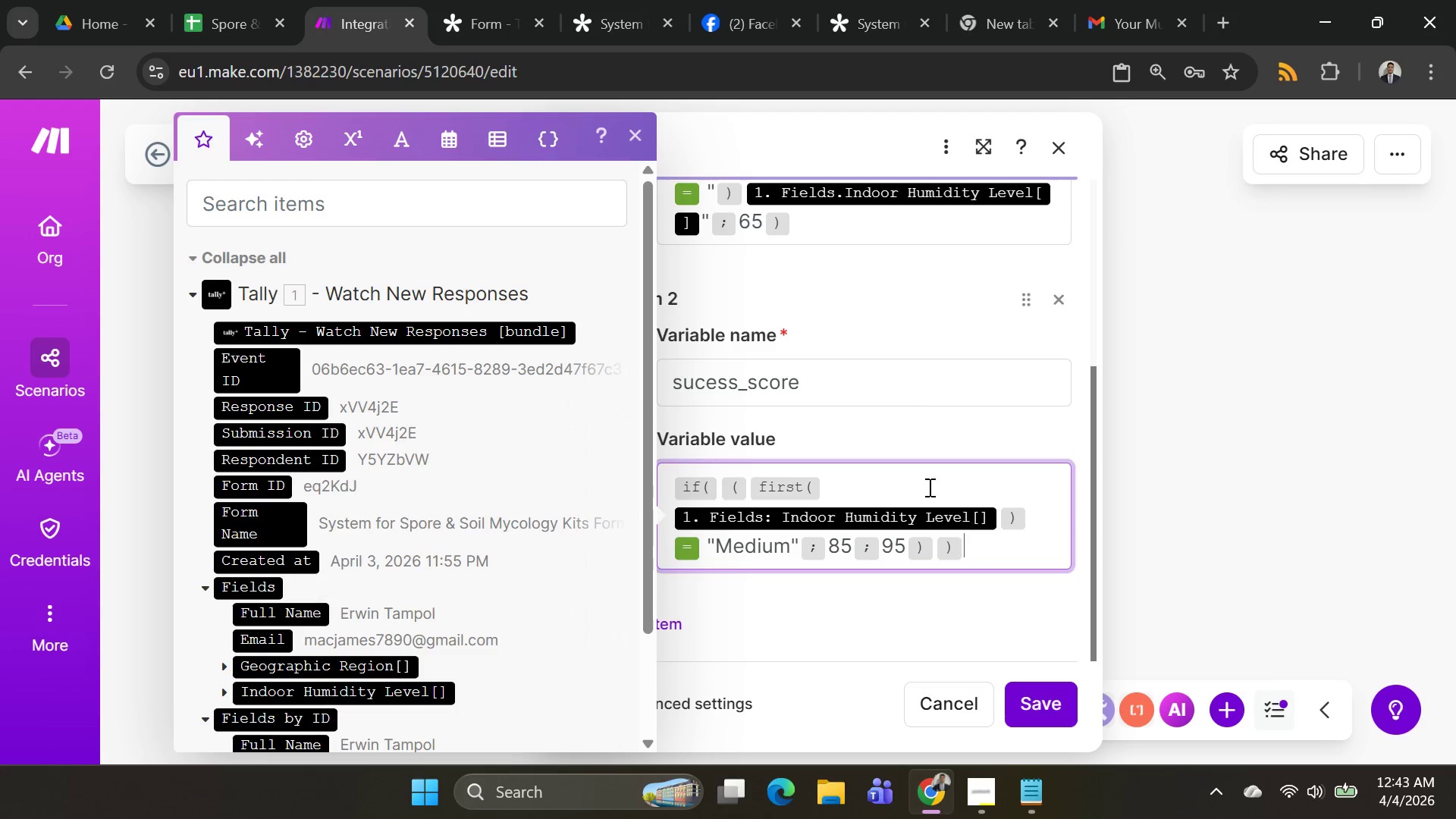 
left_click([887, 322])
 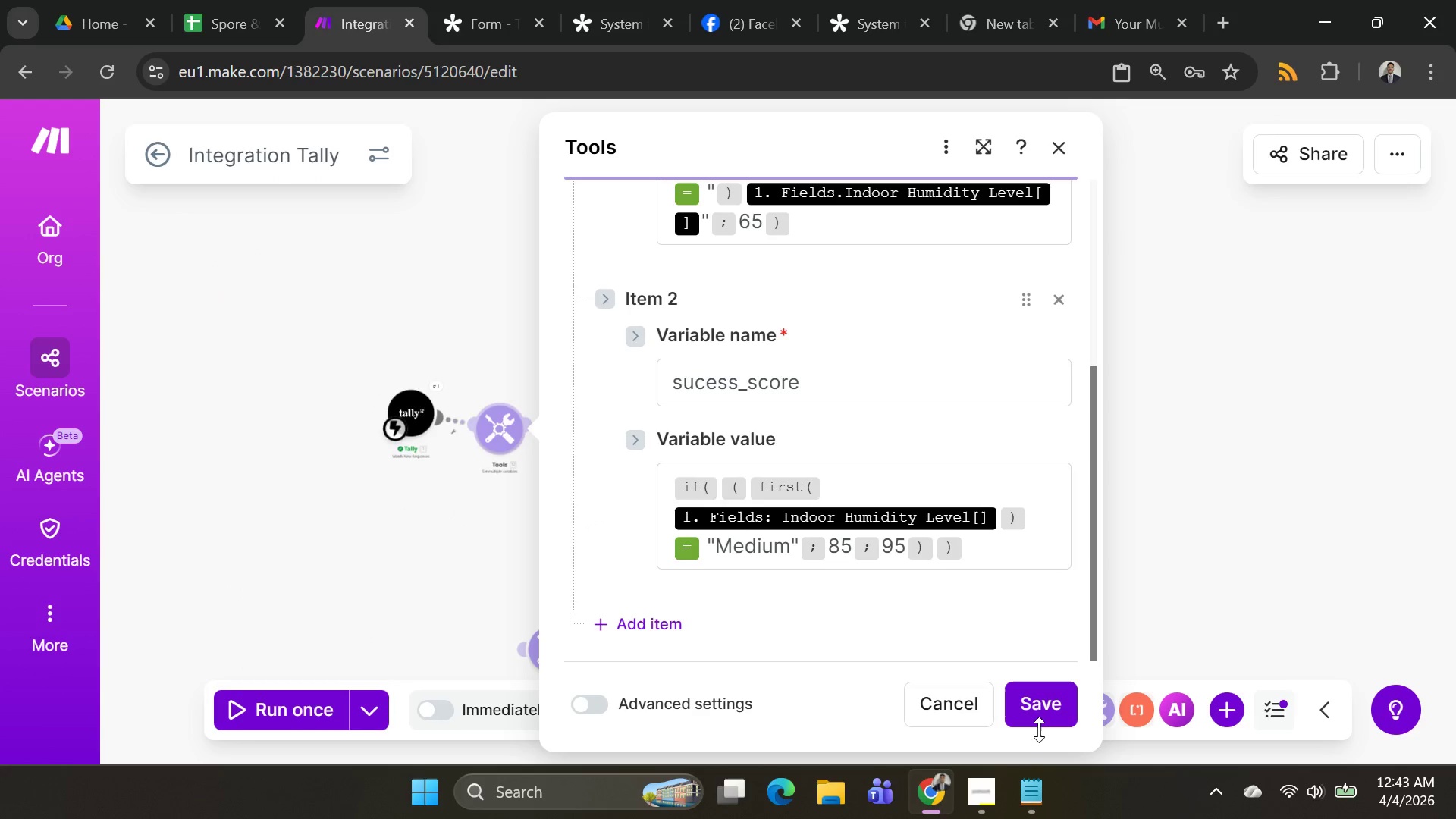 
left_click([1035, 708])
 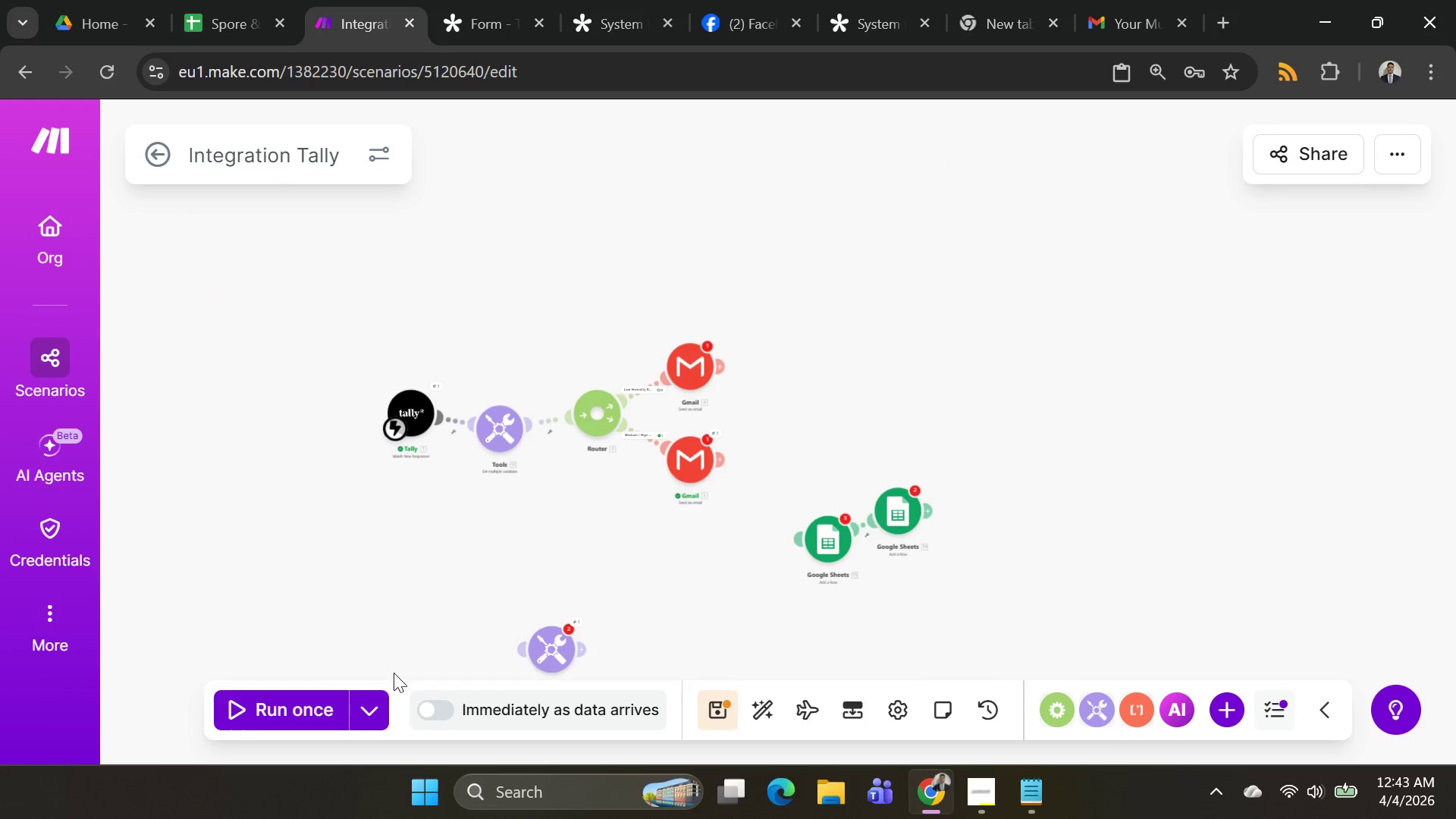 
left_click([378, 695])
 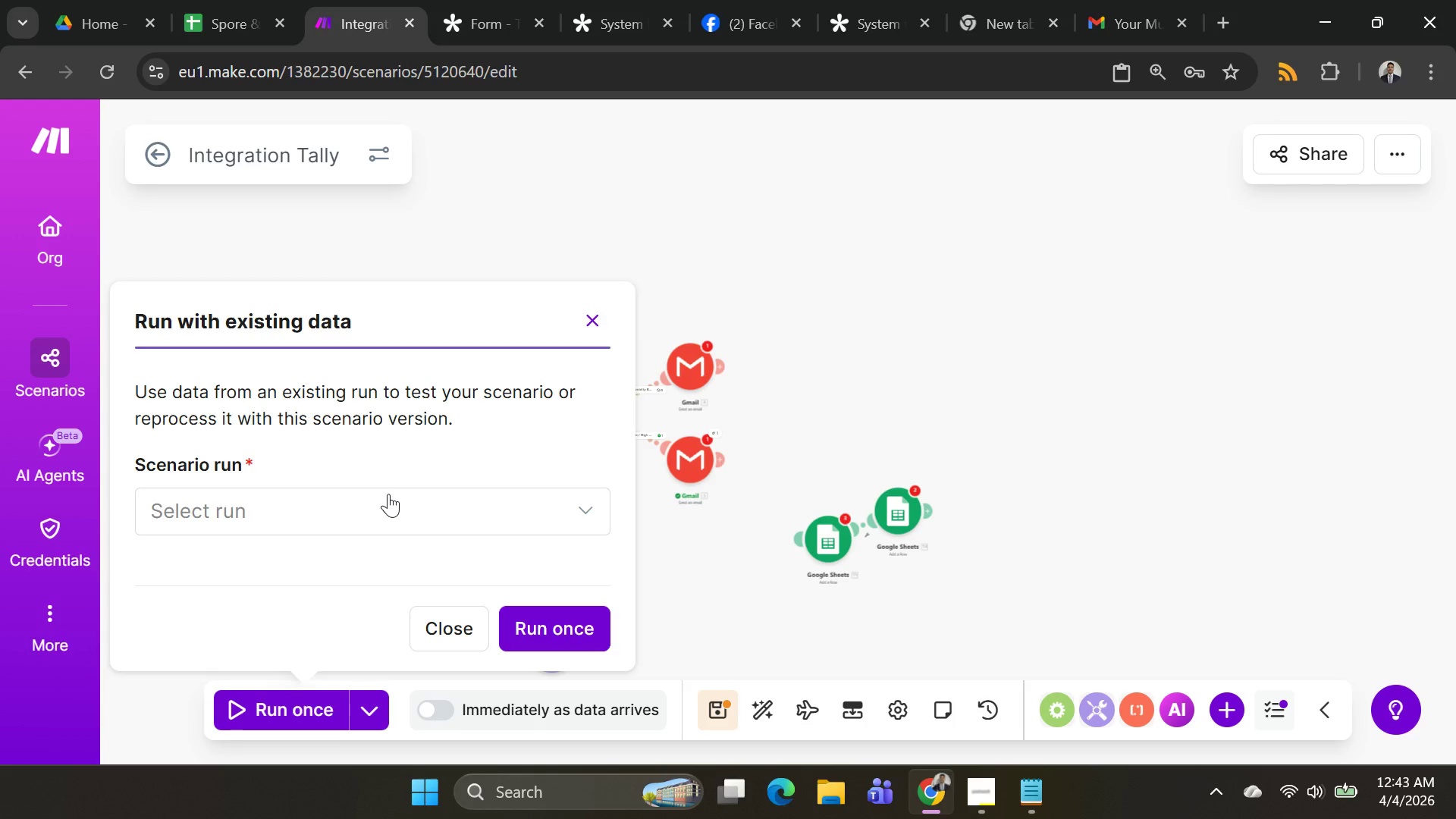 
left_click([388, 494])
 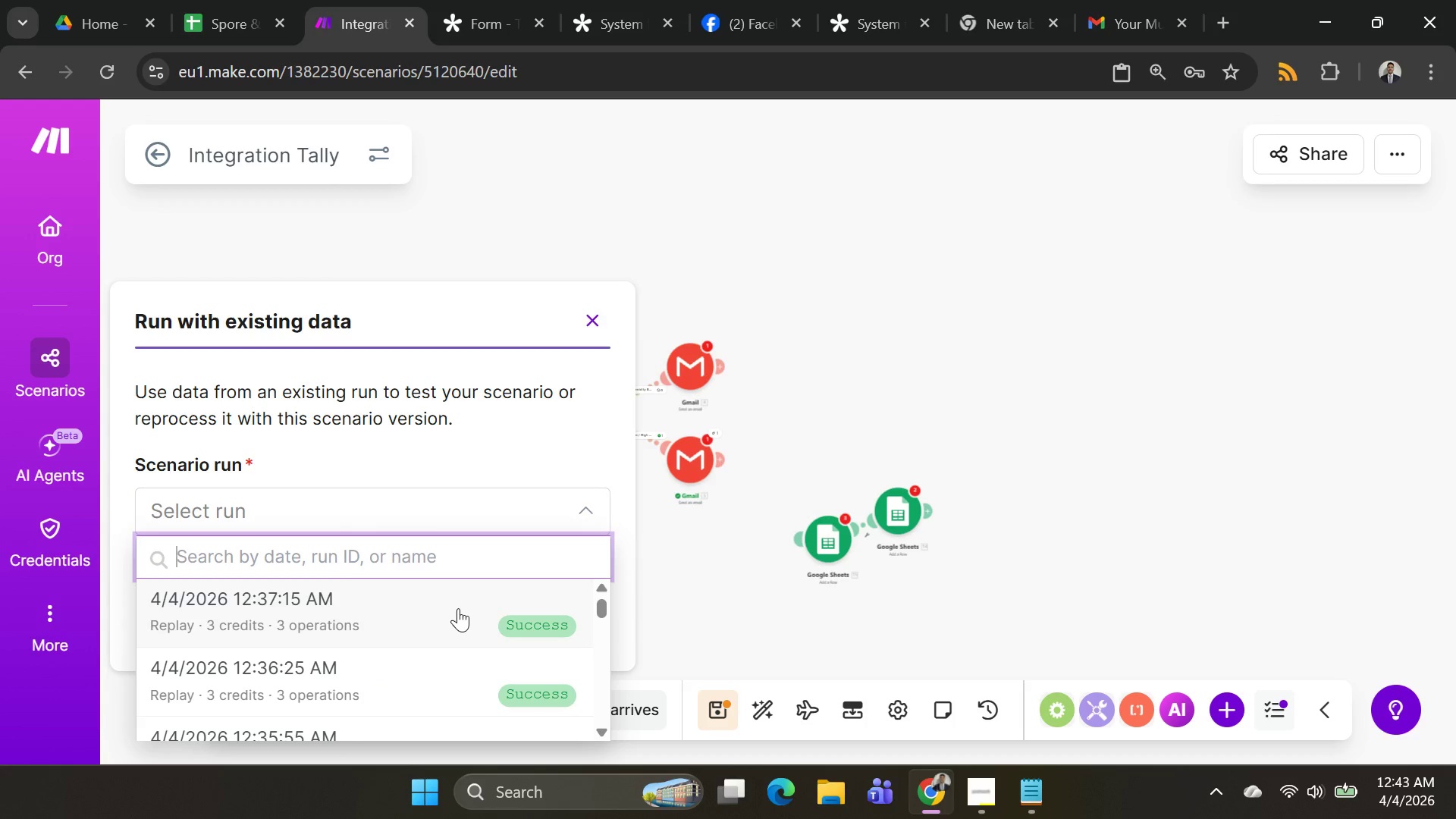 
left_click([460, 611])
 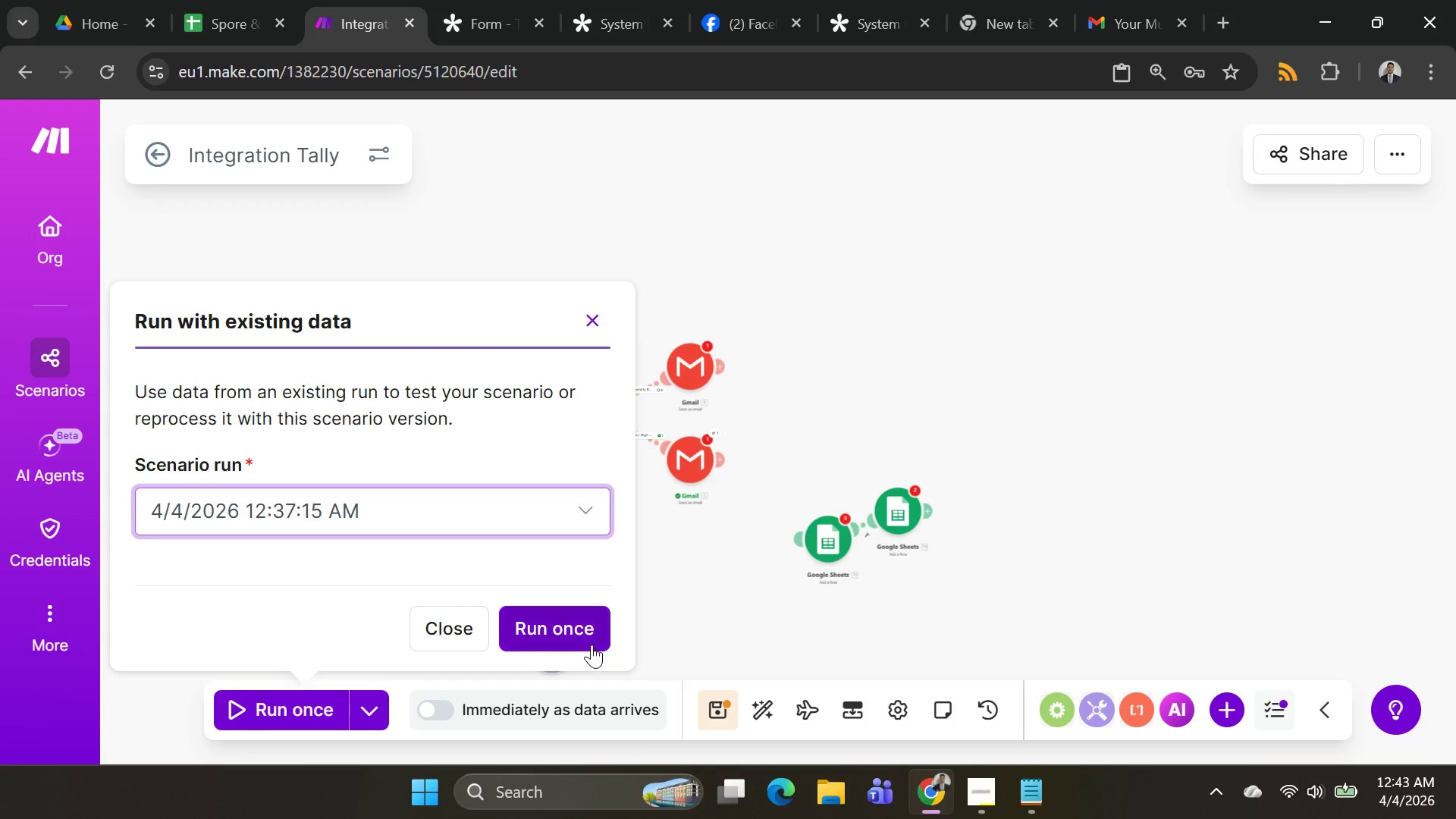 
left_click([586, 641])
 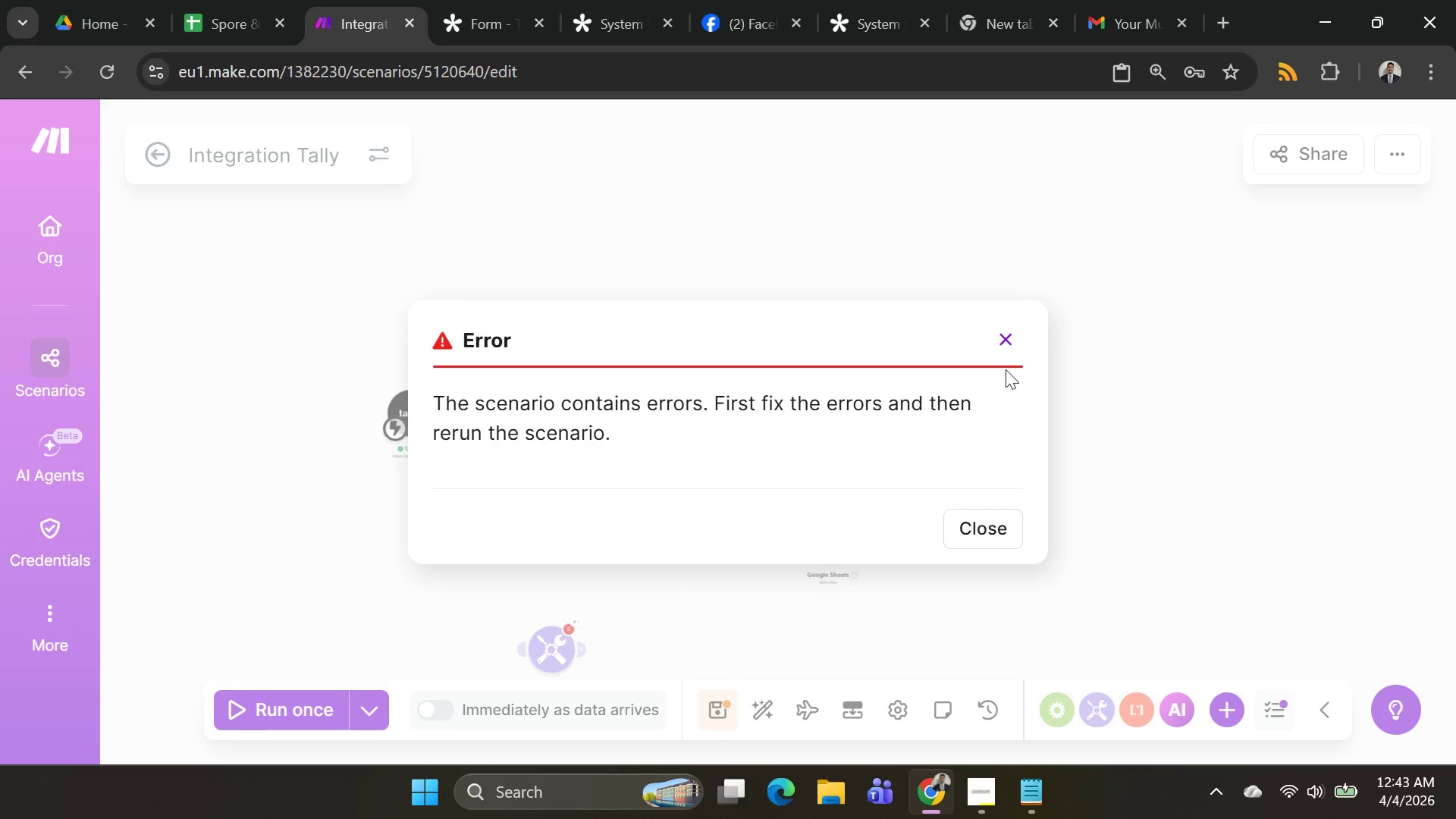 
left_click([1013, 346])
 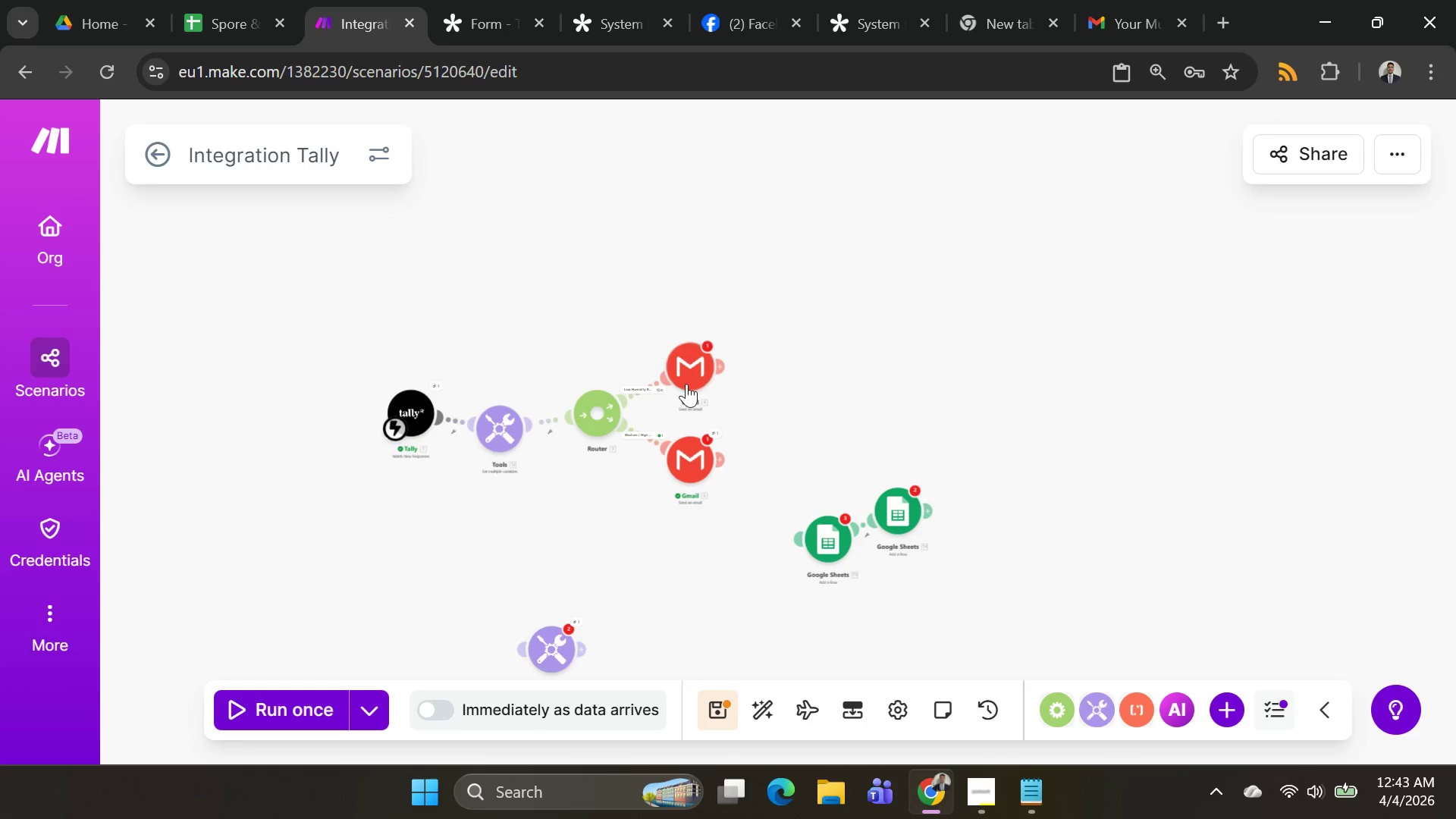 
left_click([686, 384])
 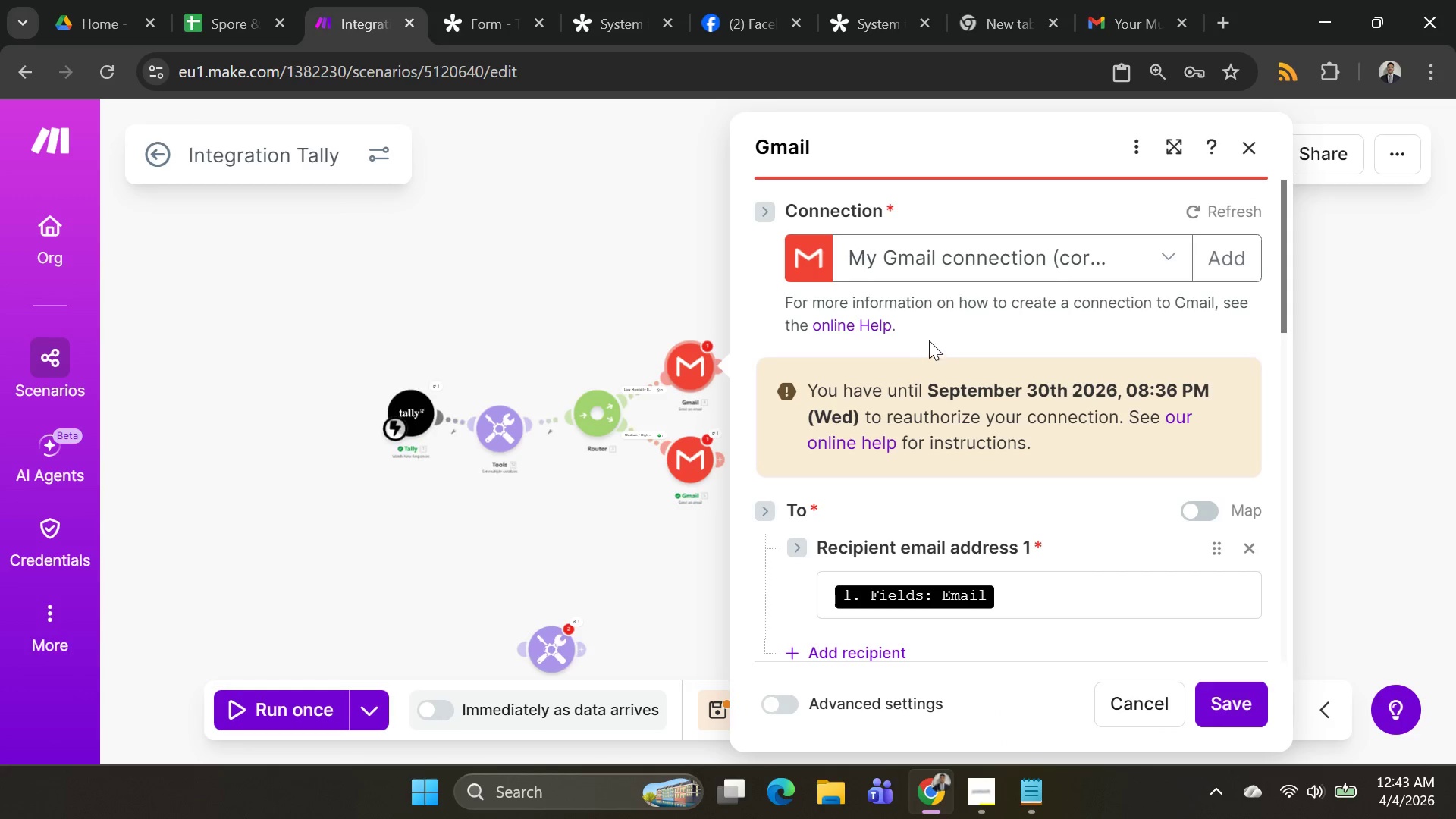 
scroll: coordinate [962, 322], scroll_direction: down, amount: 7.0
 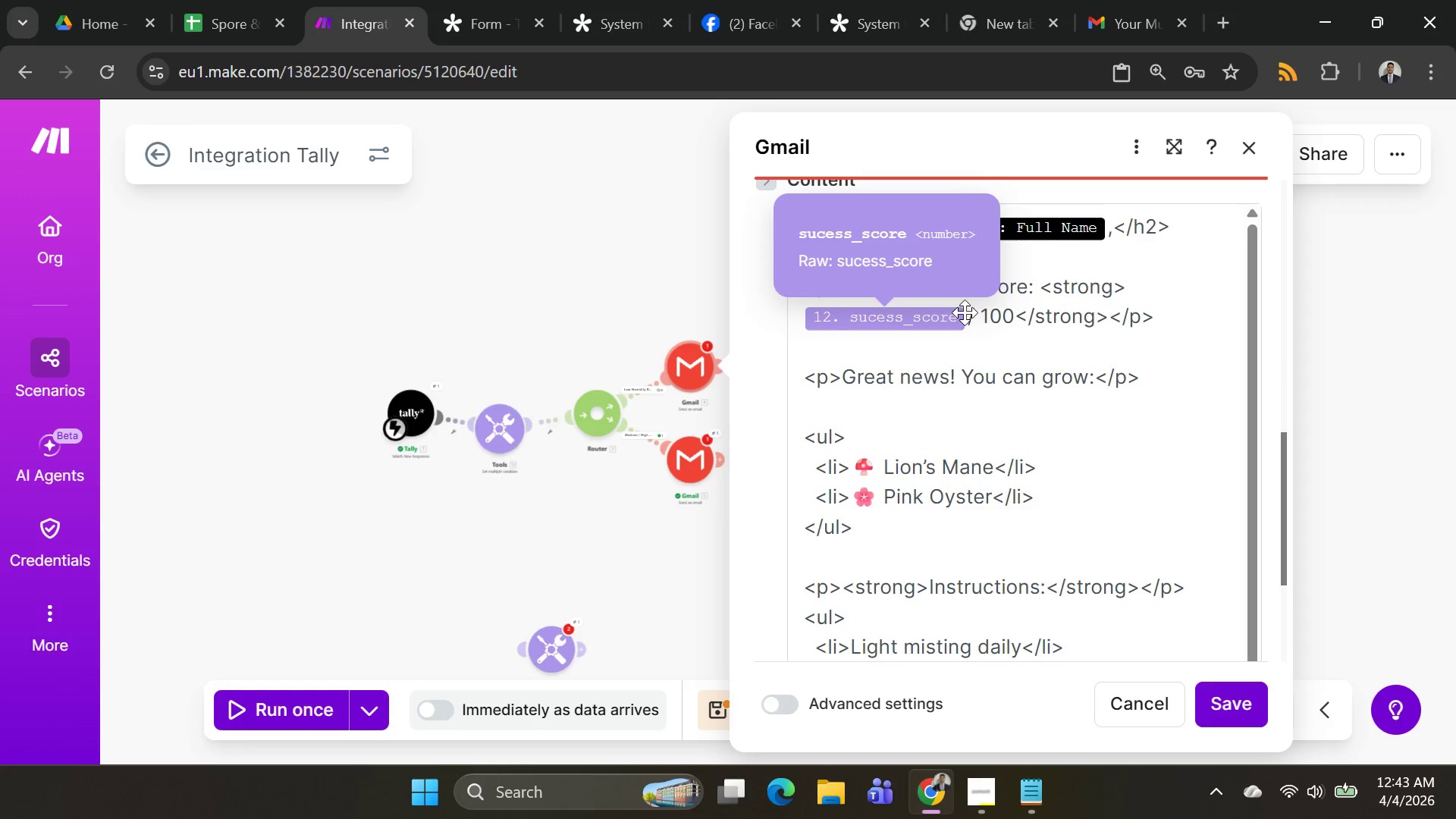 
left_click([597, 587])
 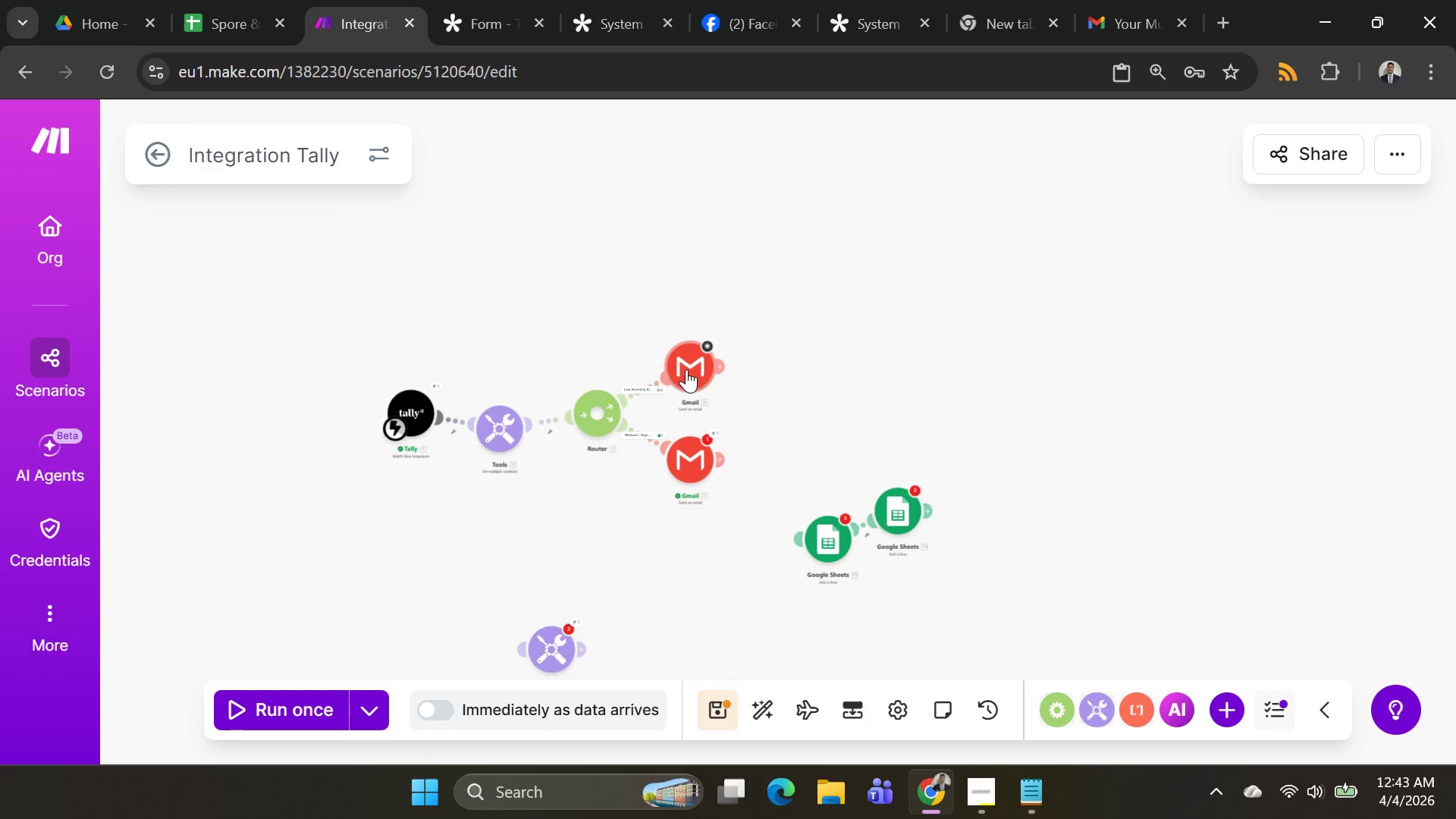 
left_click([686, 369])
 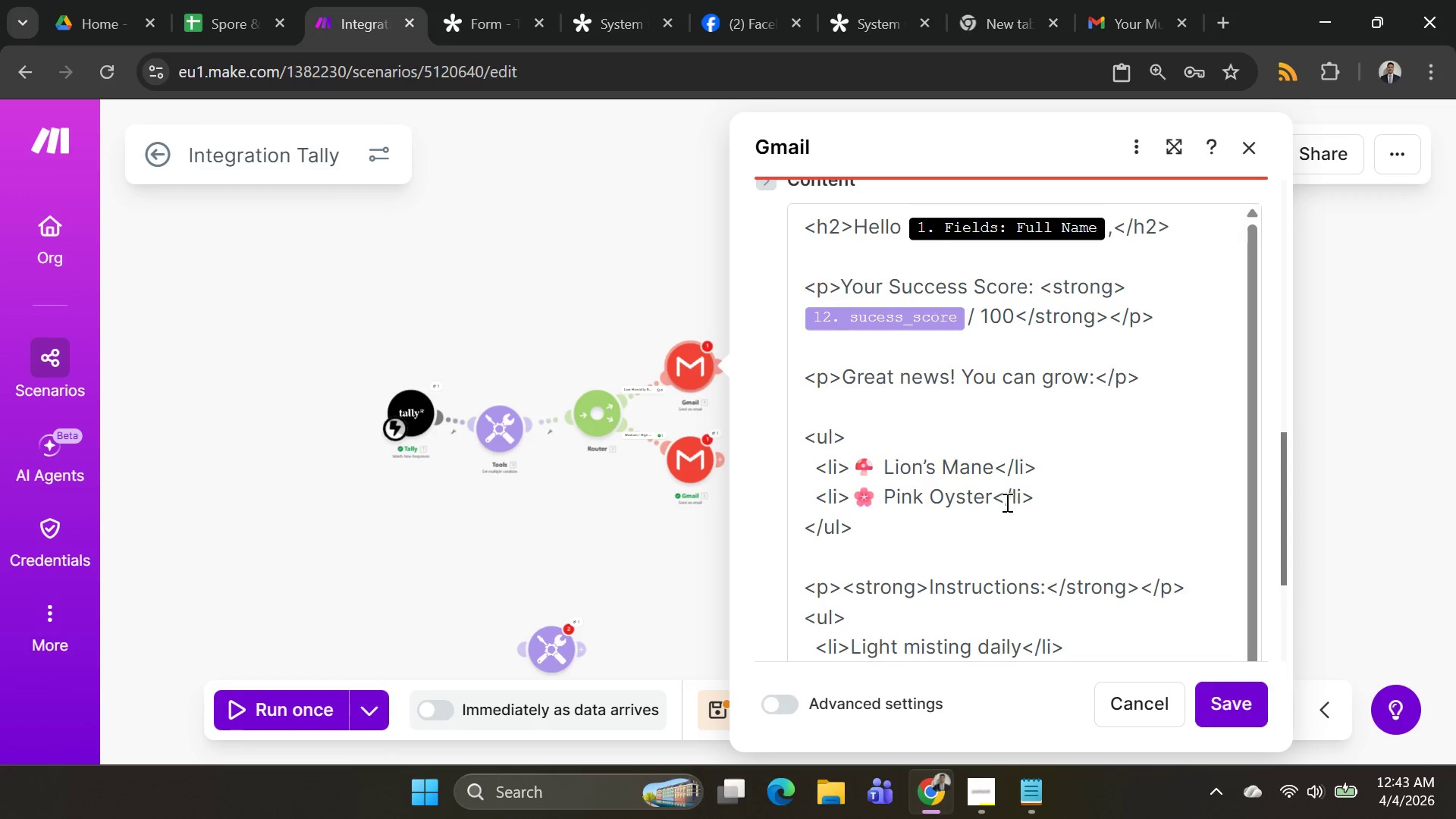 
scroll: coordinate [1007, 495], scroll_direction: down, amount: 3.0
 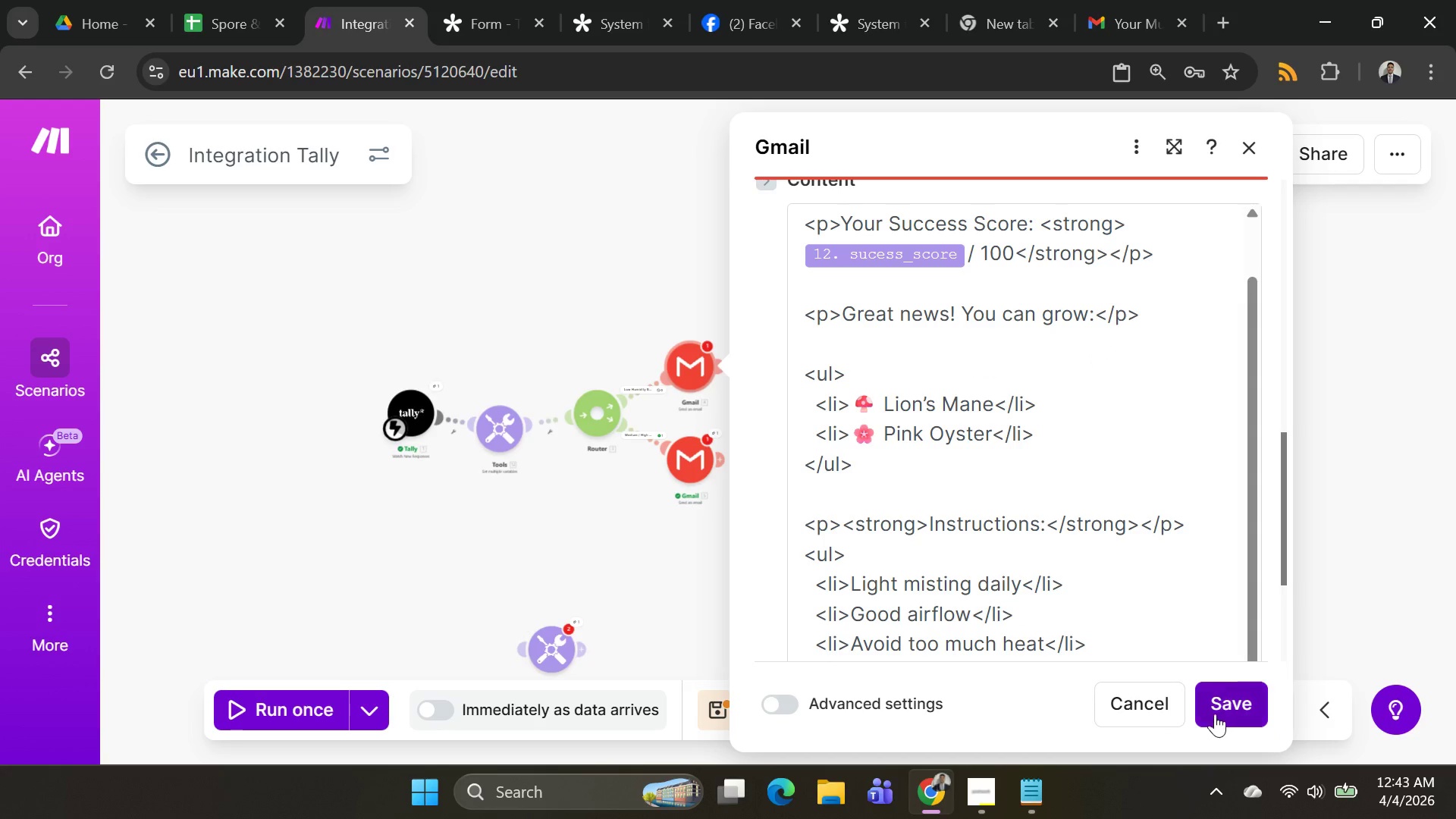 
left_click([1222, 700])
 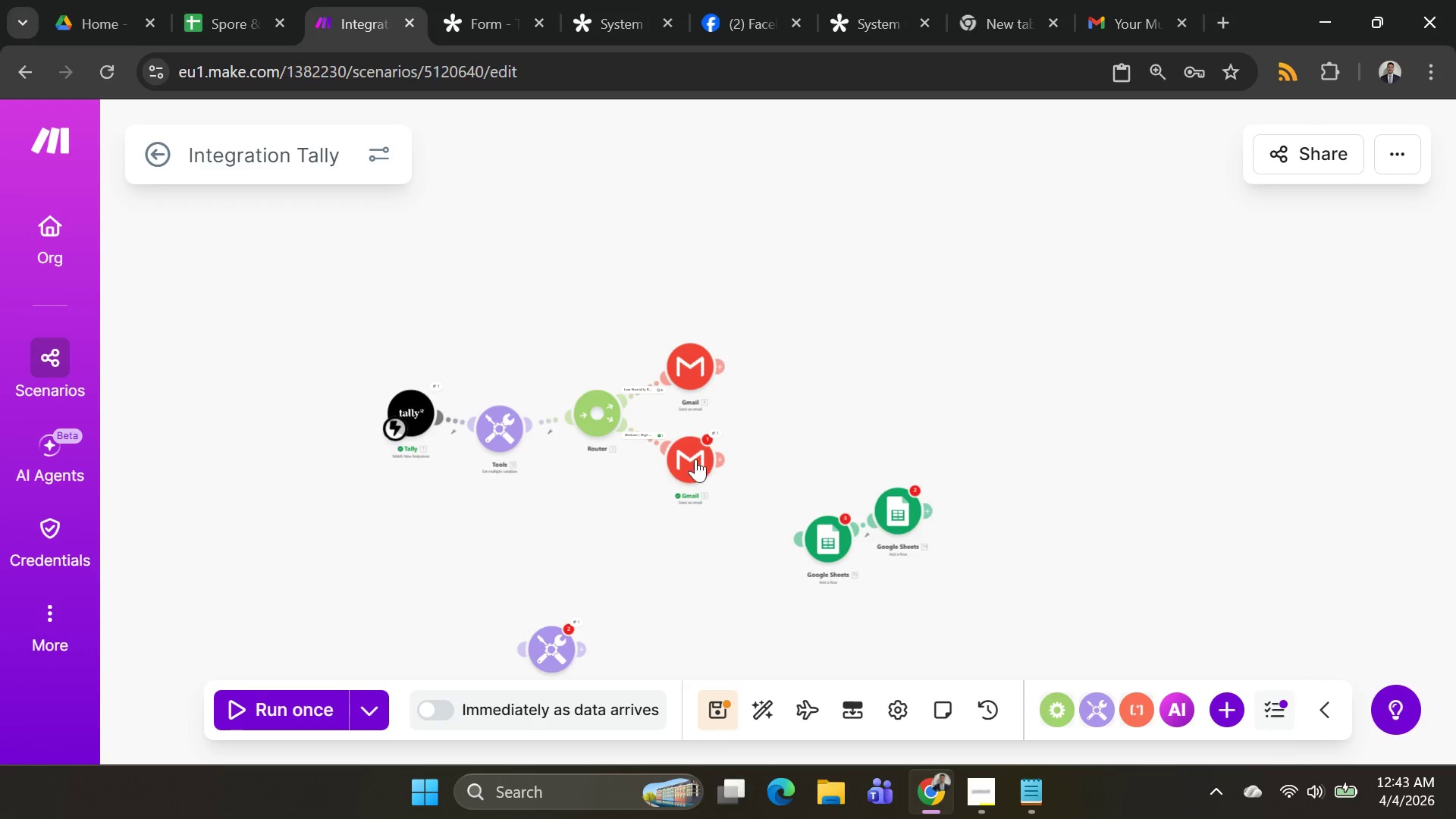 
left_click([695, 457])
 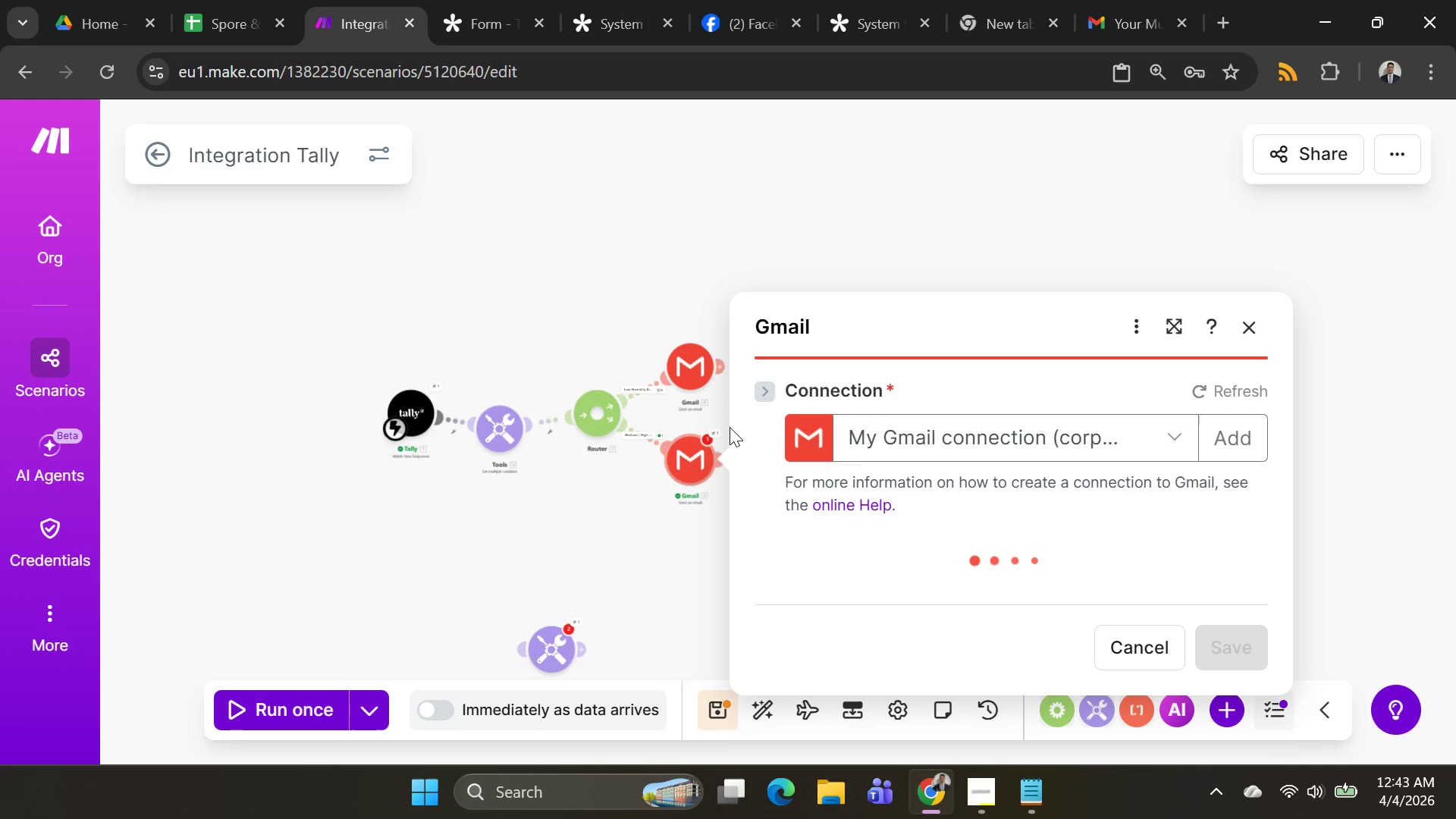 
scroll: coordinate [926, 433], scroll_direction: down, amount: 22.0
 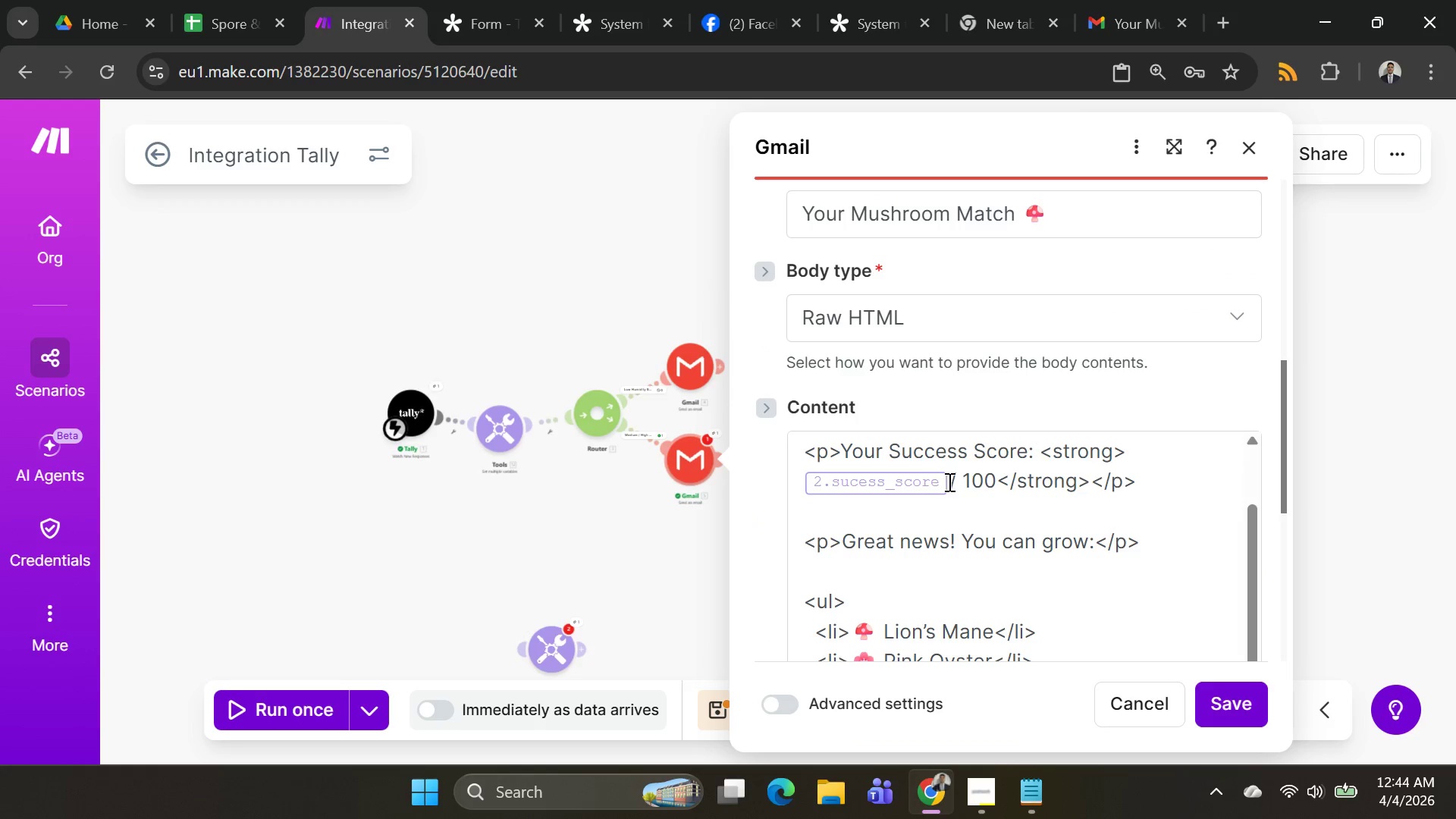 
left_click([949, 482])
 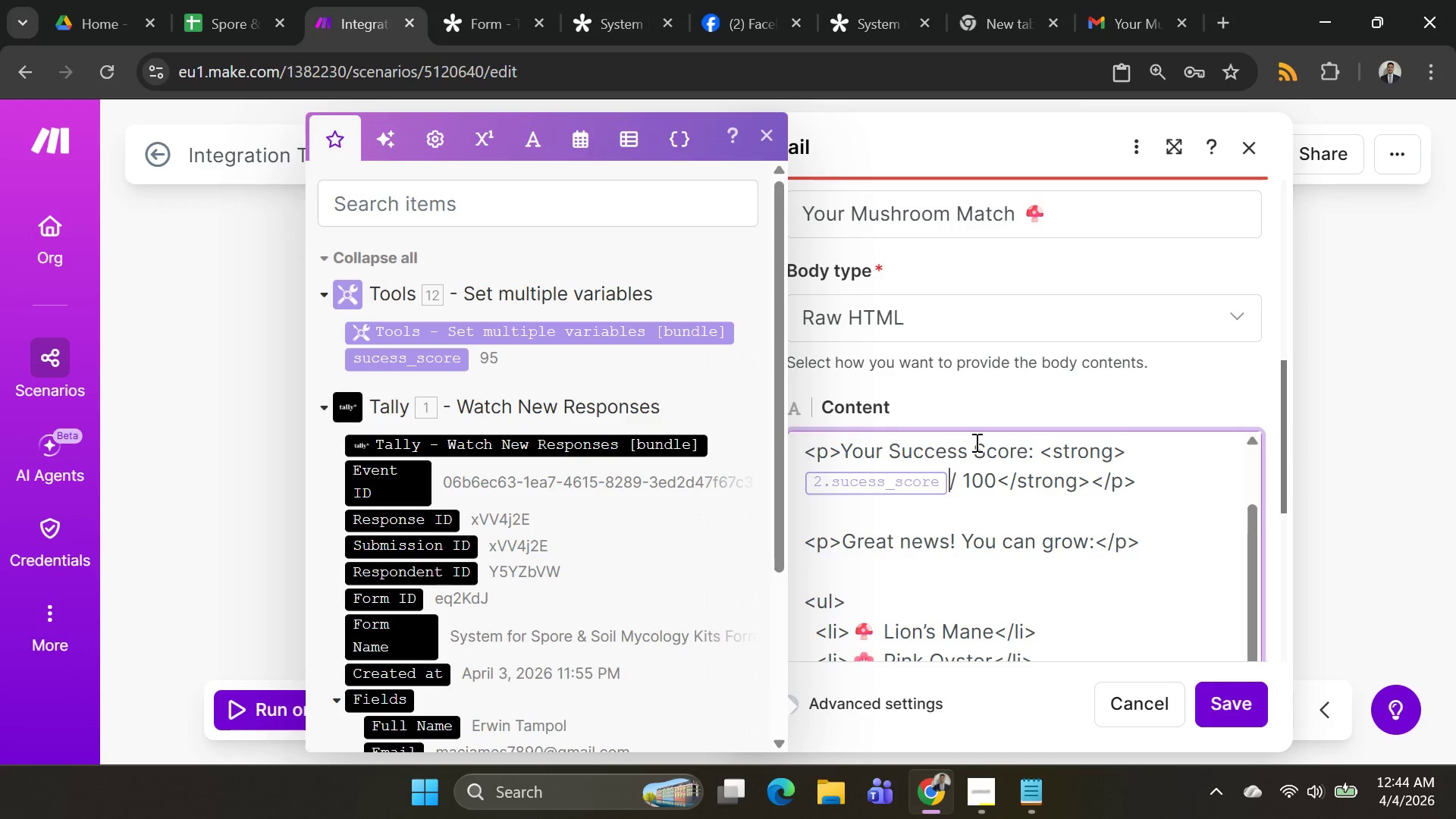 
key(Backspace)
 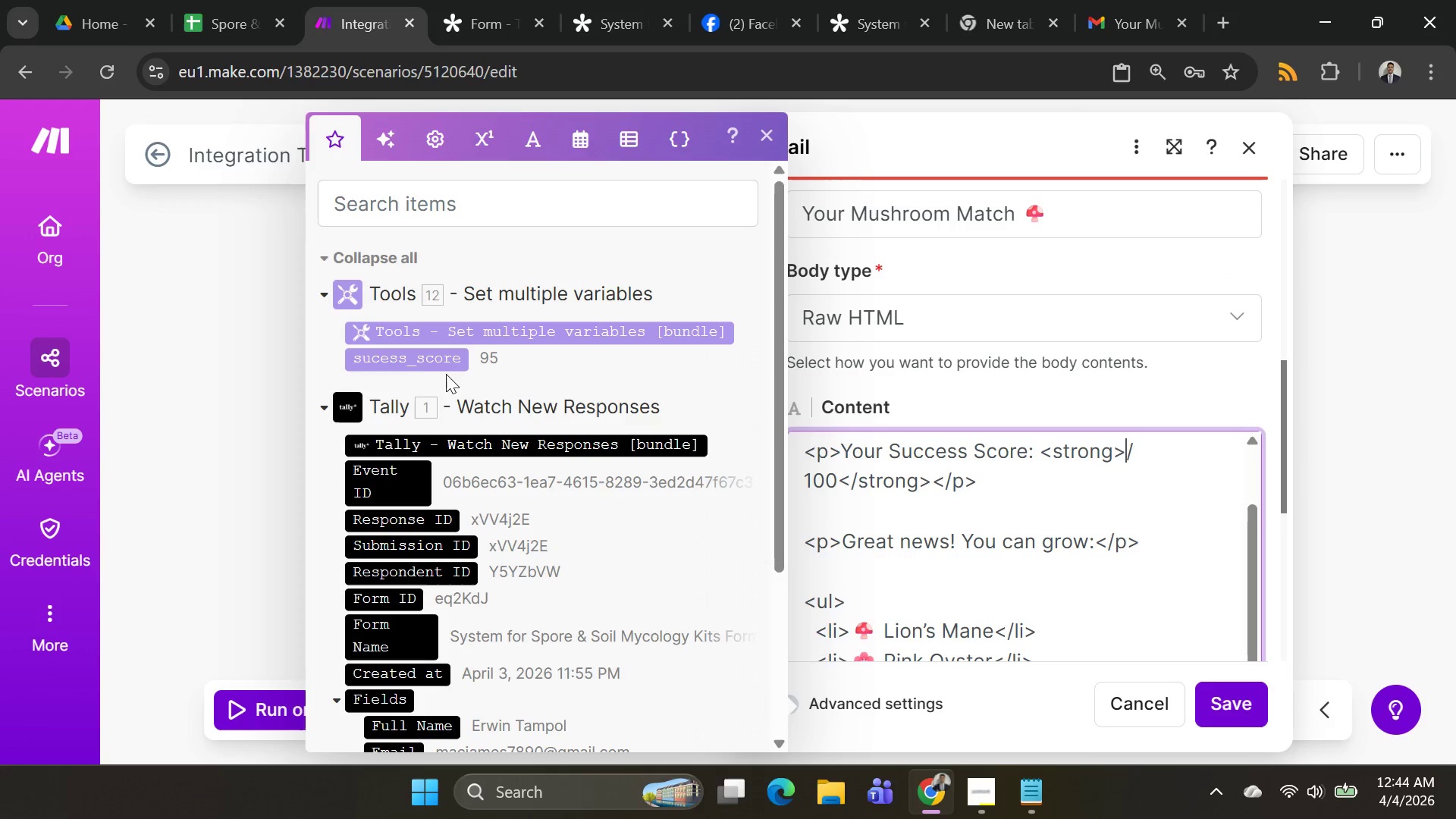 
left_click([431, 369])
 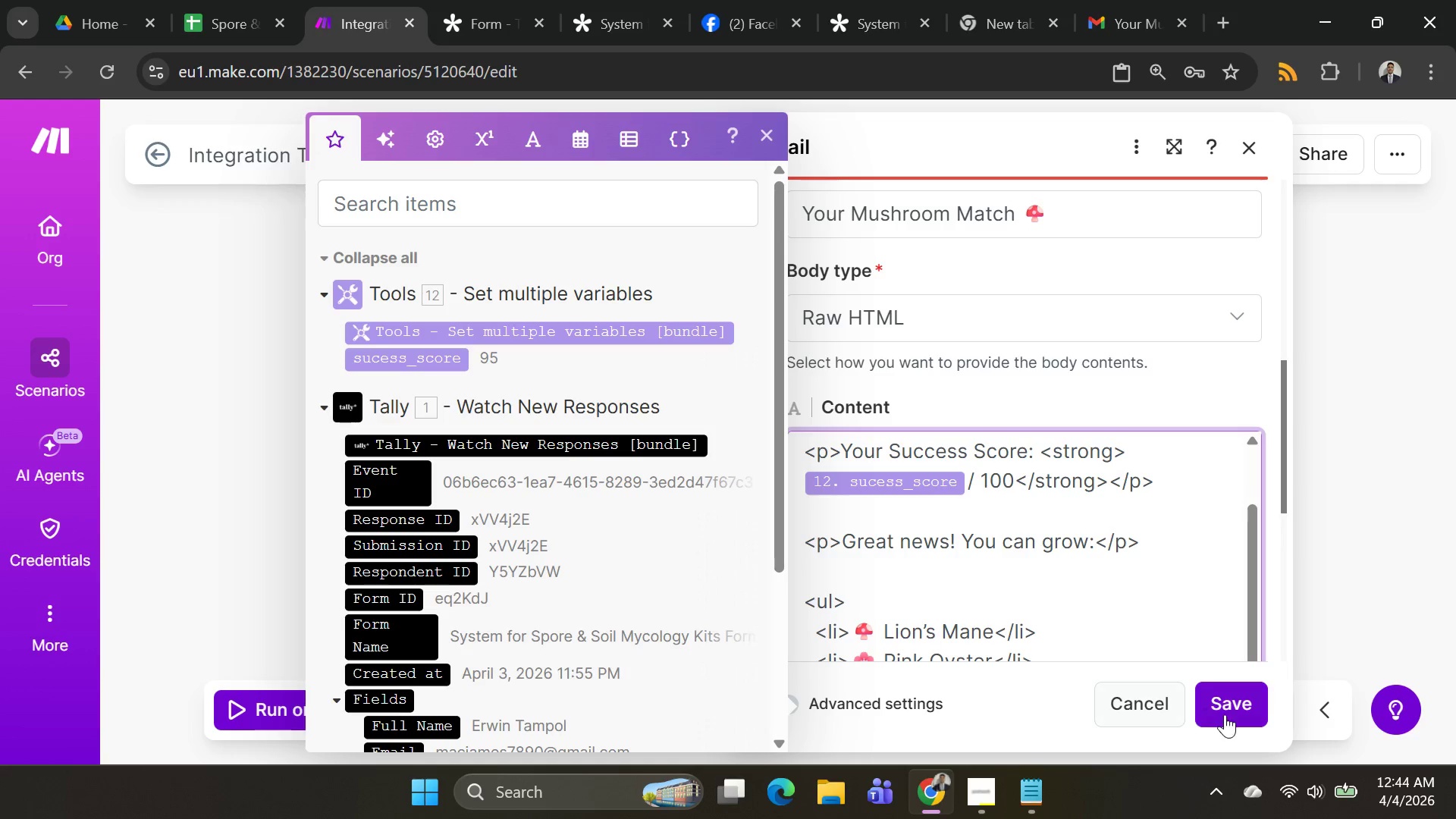 
left_click([1231, 715])
 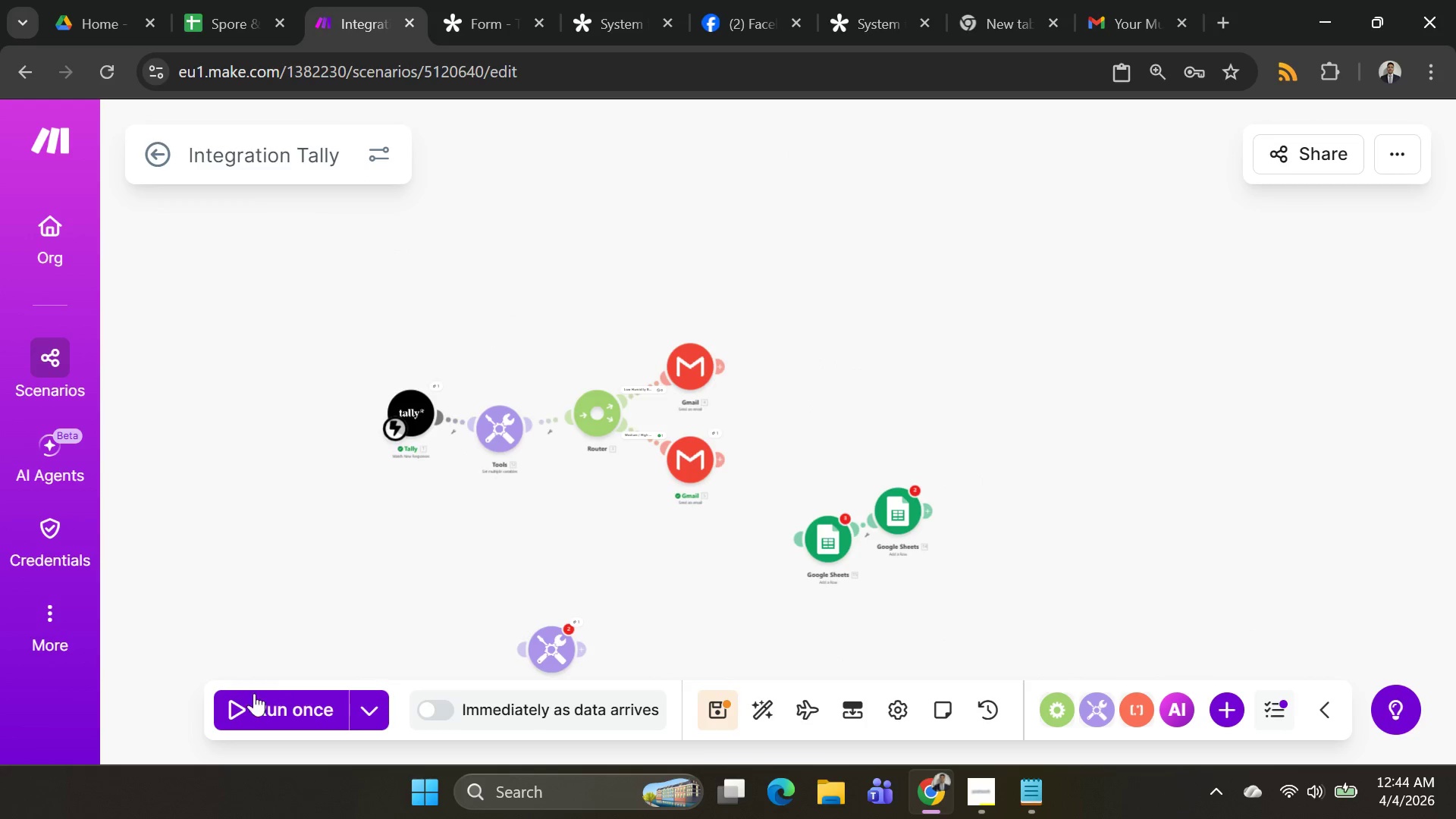 
left_click([278, 707])
 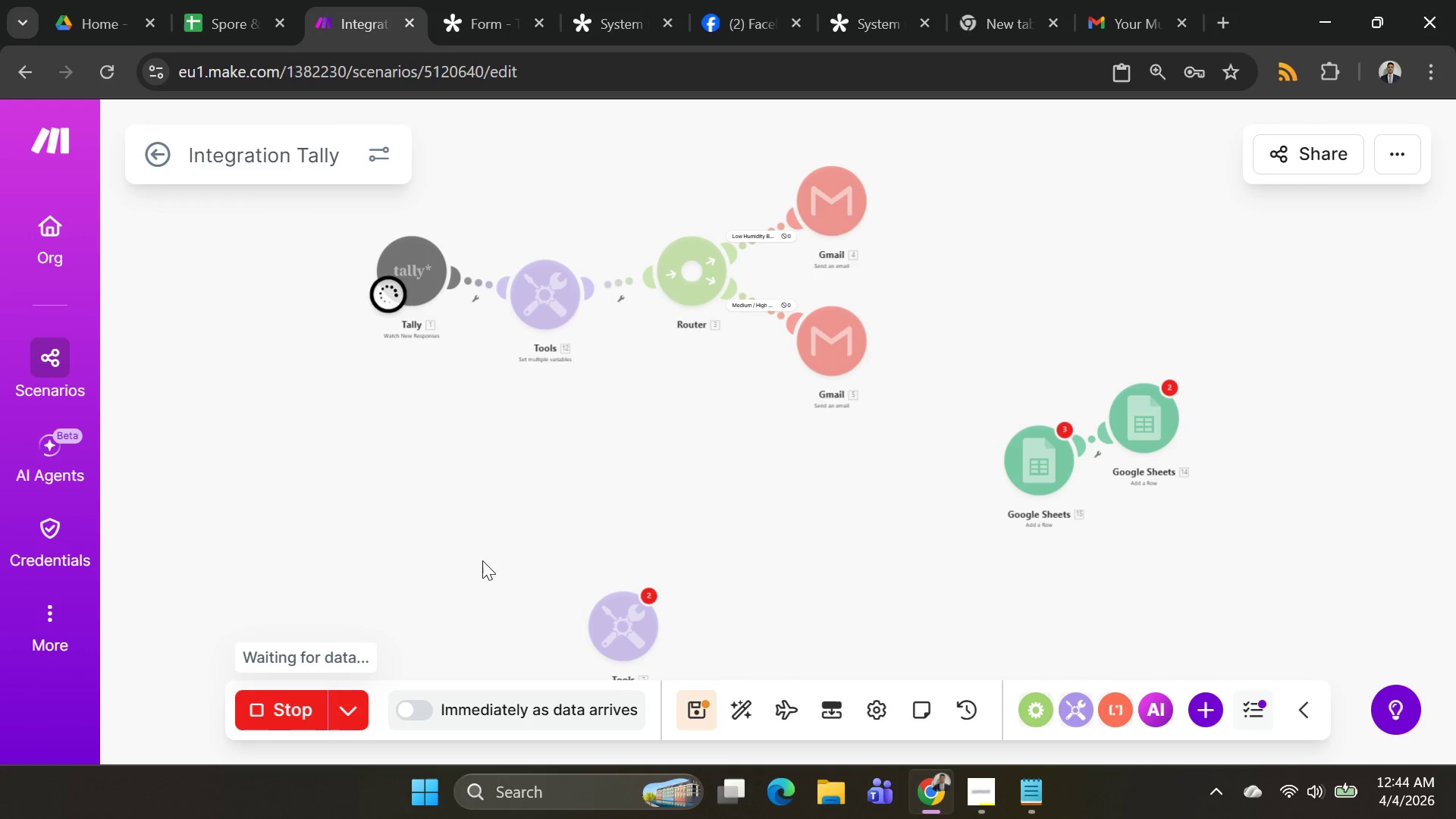 
left_click([304, 723])
 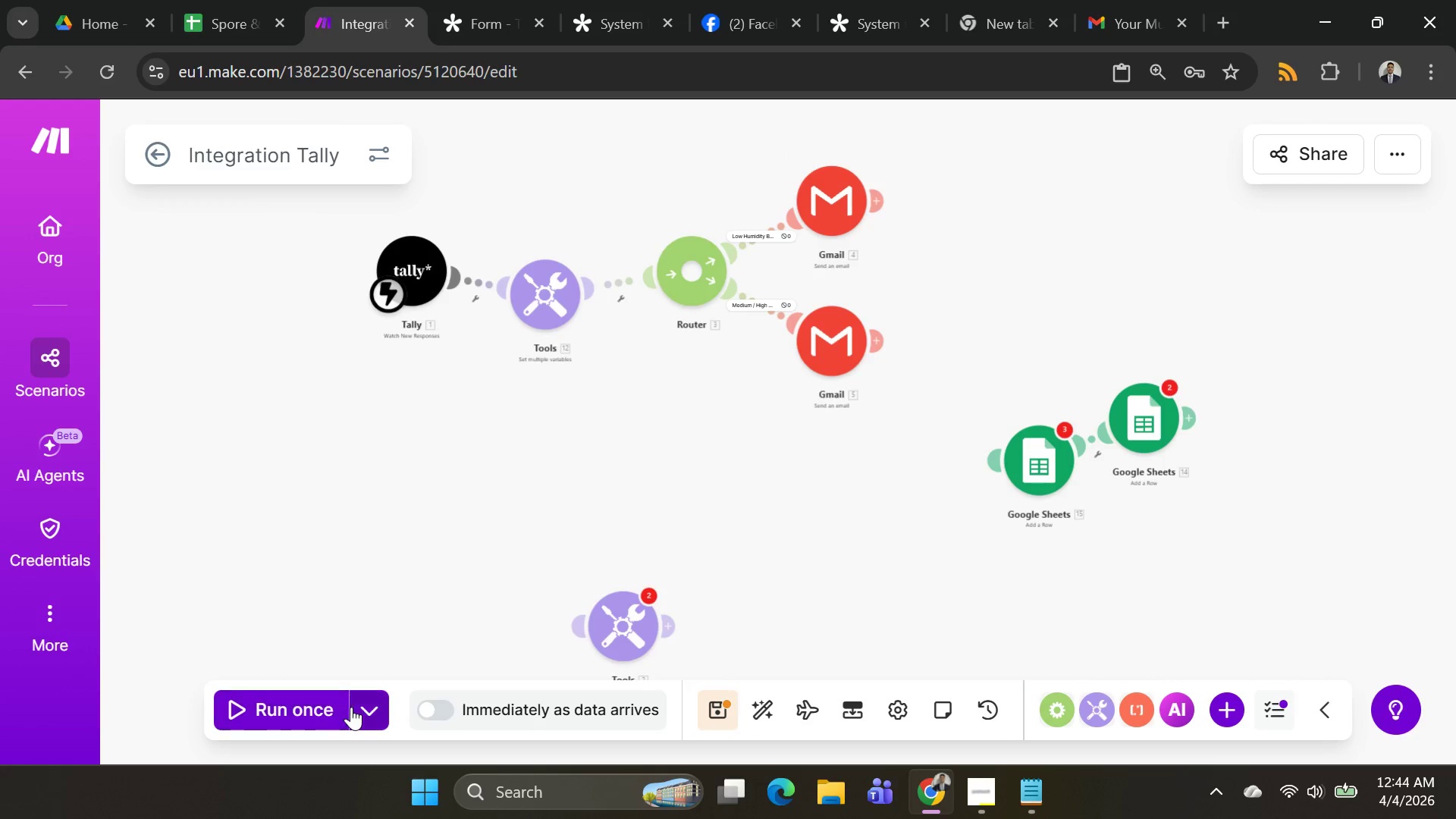 
left_click([354, 707])
 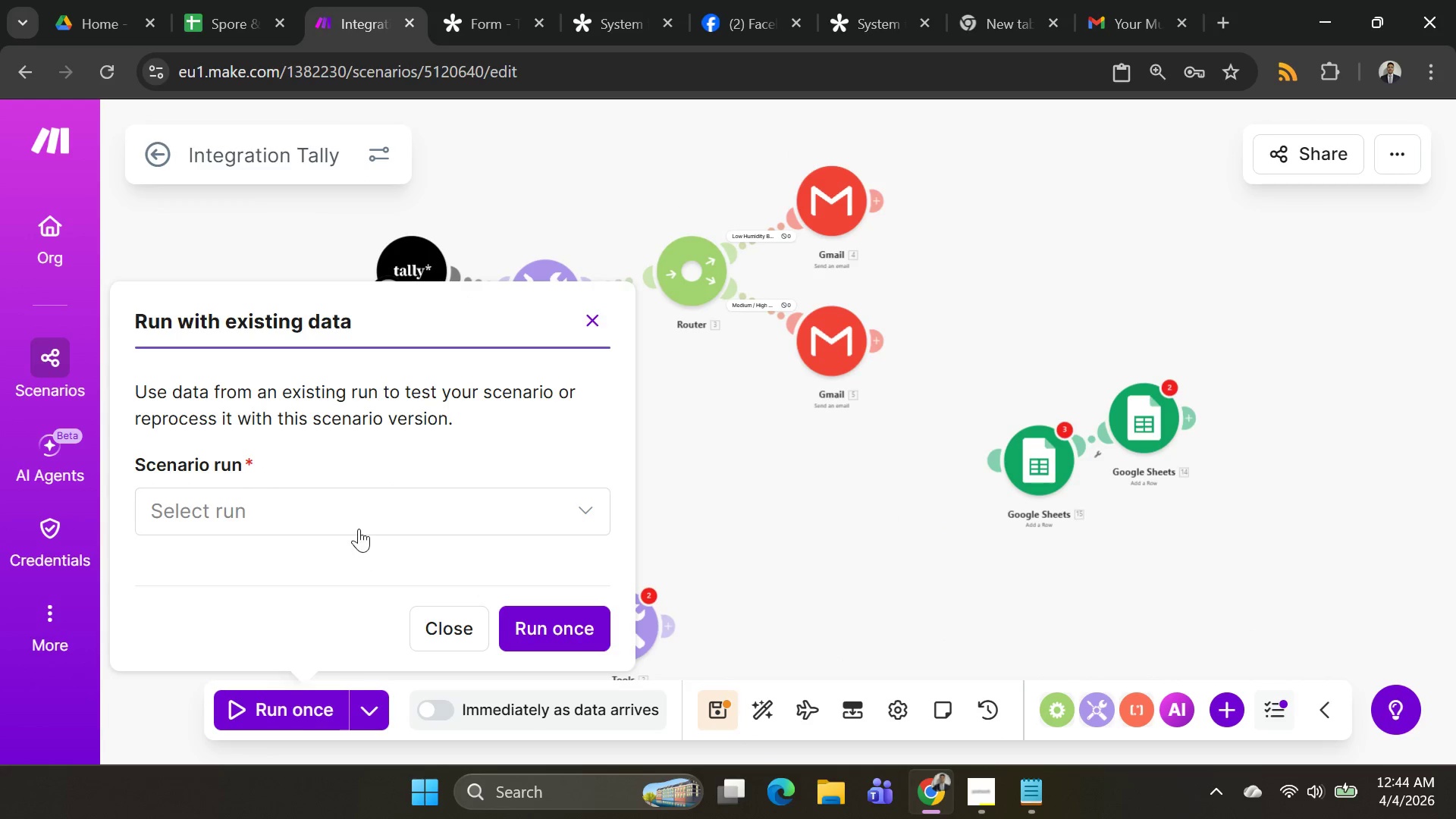 
left_click([356, 516])
 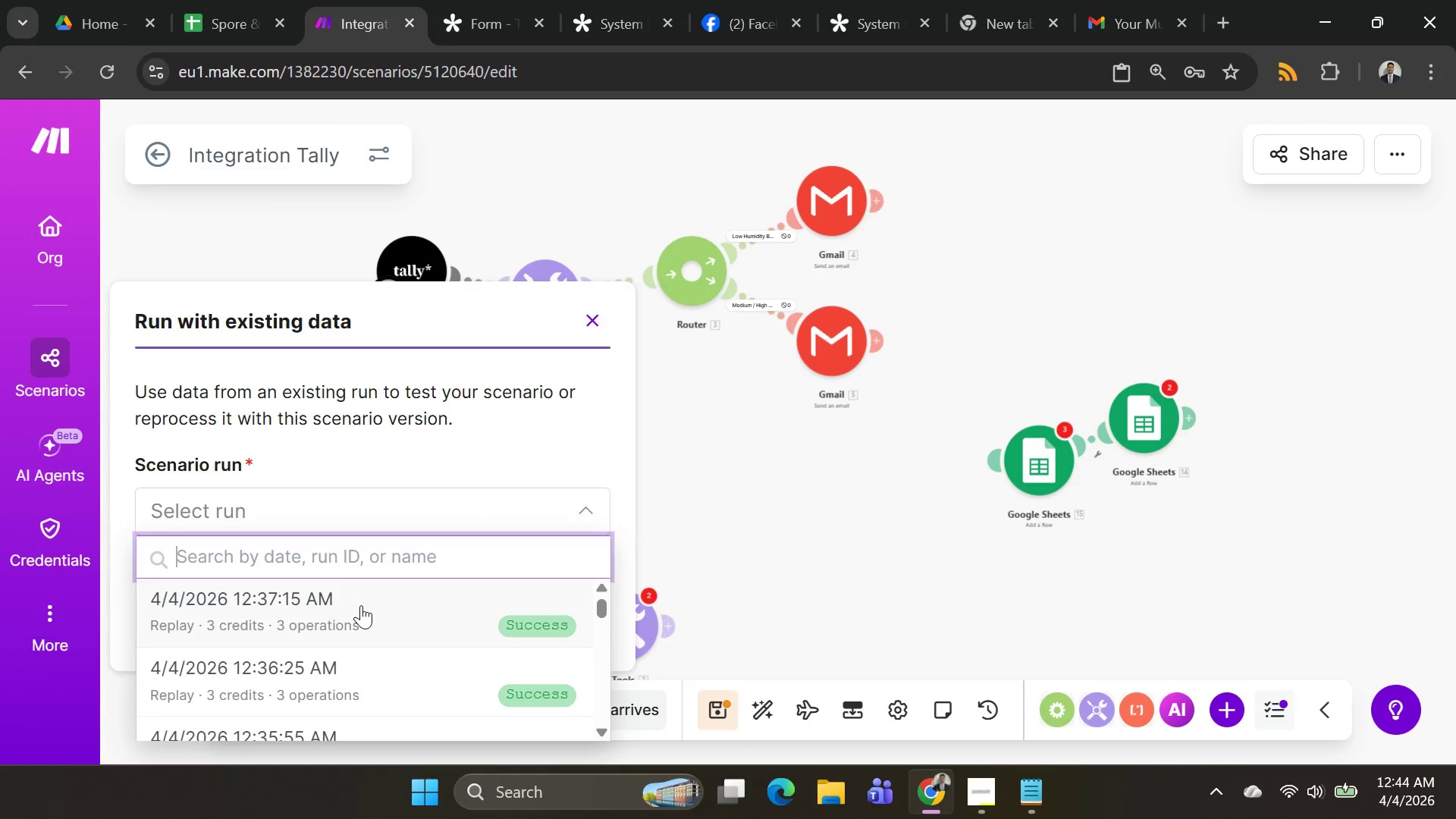 
left_click([361, 605])
 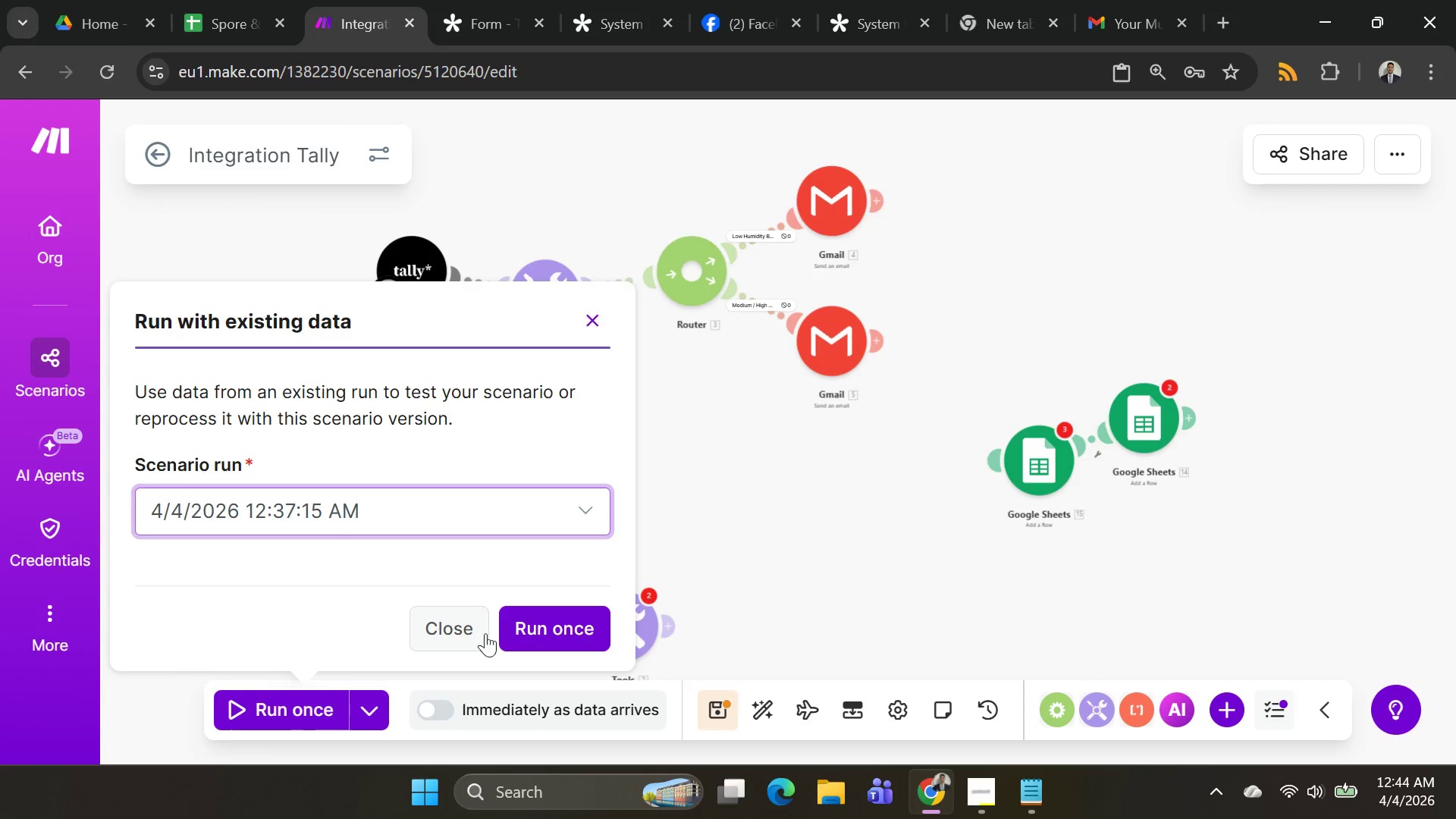 
left_click([541, 625])
 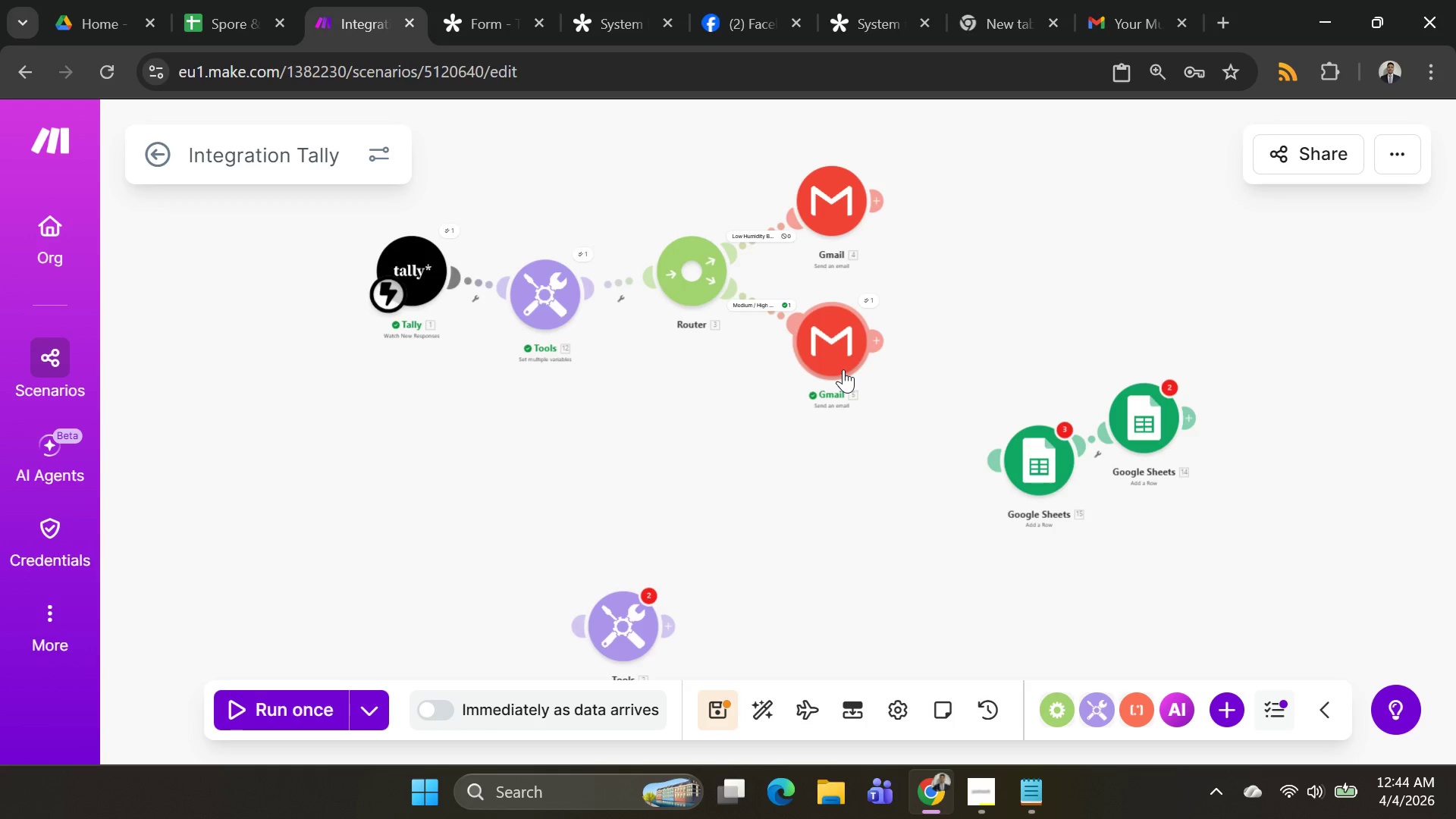 
wait(18.41)
 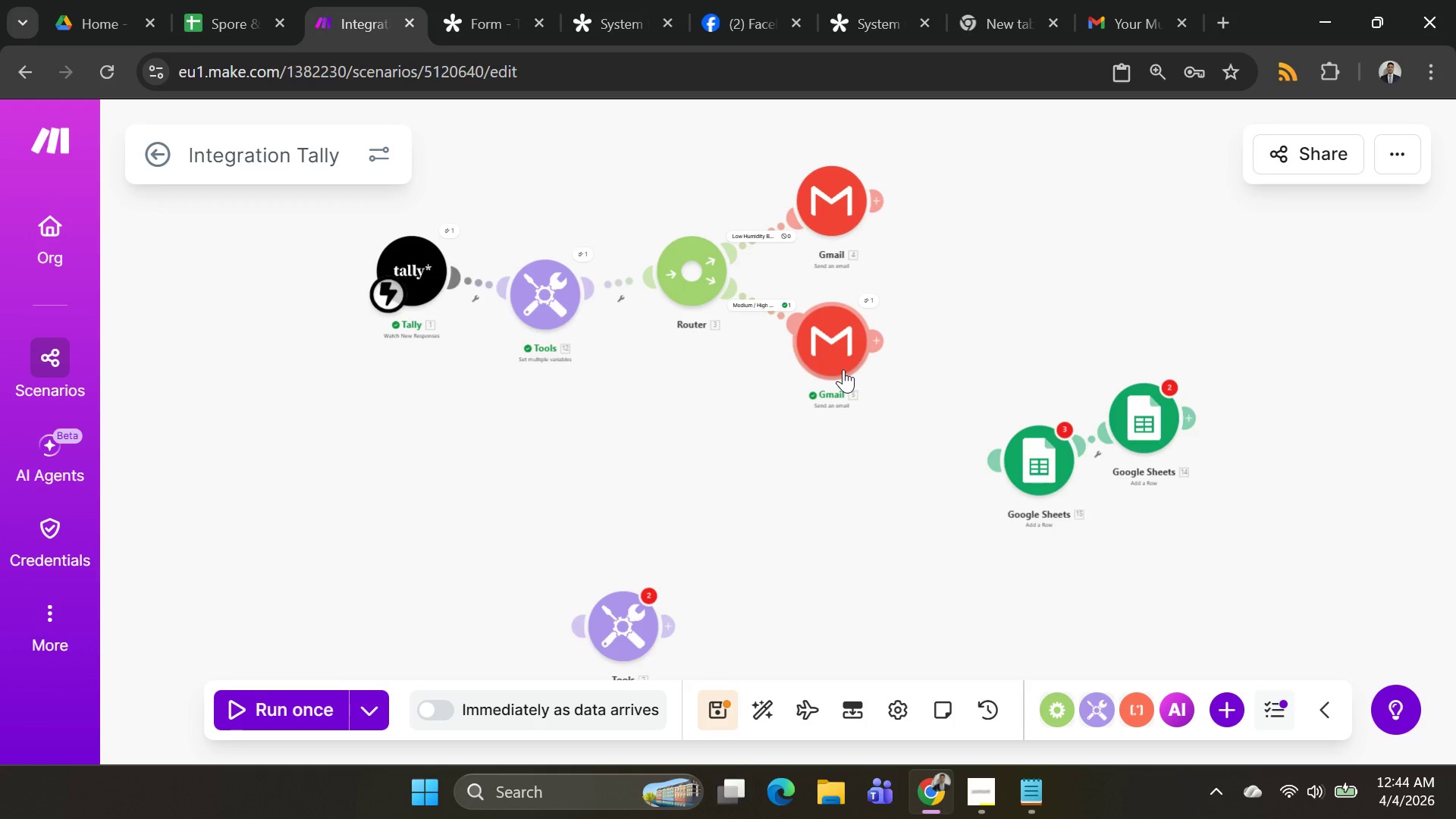 
left_click([770, 359])
 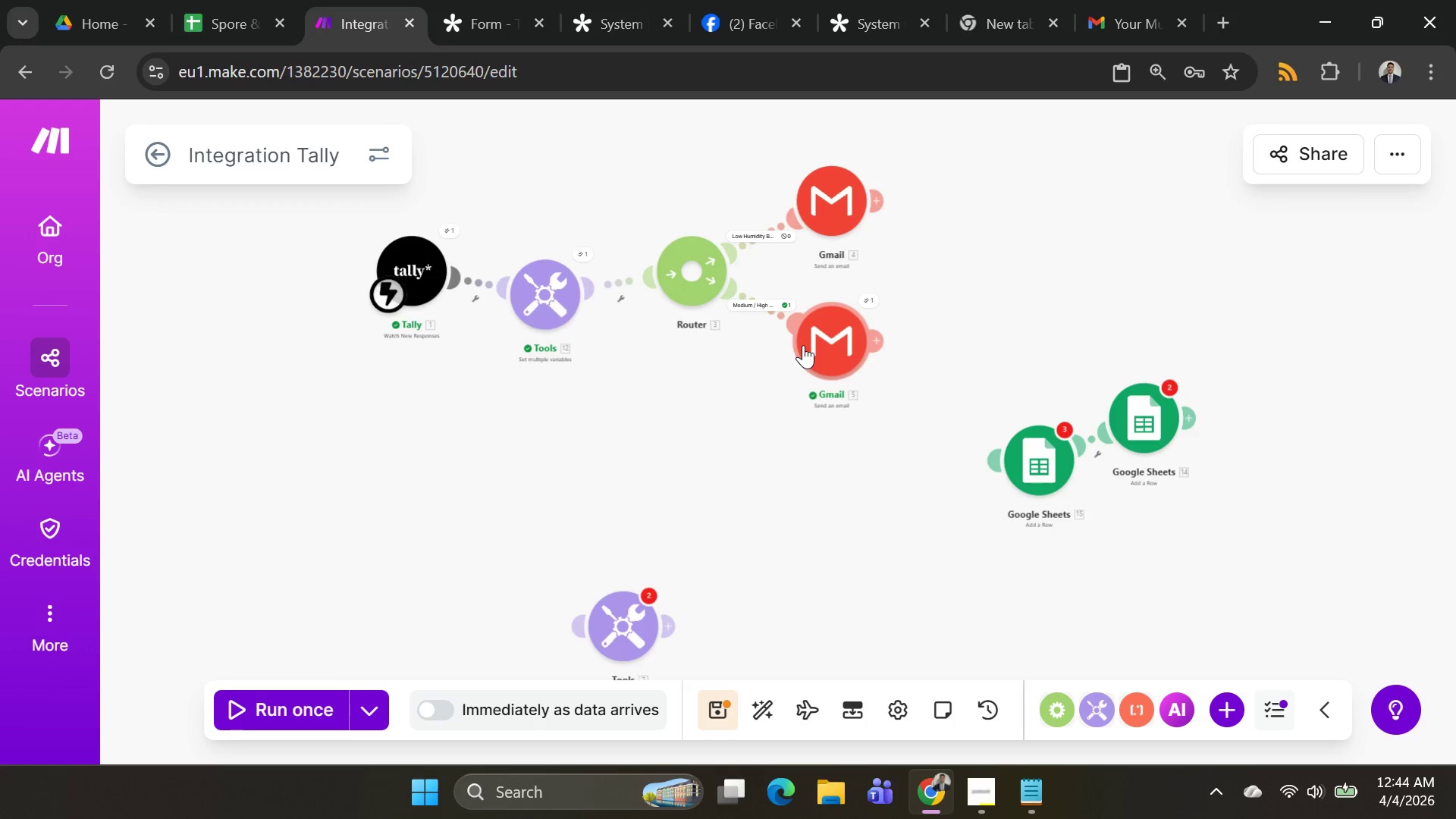 
left_click([803, 345])
 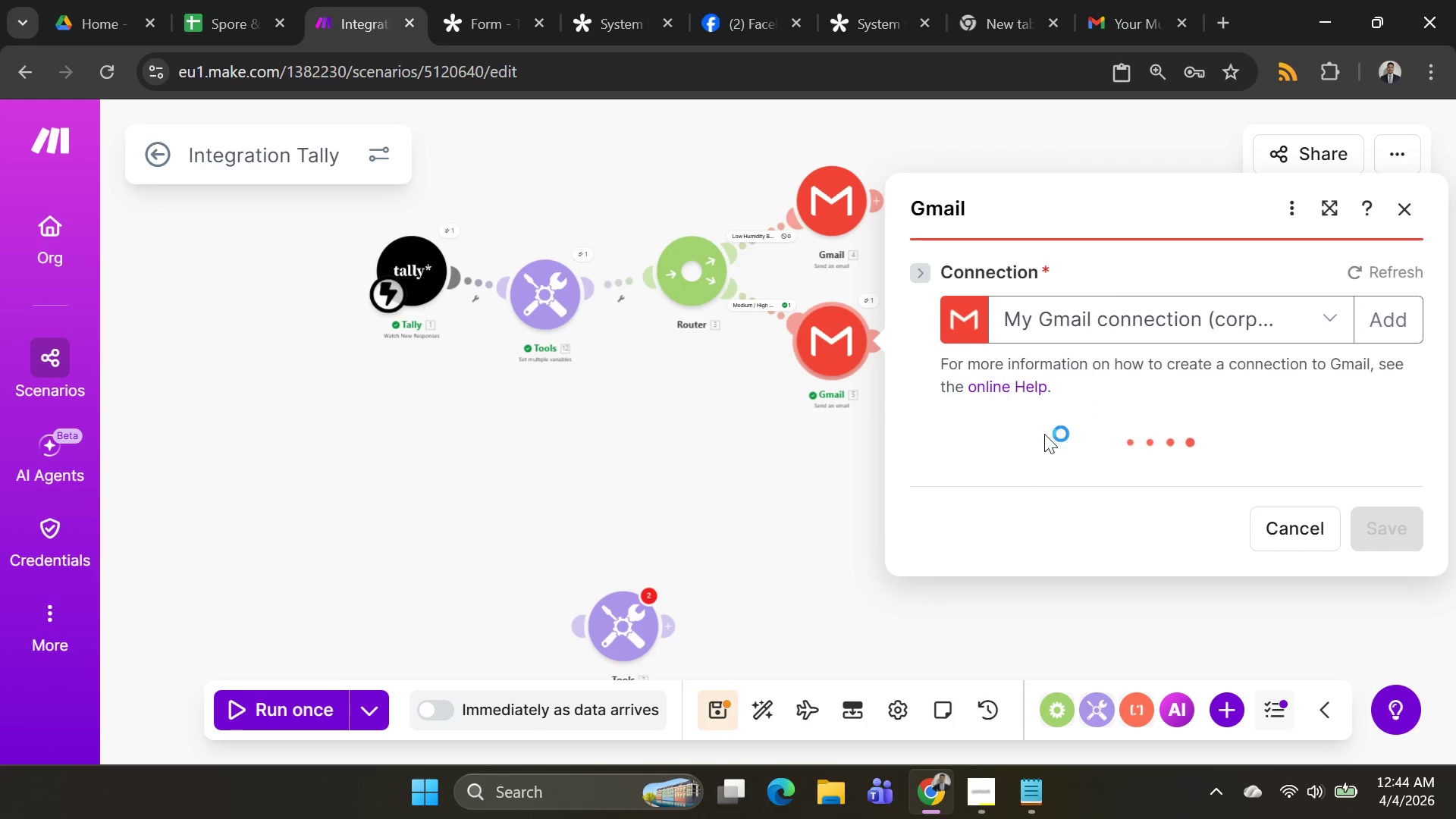 
scroll: coordinate [1156, 440], scroll_direction: down, amount: 10.0
 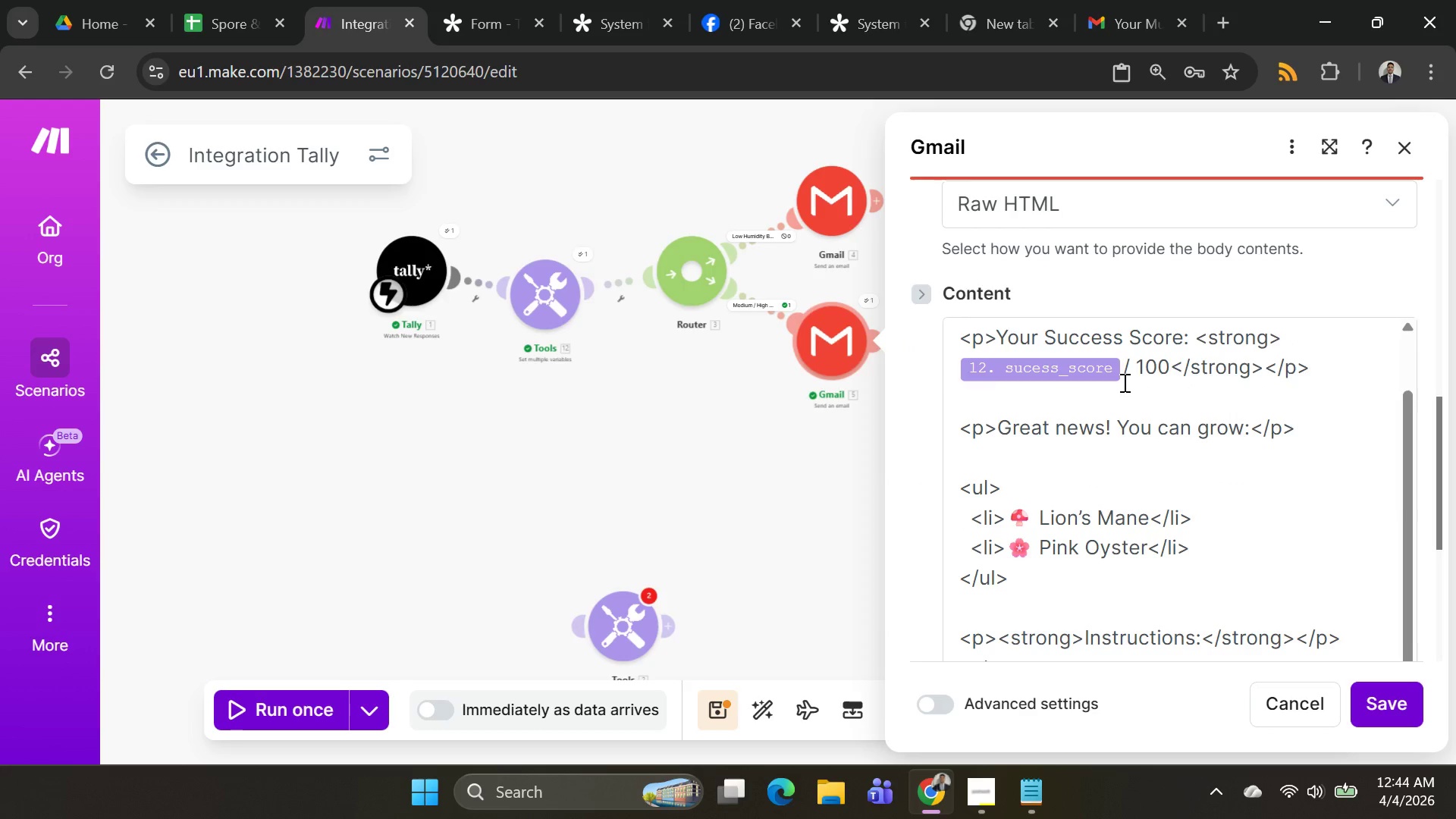 
left_click([1122, 372])
 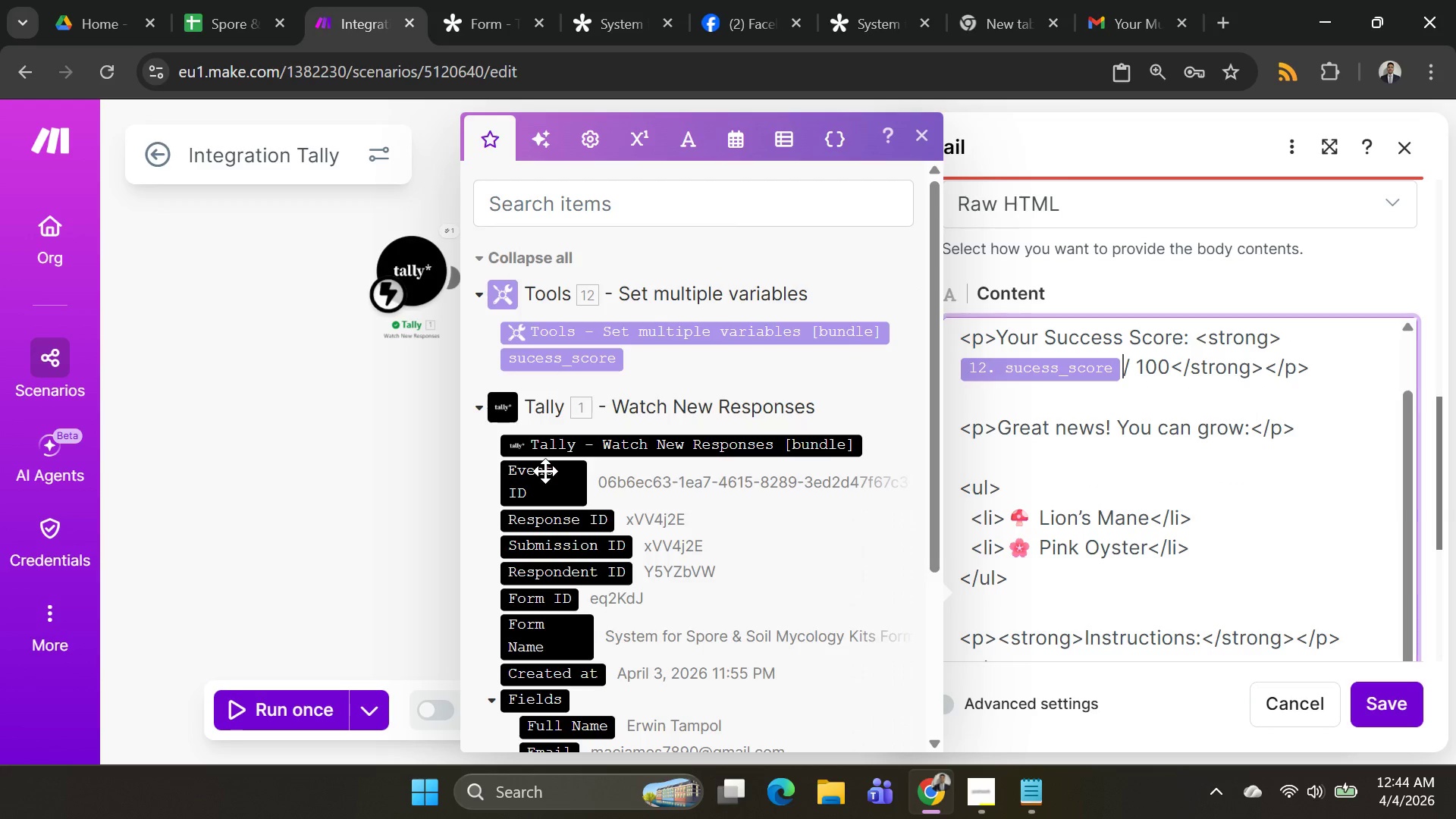 
left_click([284, 504])
 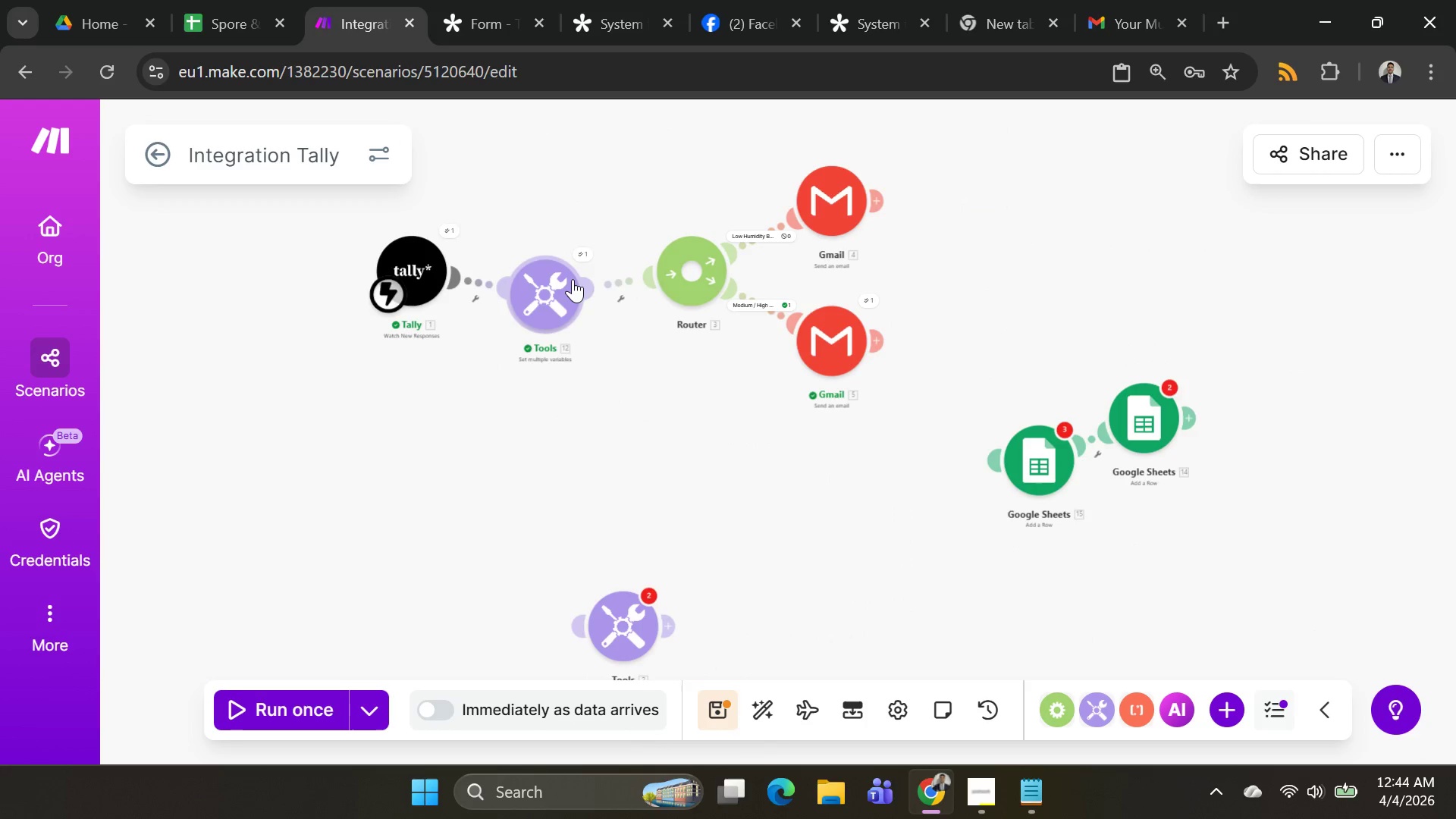 
left_click([573, 279])
 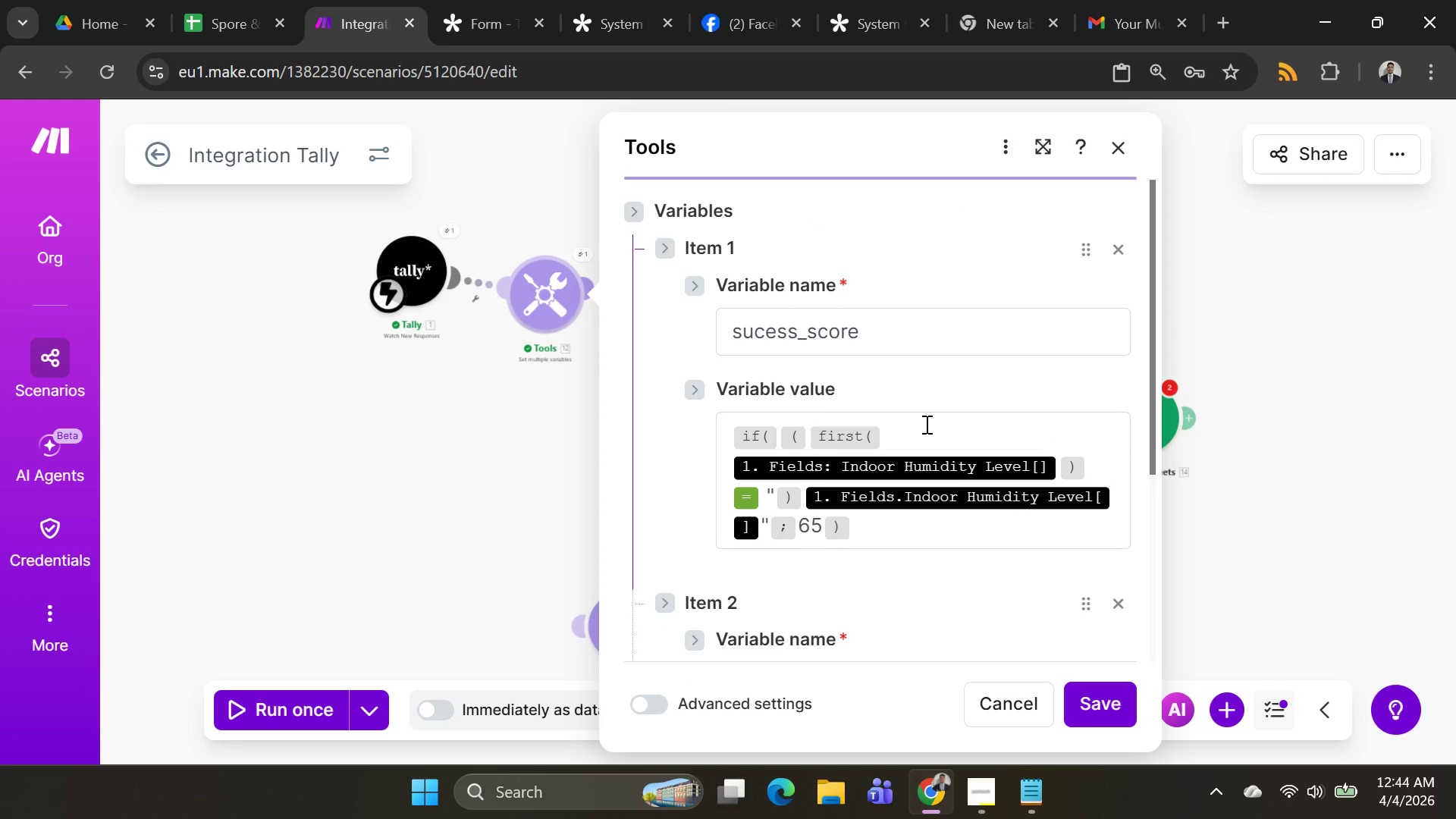 
scroll: coordinate [964, 420], scroll_direction: down, amount: 7.0
 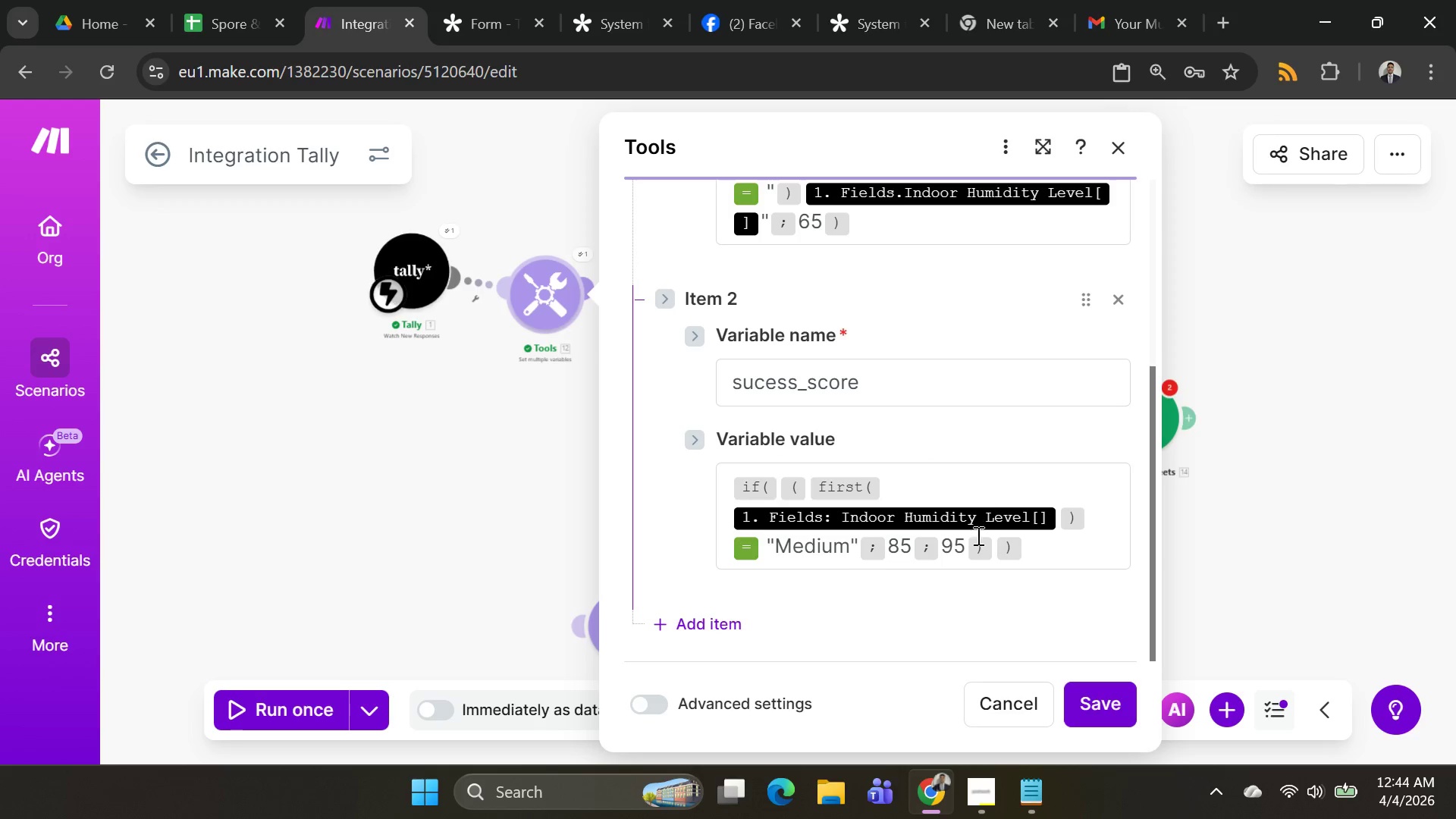 
wait(5.62)
 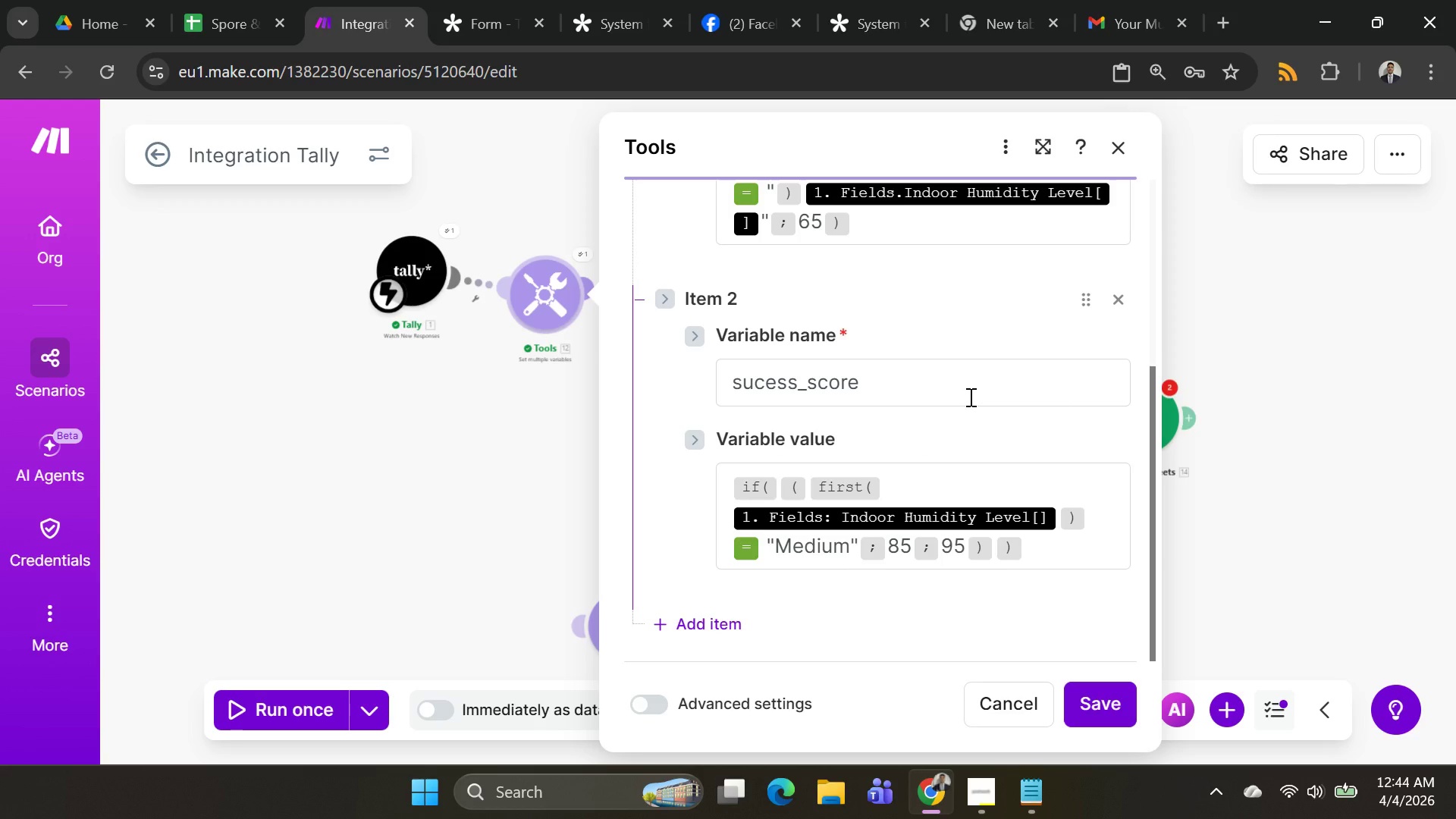 
scroll: coordinate [962, 555], scroll_direction: down, amount: 5.0
 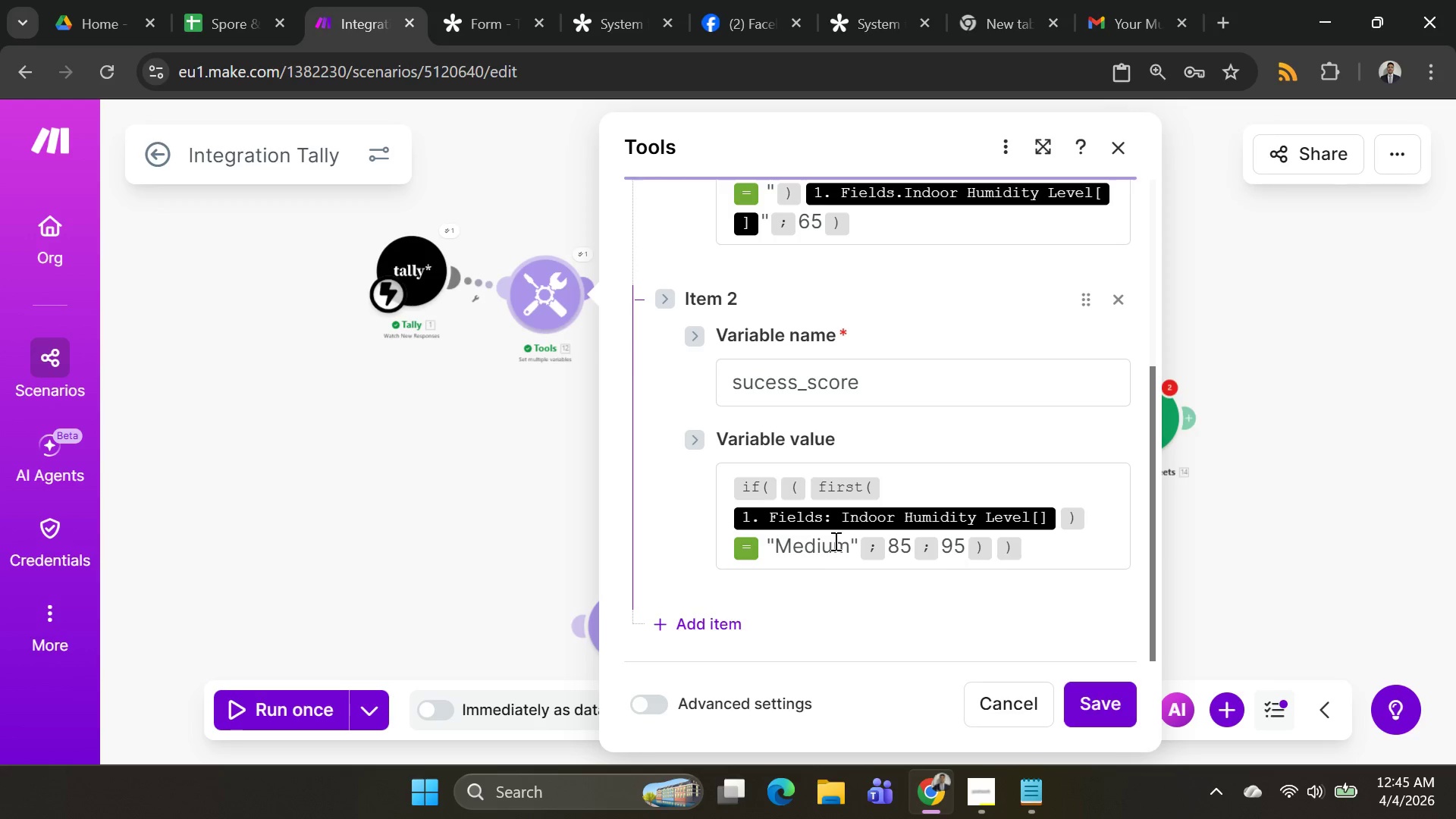 
wait(7.71)
 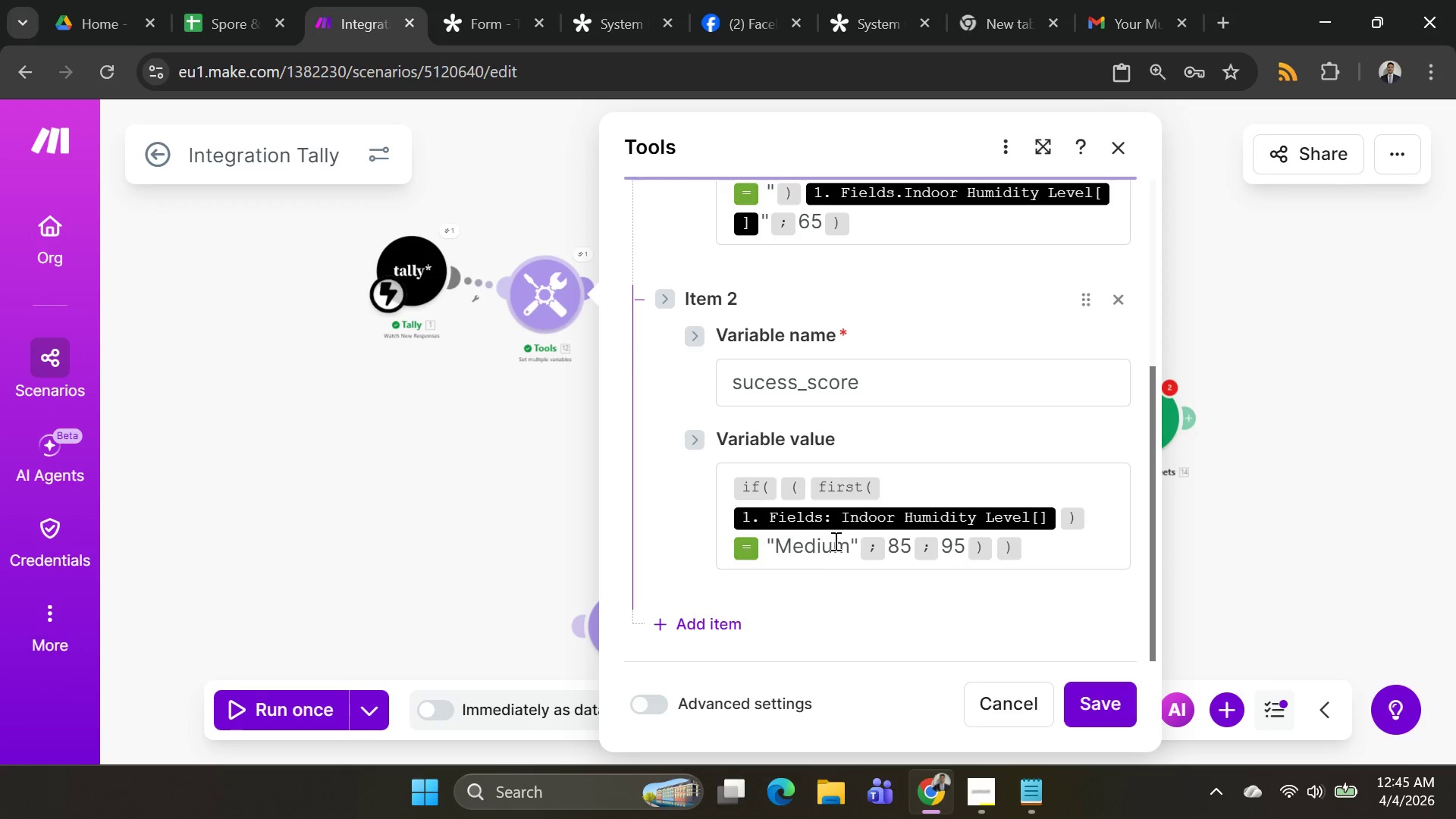 
scroll: coordinate [1027, 579], scroll_direction: up, amount: 3.0
 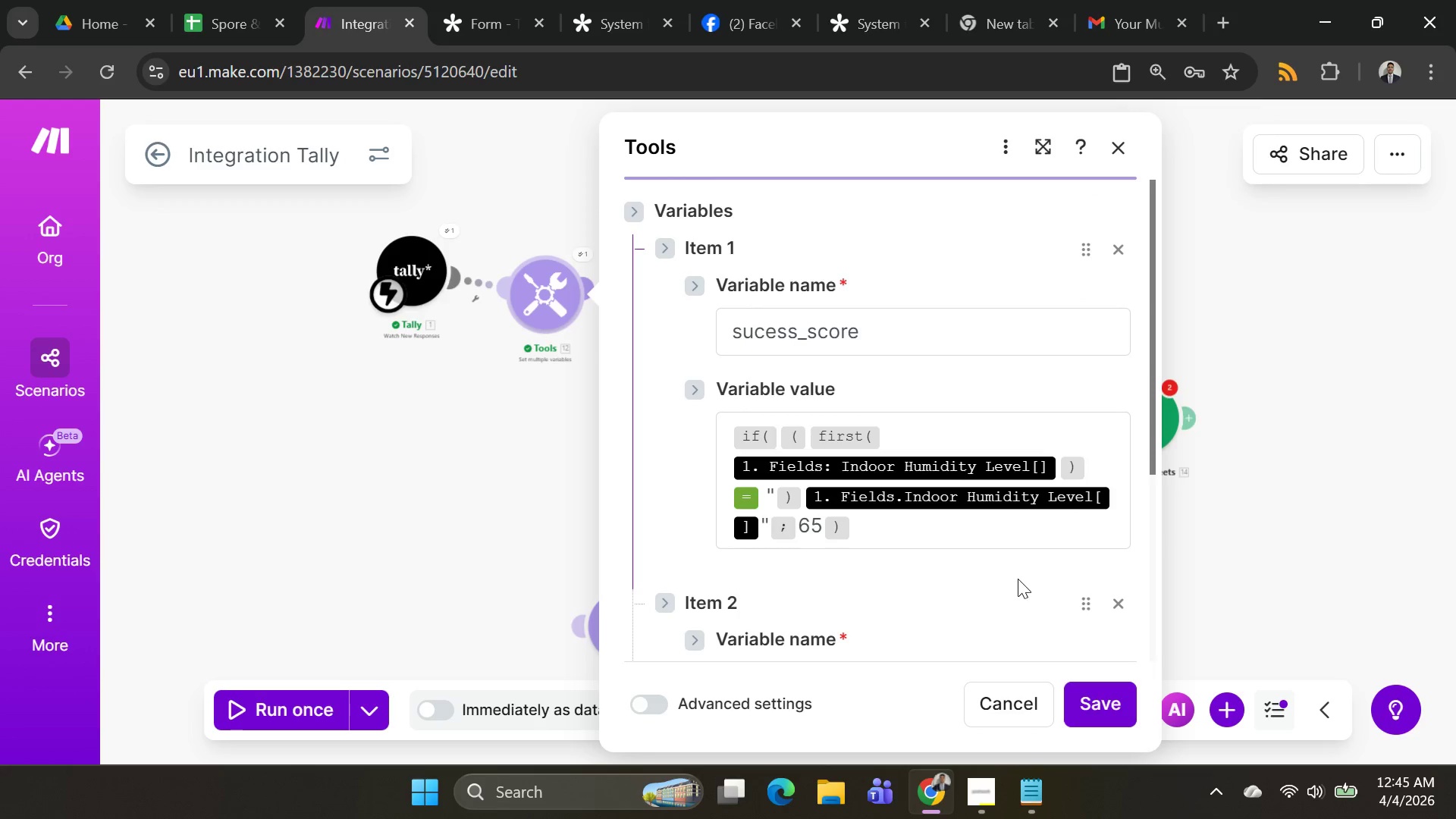 
scroll: coordinate [1009, 564], scroll_direction: down, amount: 6.0
 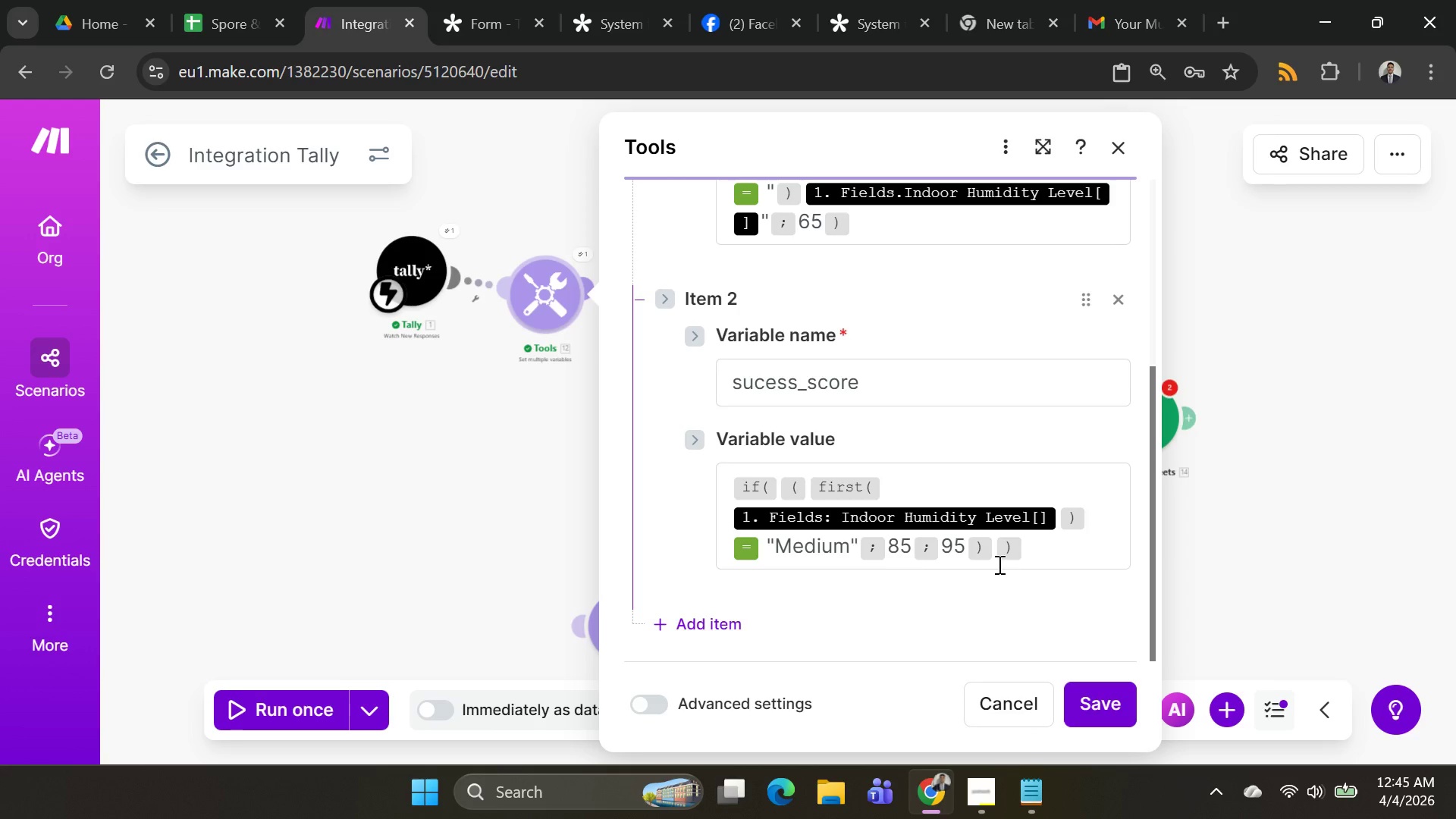 
scroll: coordinate [996, 564], scroll_direction: up, amount: 5.0
 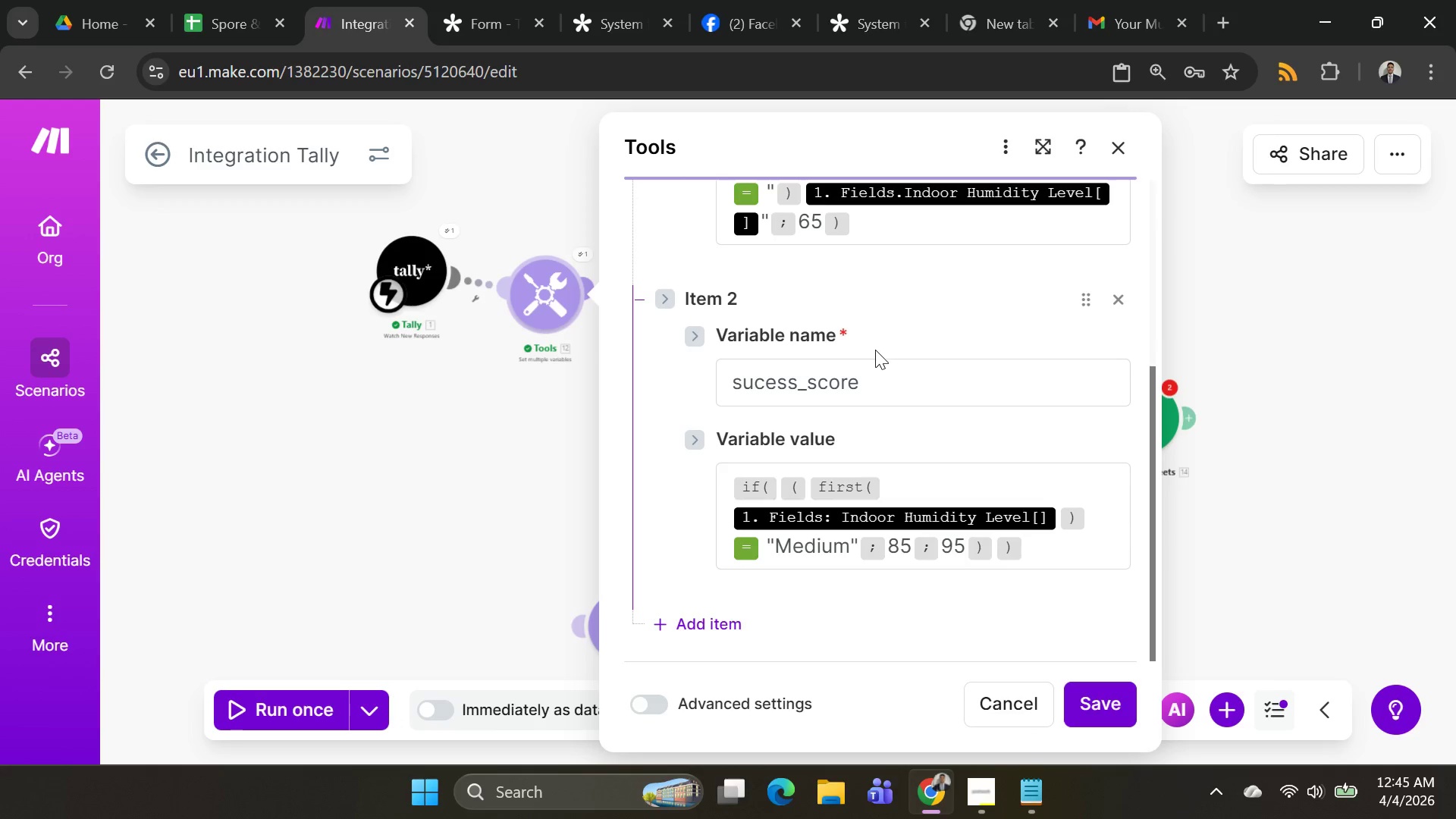 
left_click([883, 386])
 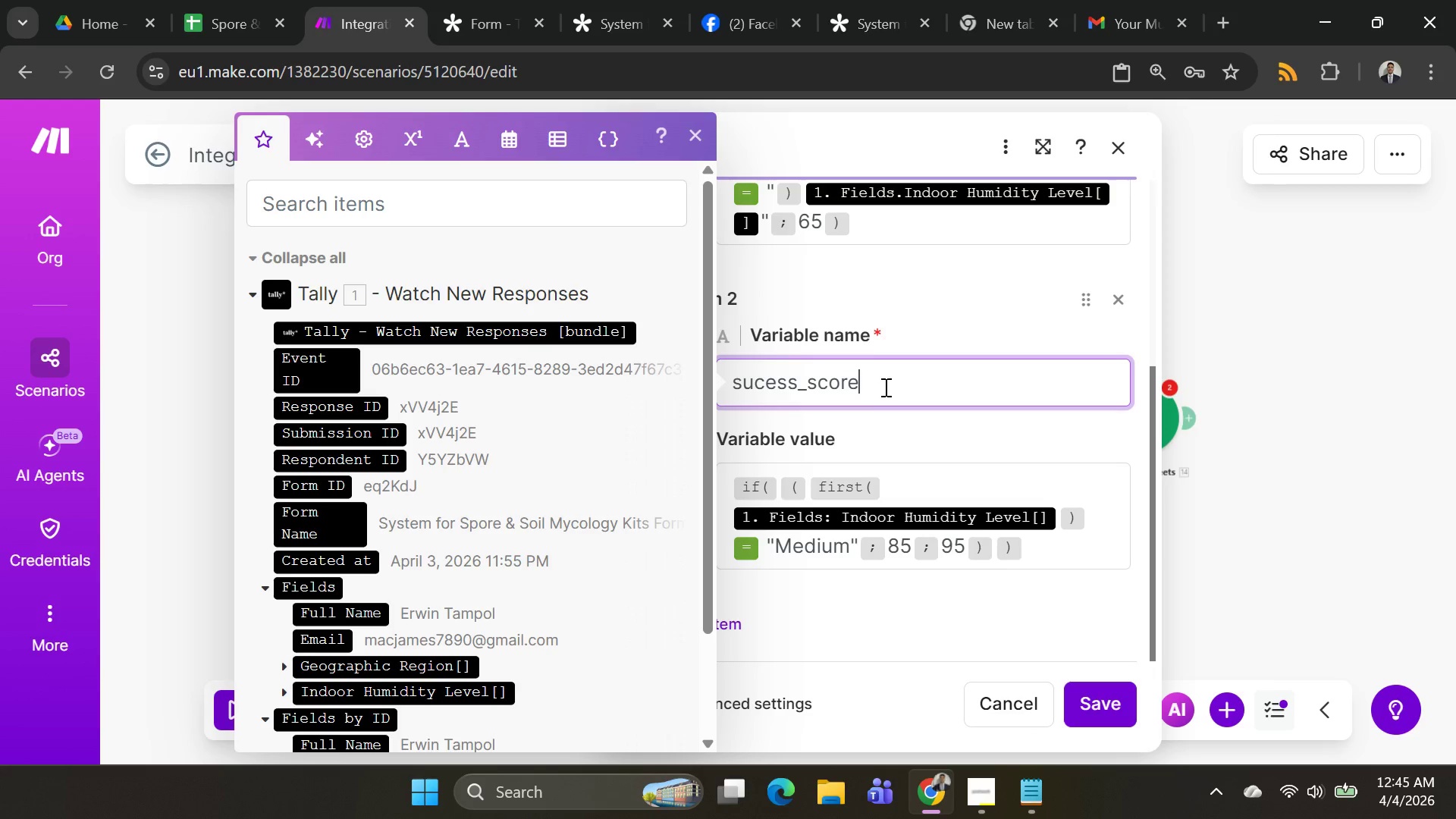 
hold_key(key=Backspace, duration=1.06)
 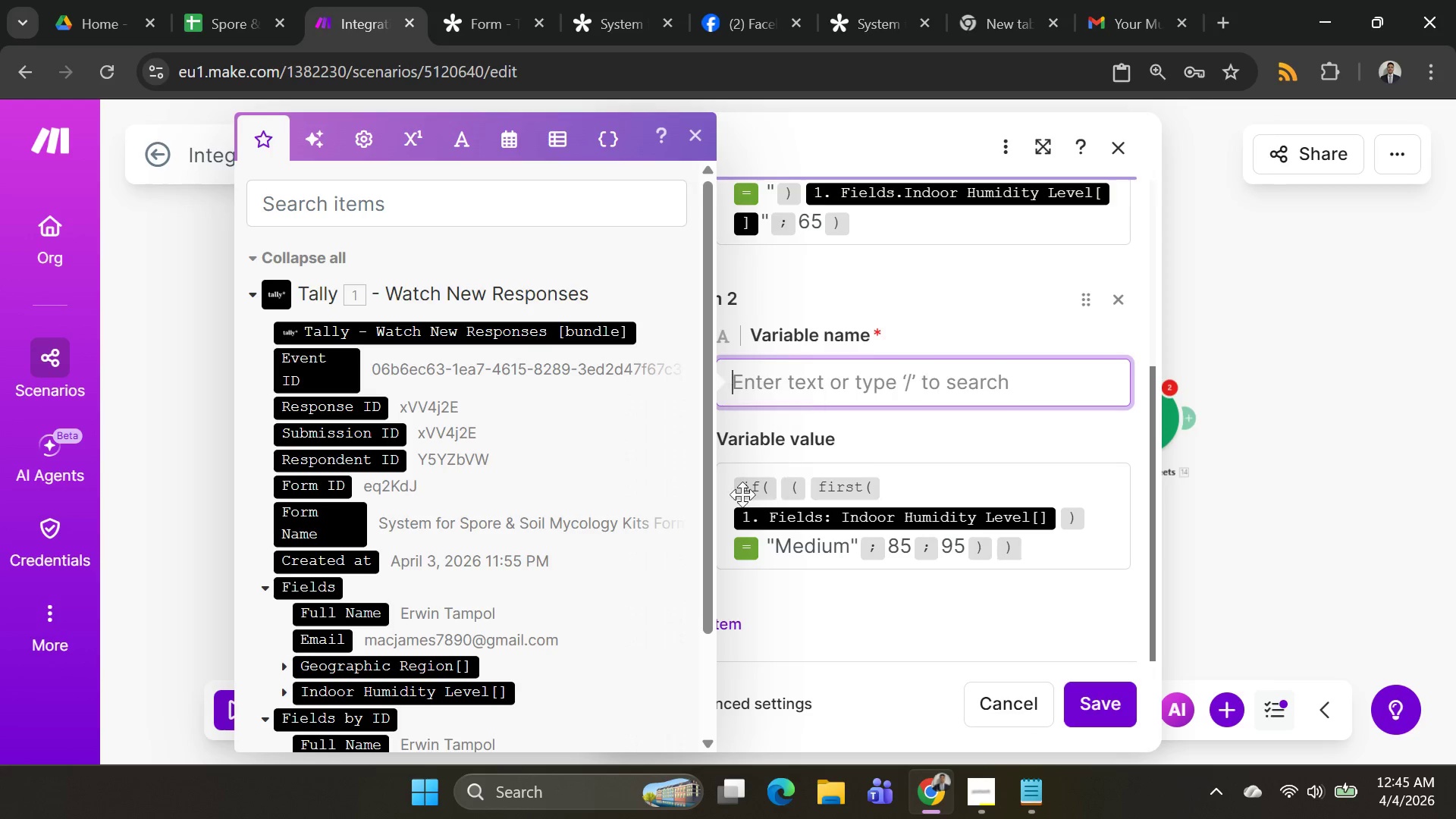 
scroll: coordinate [525, 563], scroll_direction: down, amount: 6.0
 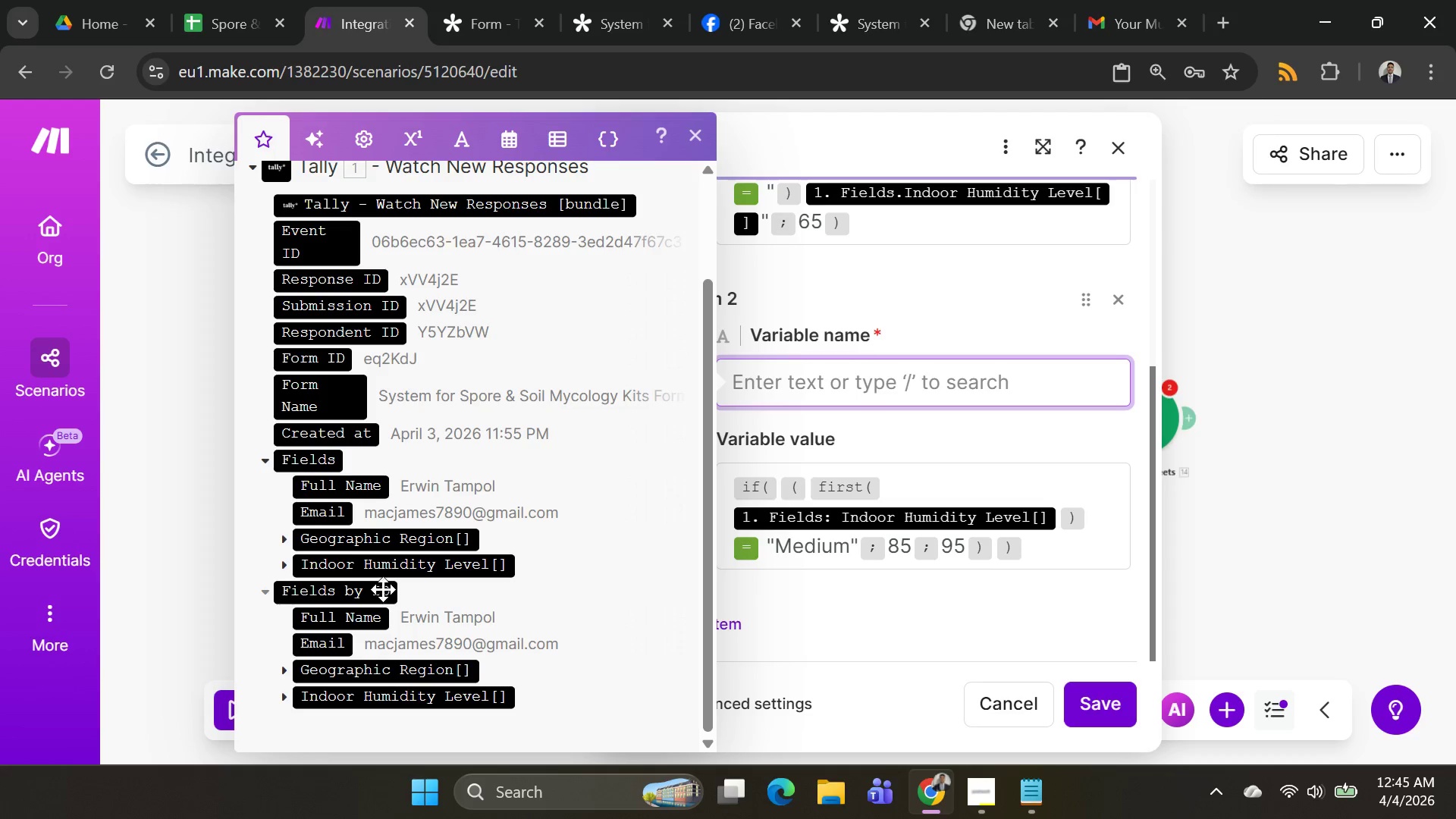 
wait(6.93)
 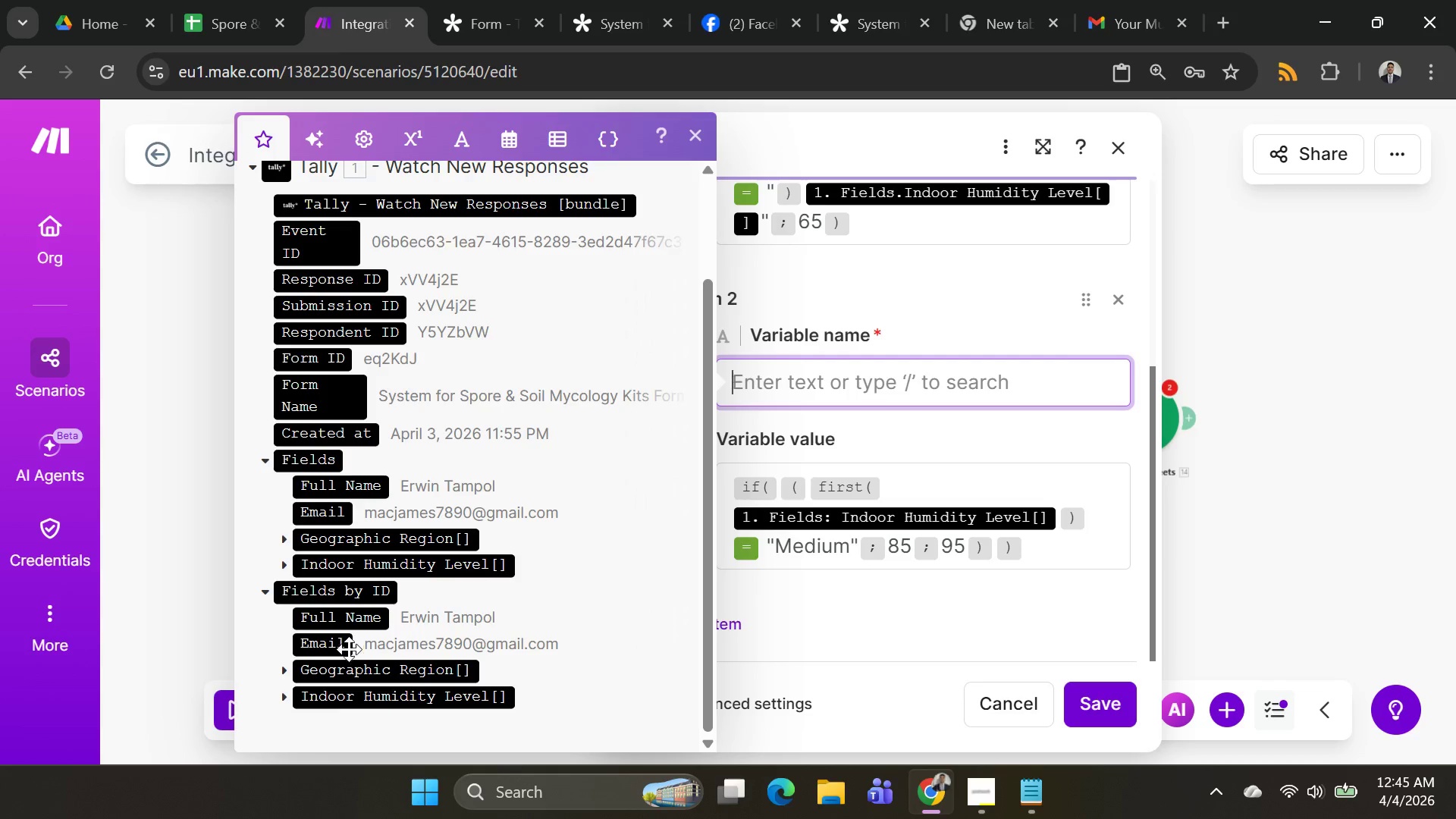 
left_click([287, 565])
 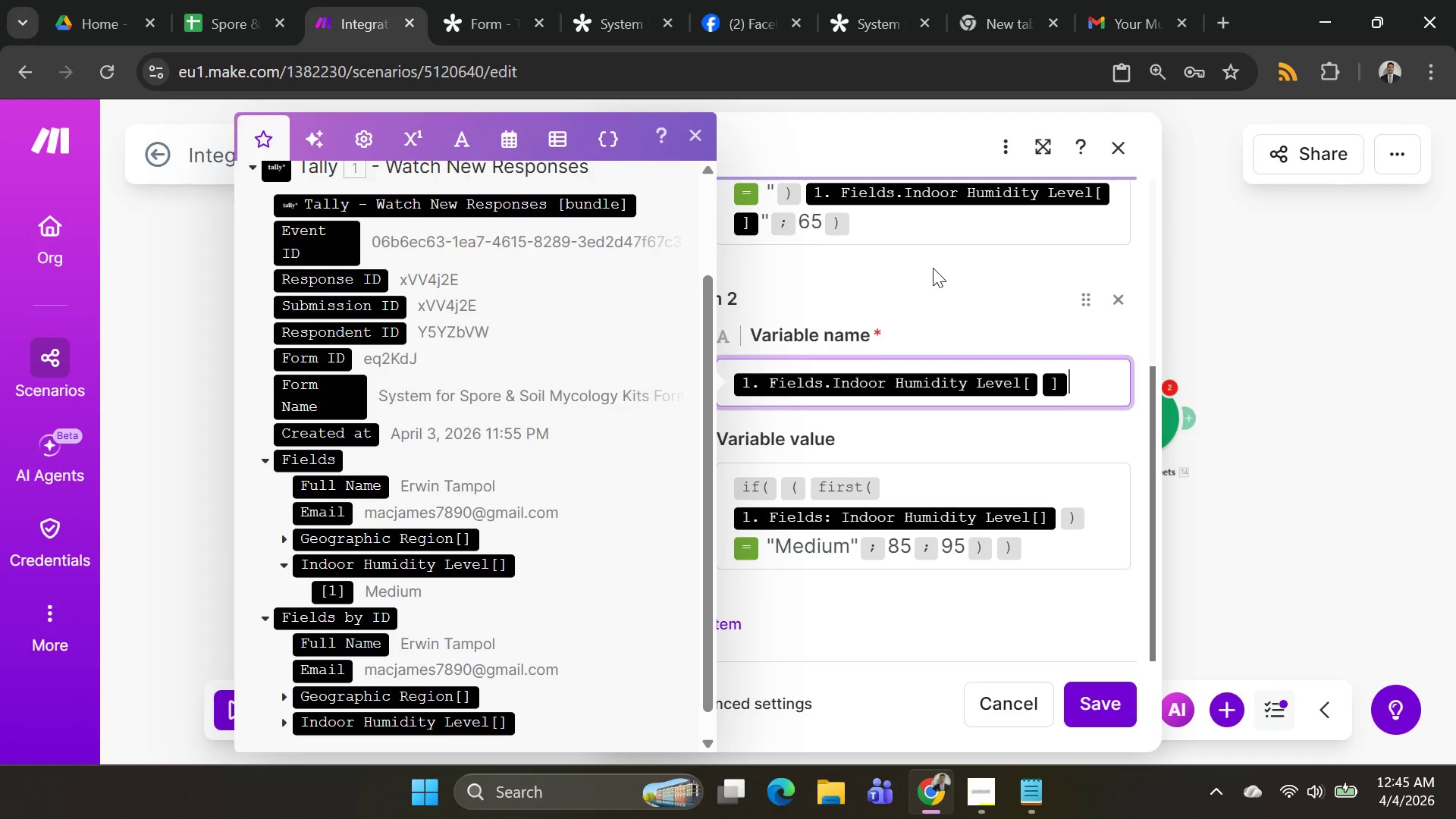 
scroll: coordinate [1004, 457], scroll_direction: up, amount: 4.0
 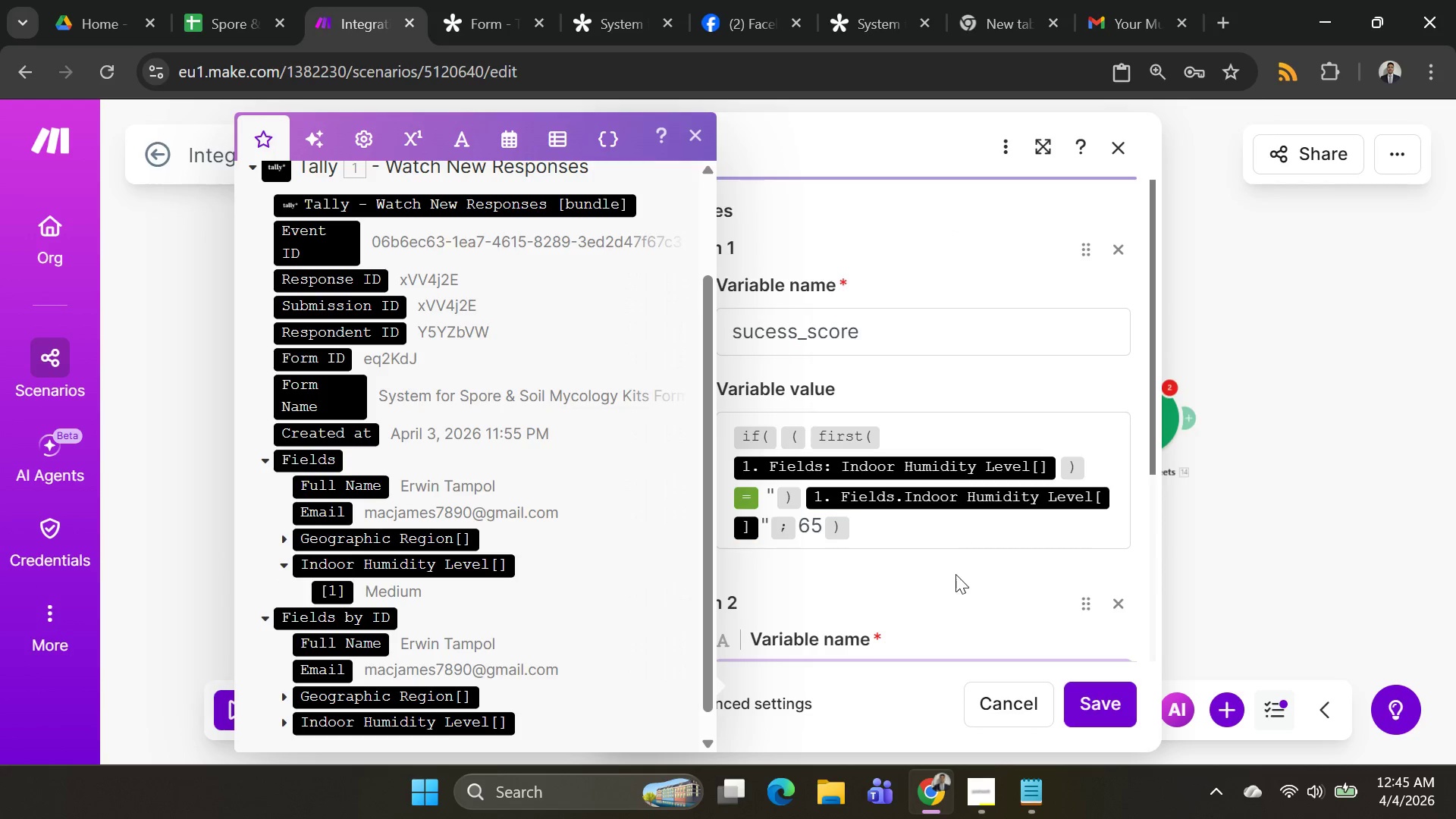 
left_click([955, 576])
 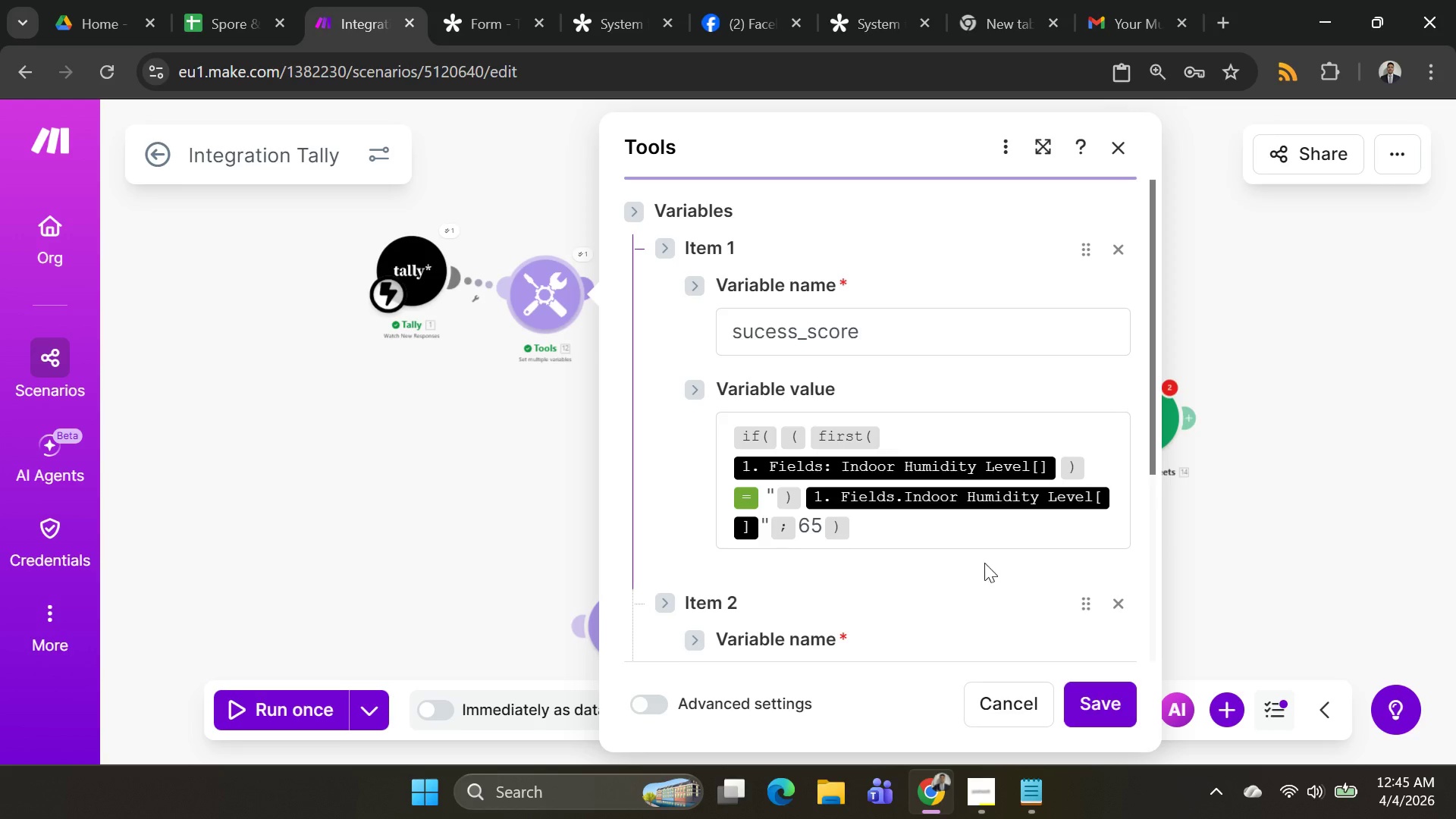 
scroll: coordinate [1022, 580], scroll_direction: down, amount: 4.0
 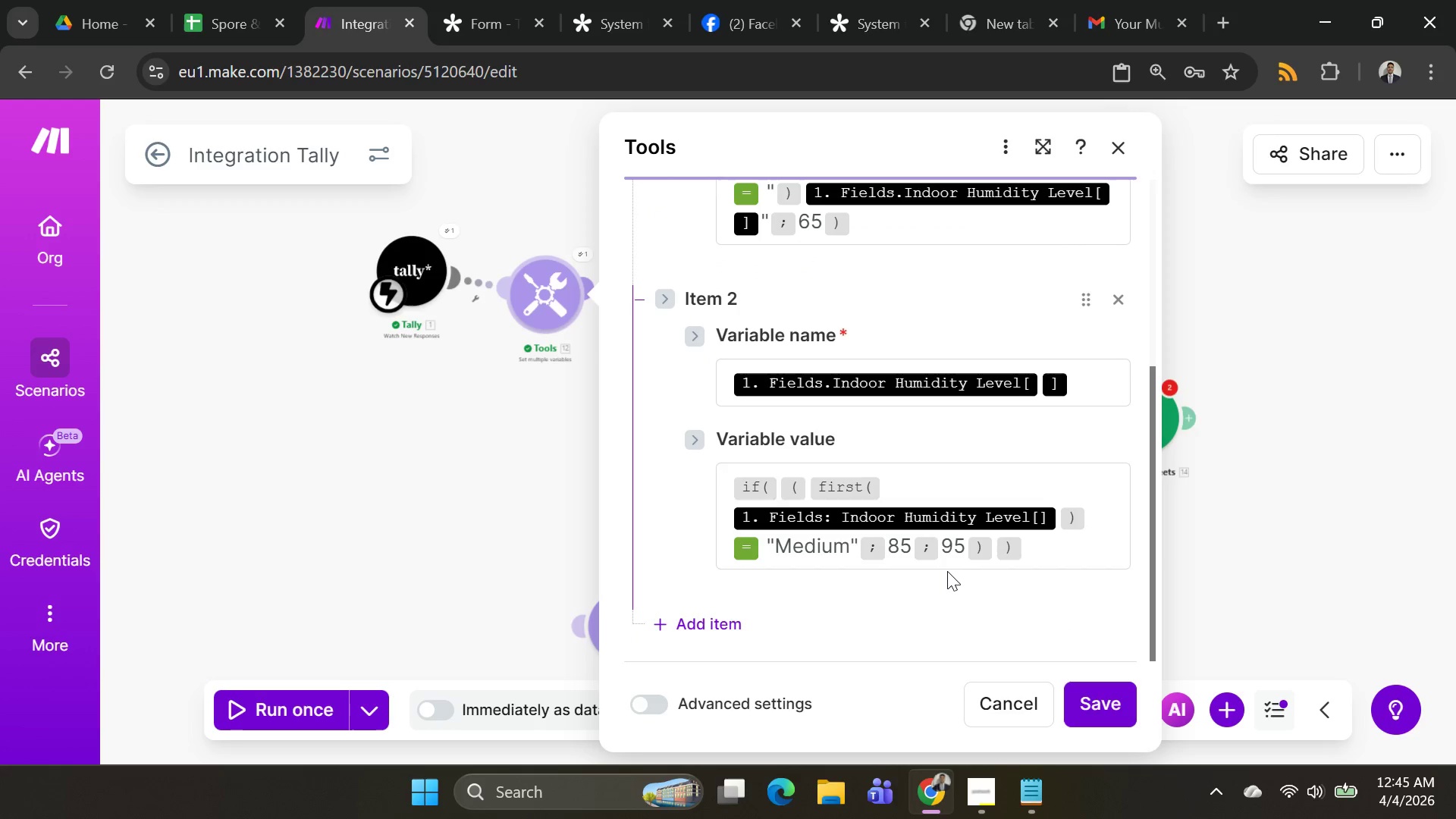 
scroll: coordinate [947, 573], scroll_direction: up, amount: 6.0
 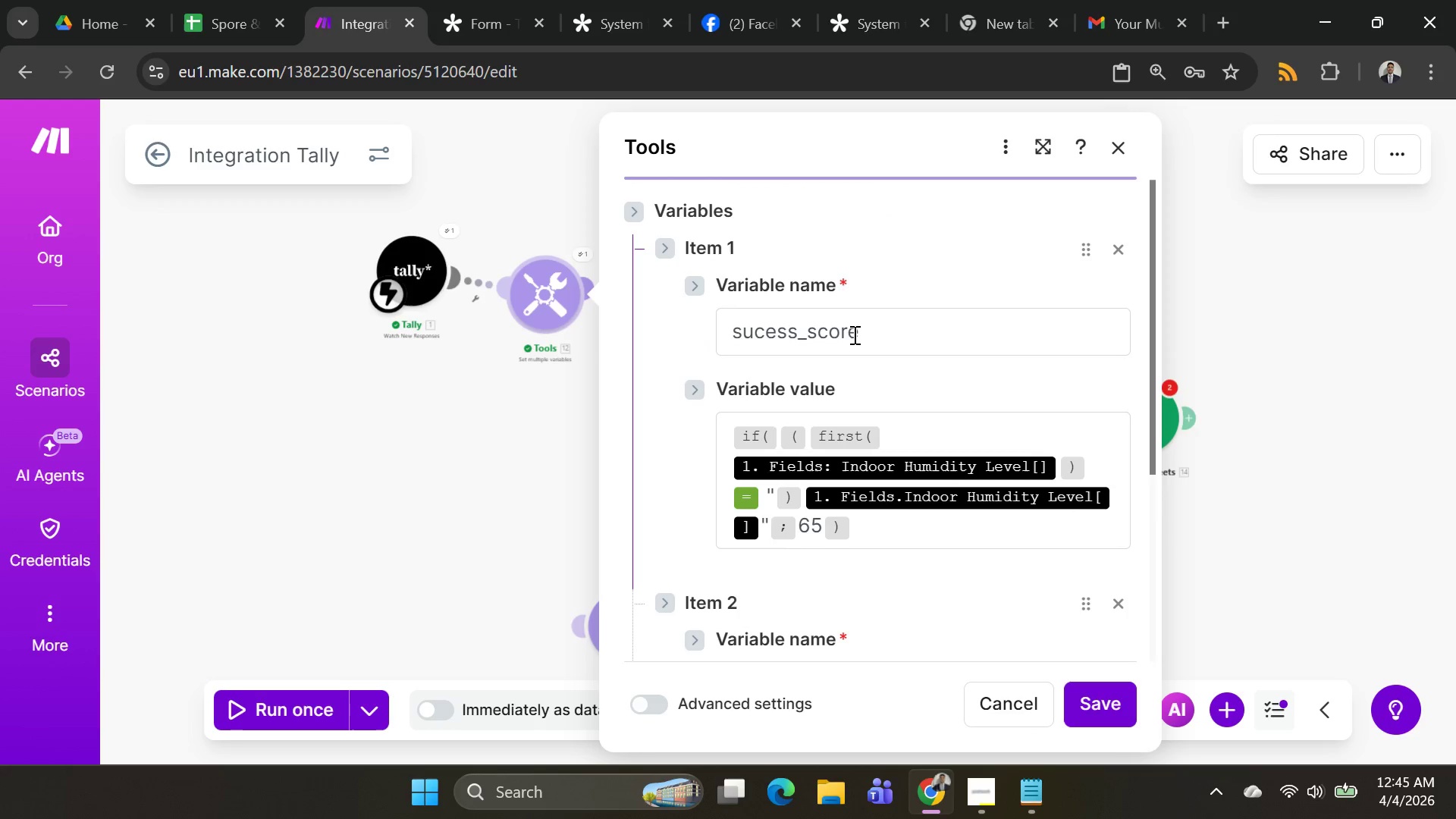 
left_click_drag(start_coordinate=[864, 334], to_coordinate=[599, 334])
 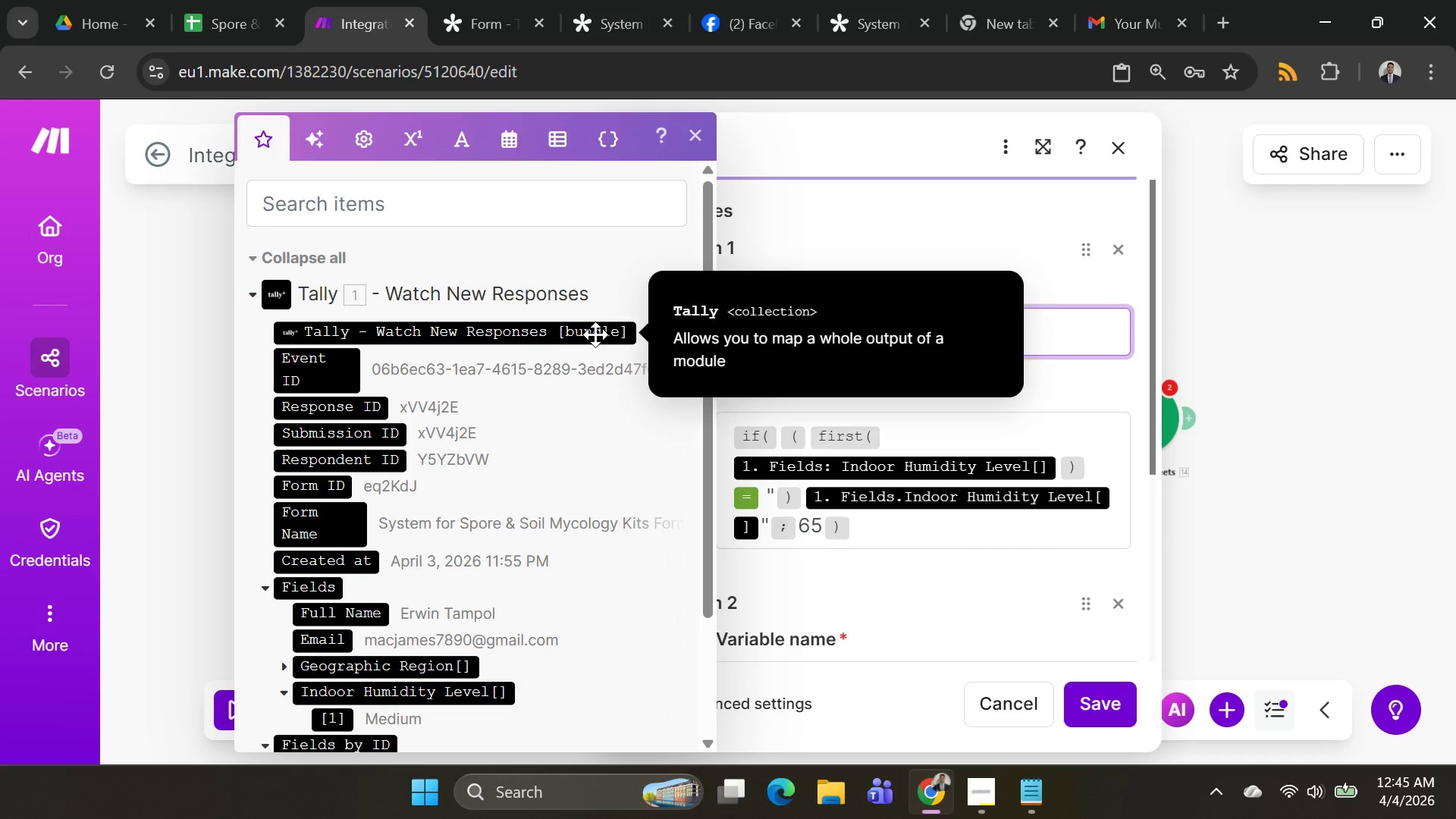 
key(Backspace)
 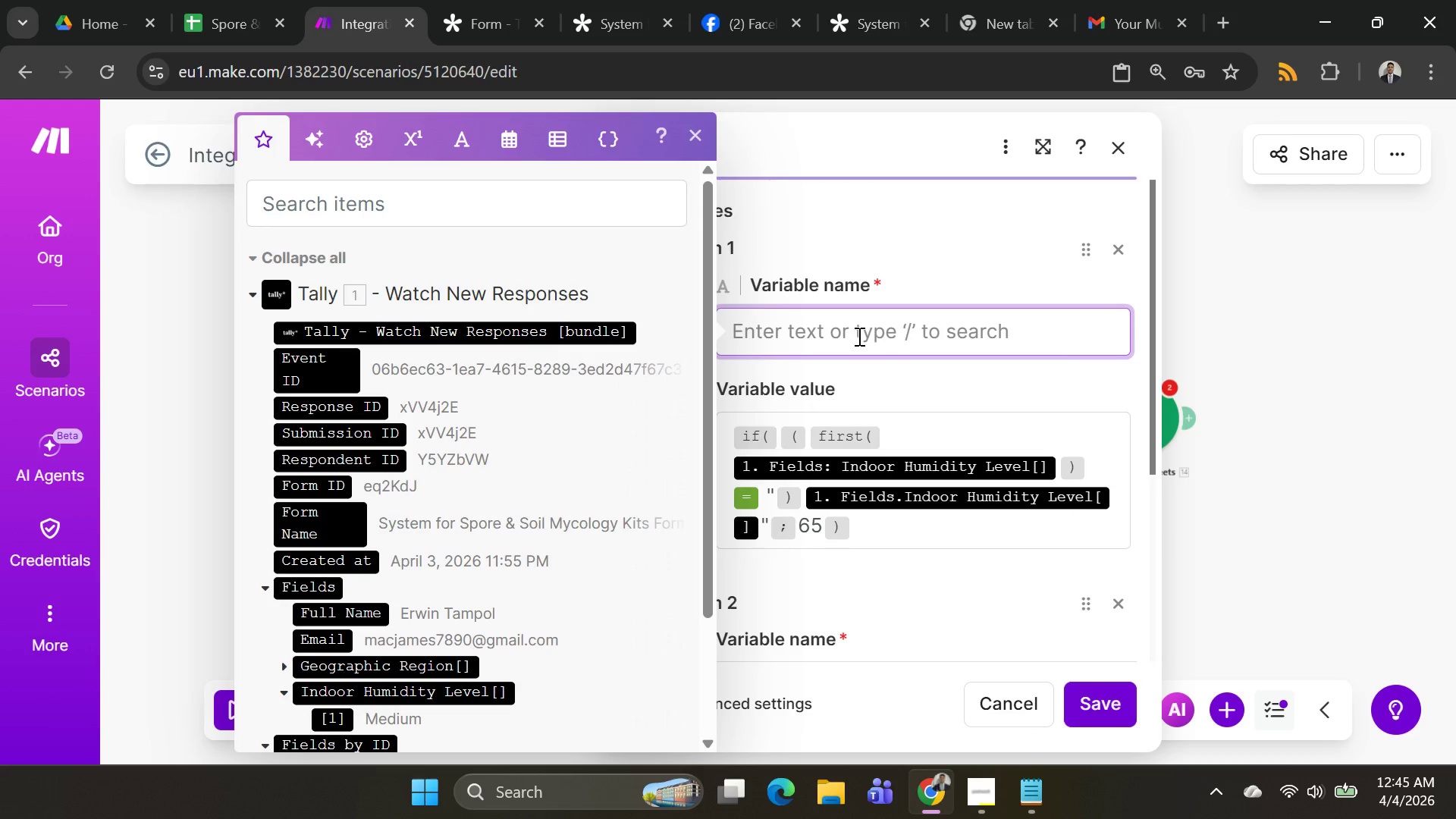 
scroll: coordinate [442, 552], scroll_direction: down, amount: 3.0
 